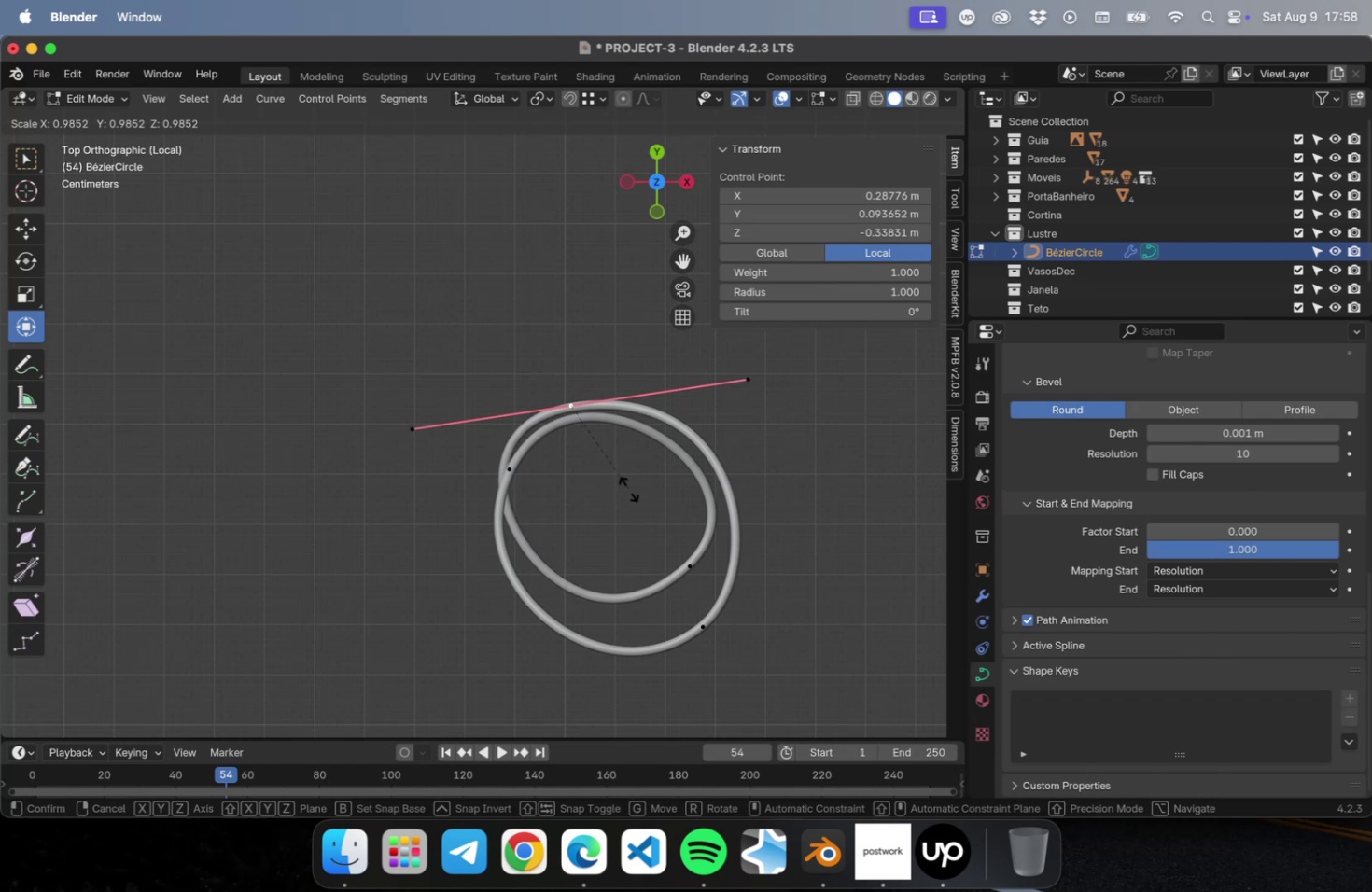 
key(Meta+Z)
 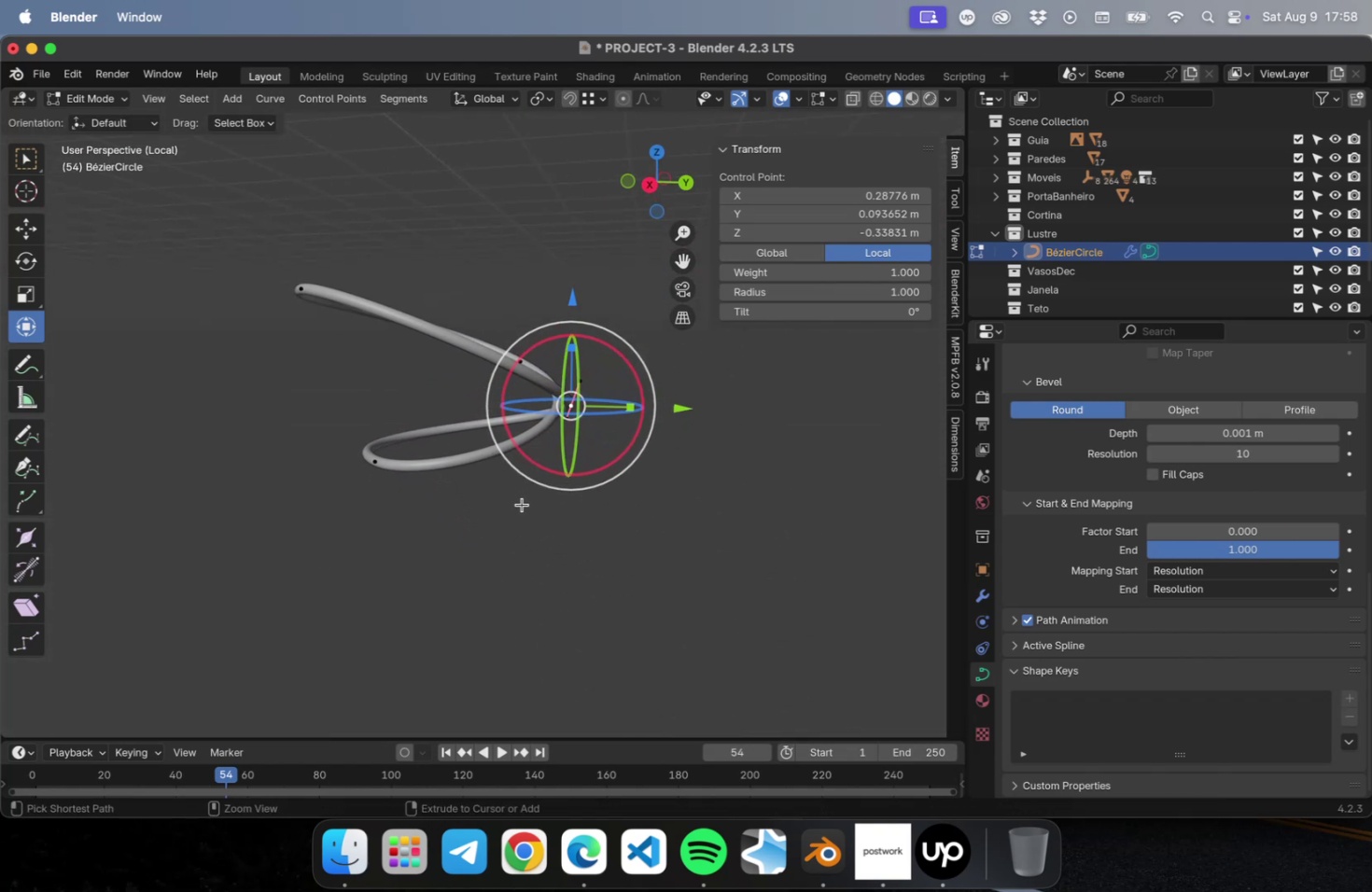 
key(Meta+Z)
 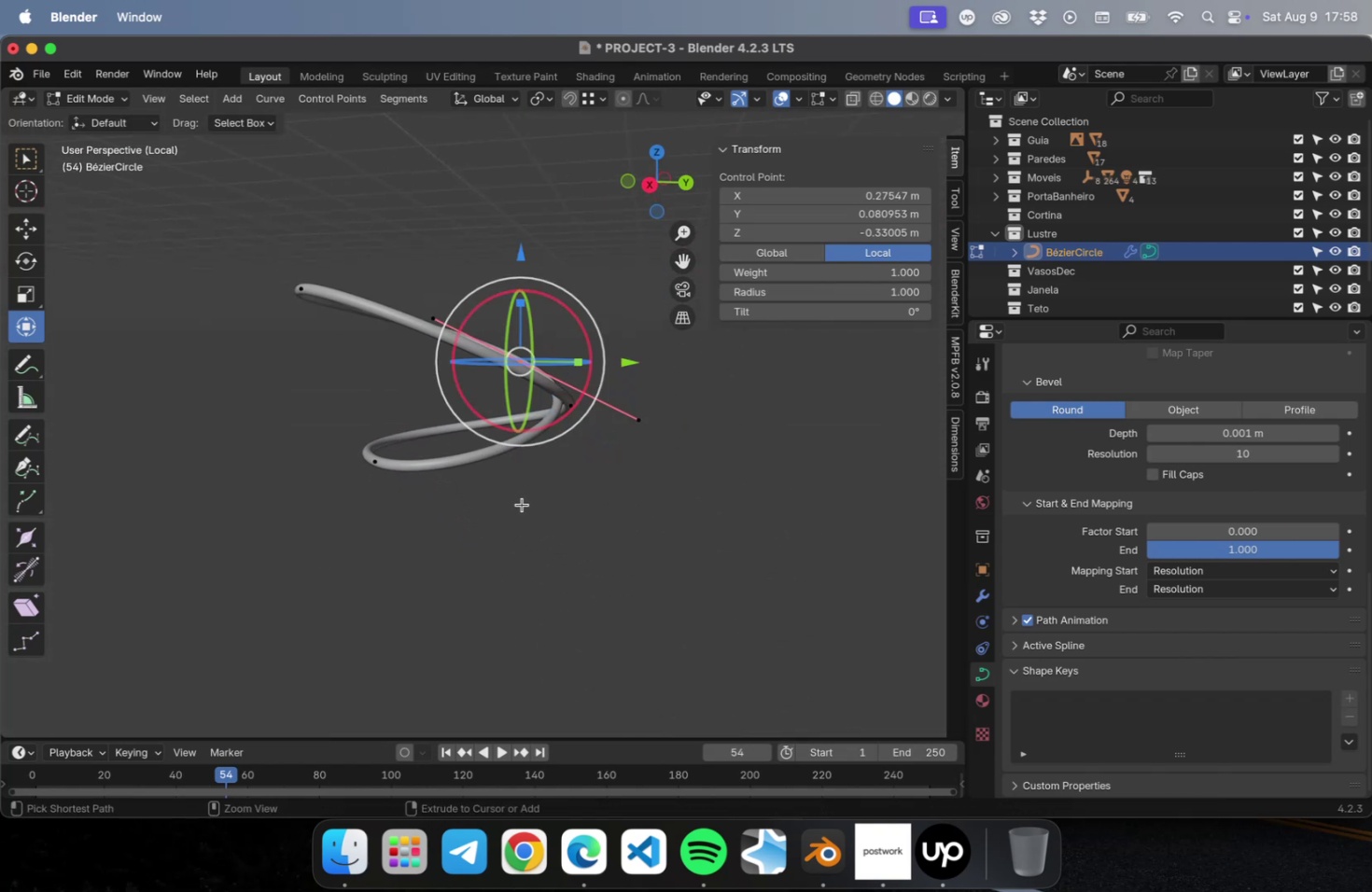 
key(Meta+Z)
 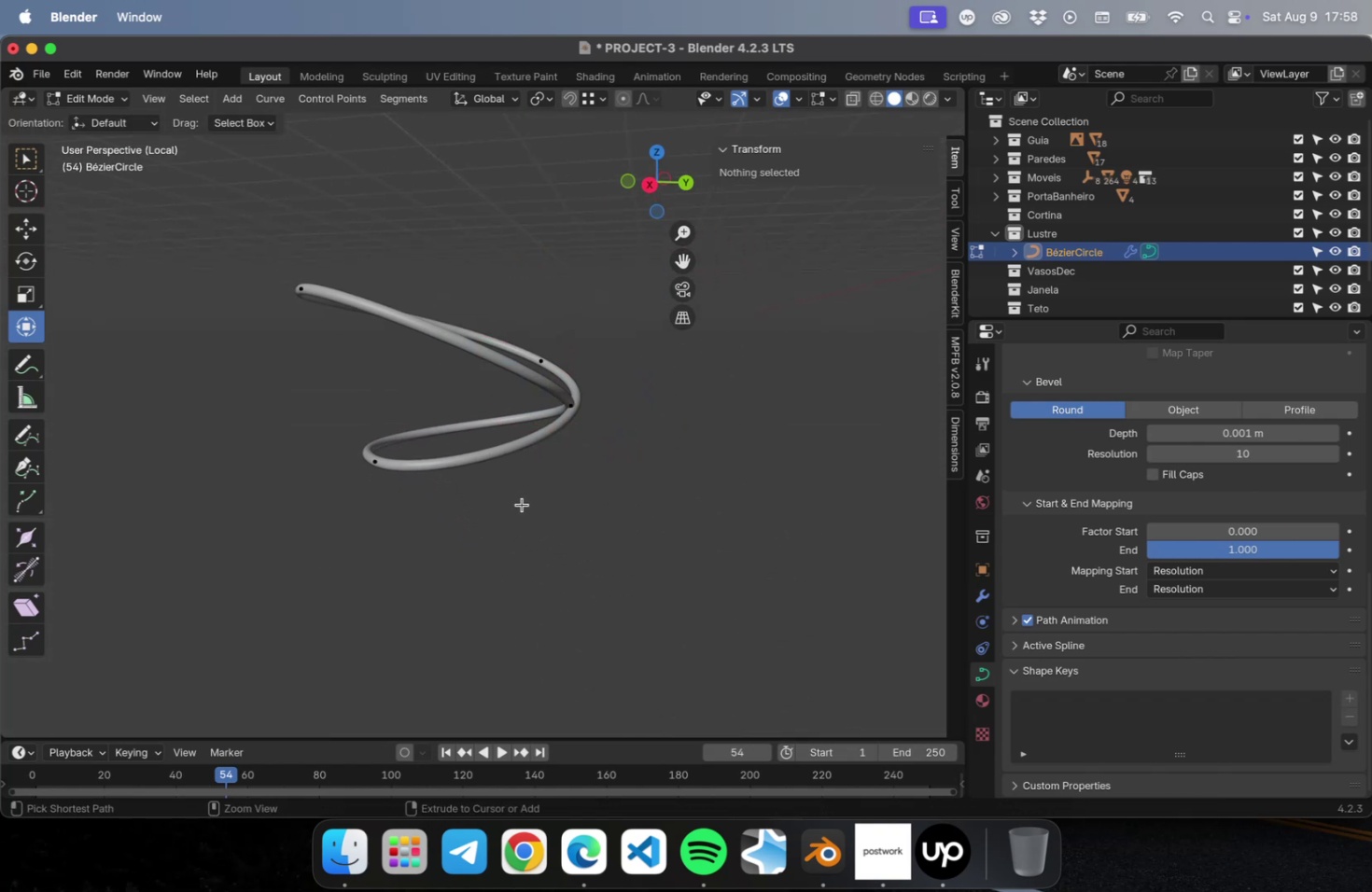 
key(Meta+Z)
 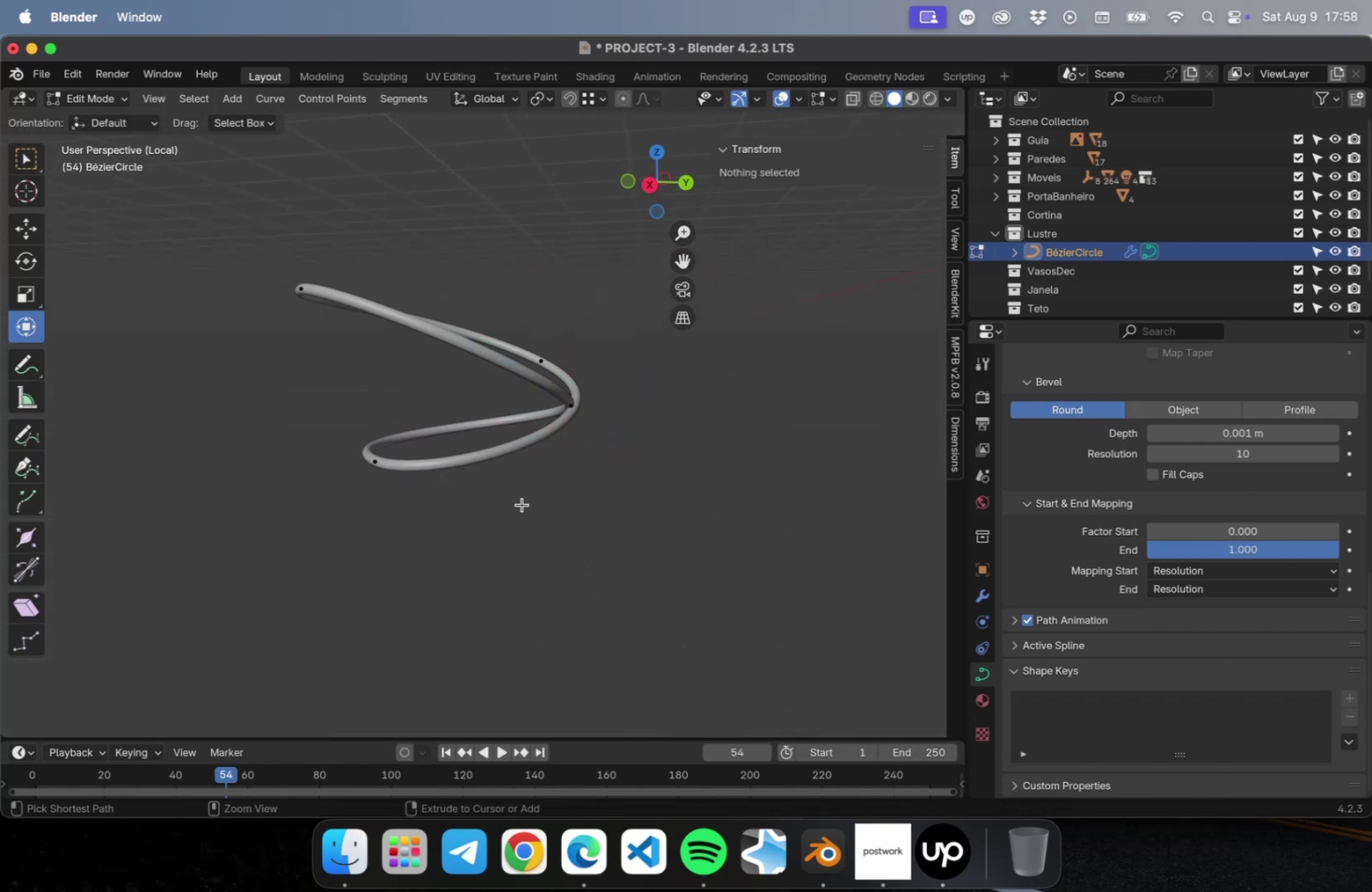 
key(Meta+Z)
 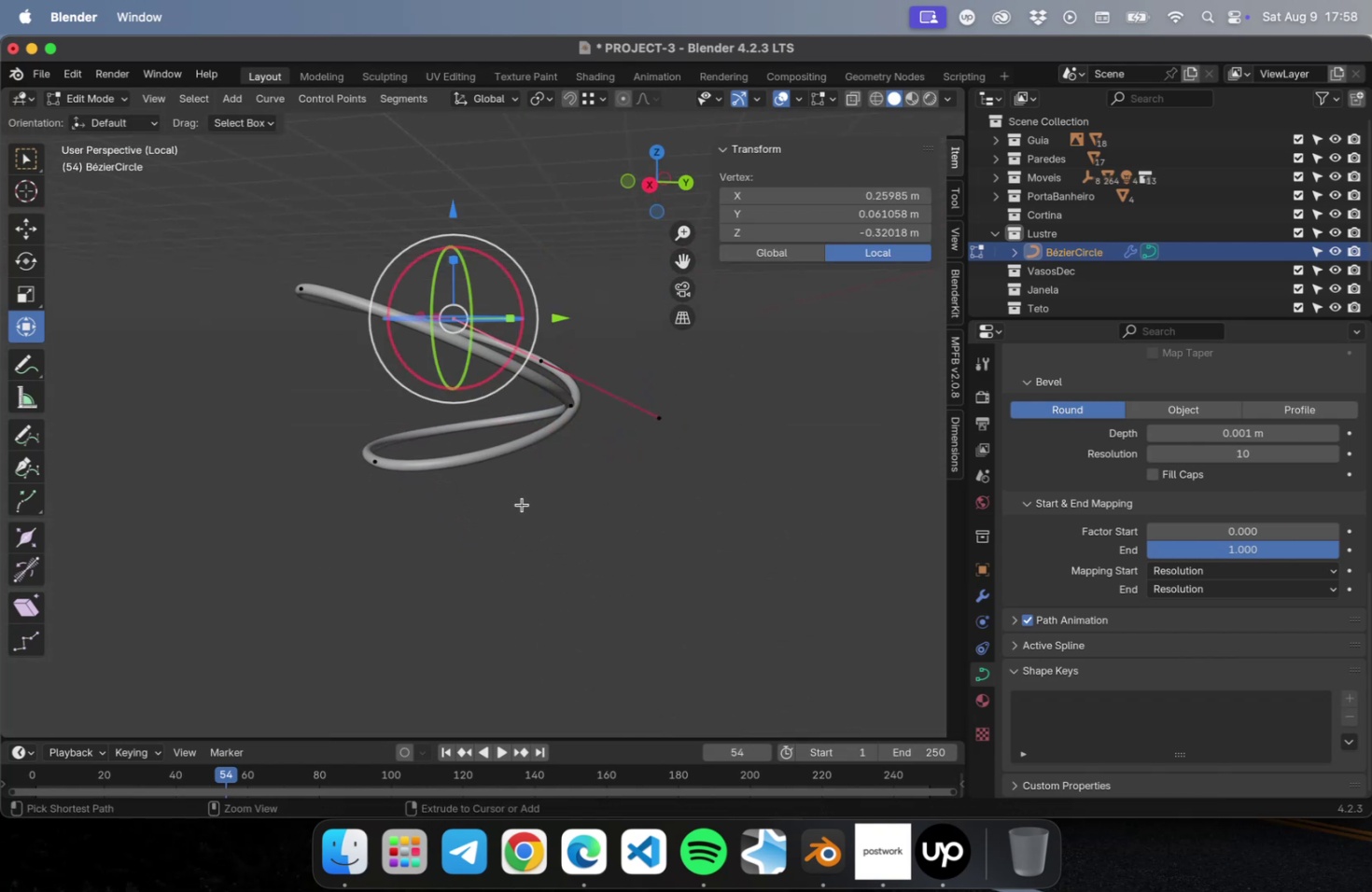 
key(Meta+Z)
 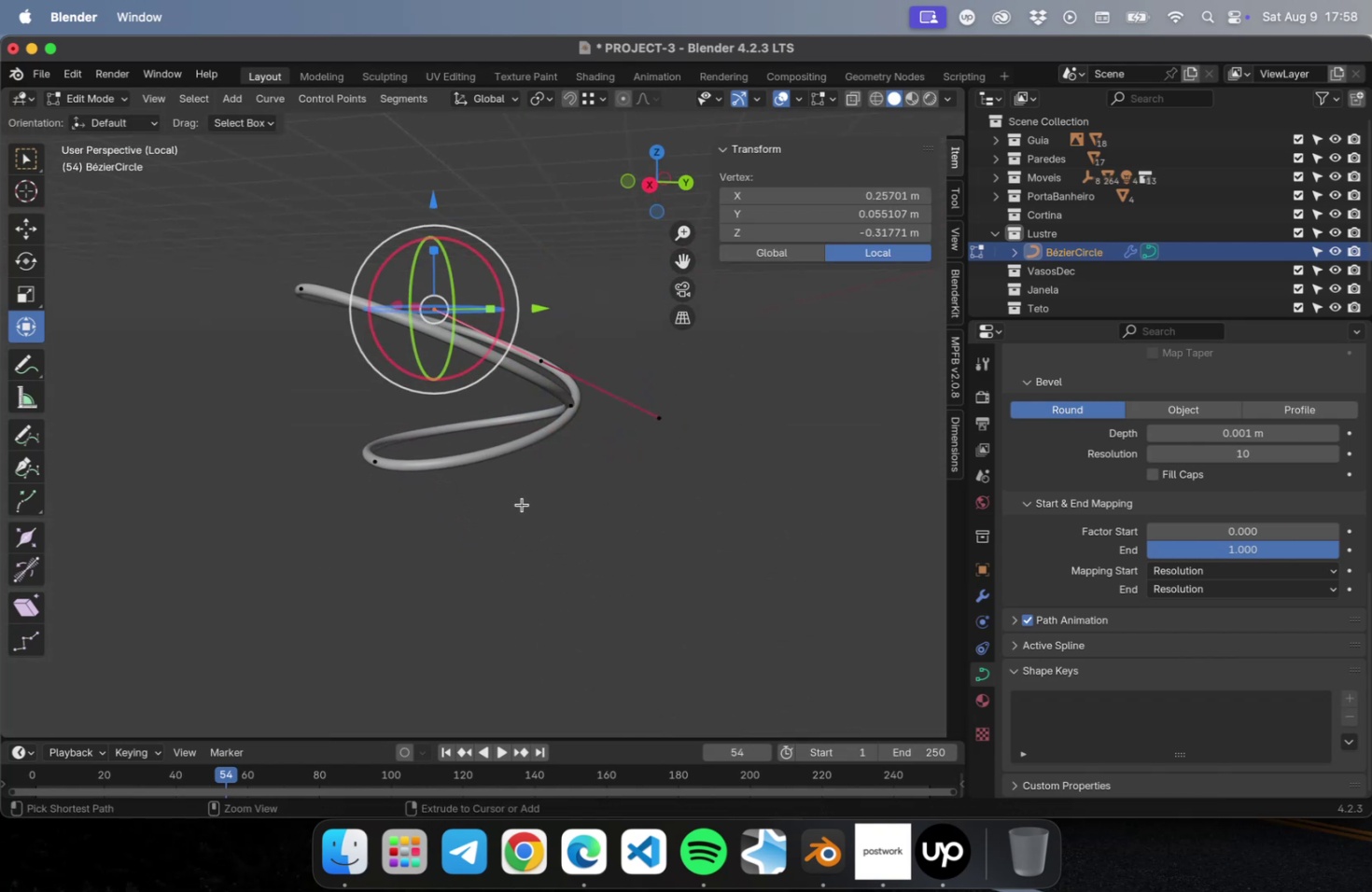 
key(Meta+Z)
 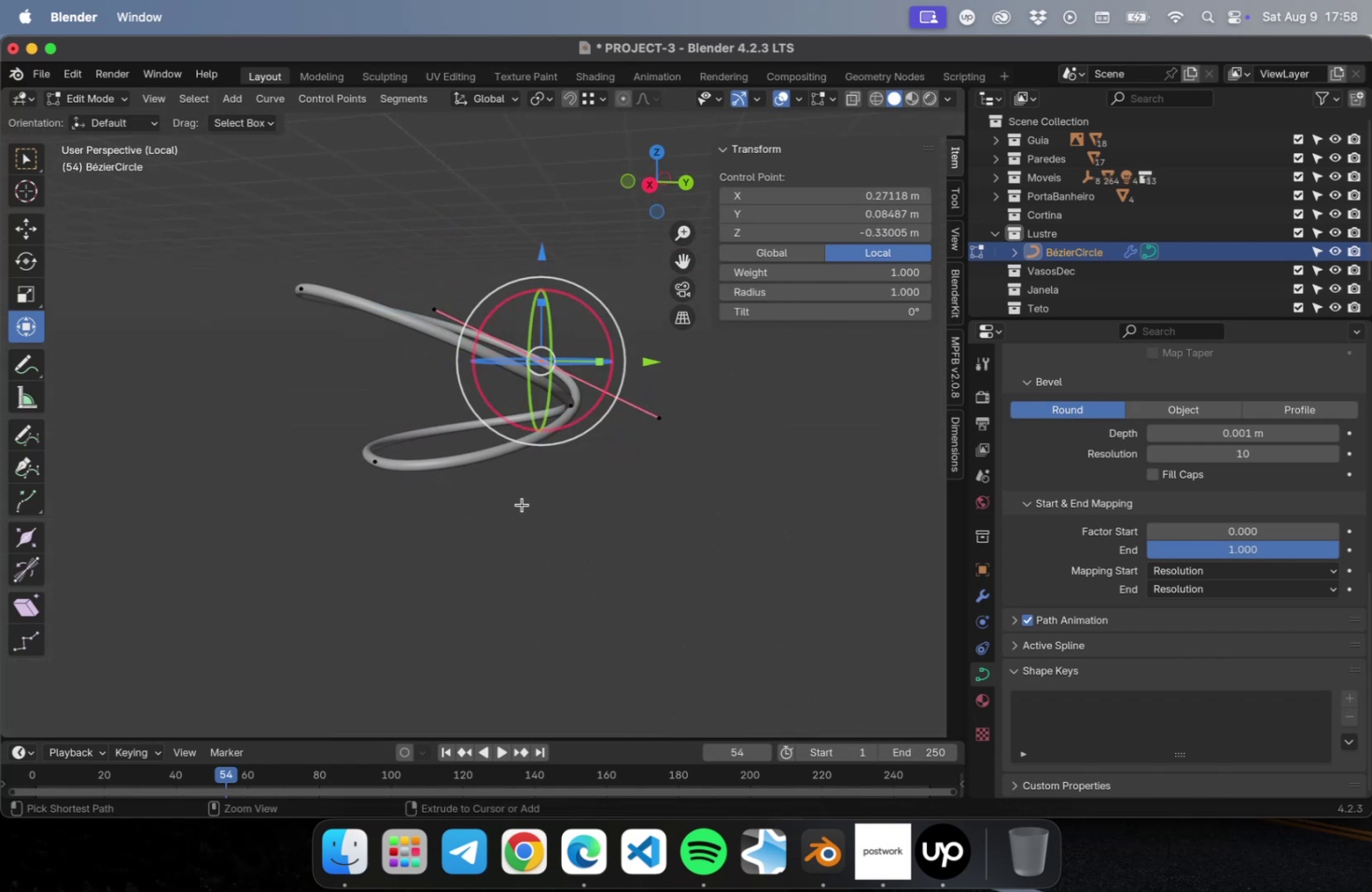 
key(Meta+Z)
 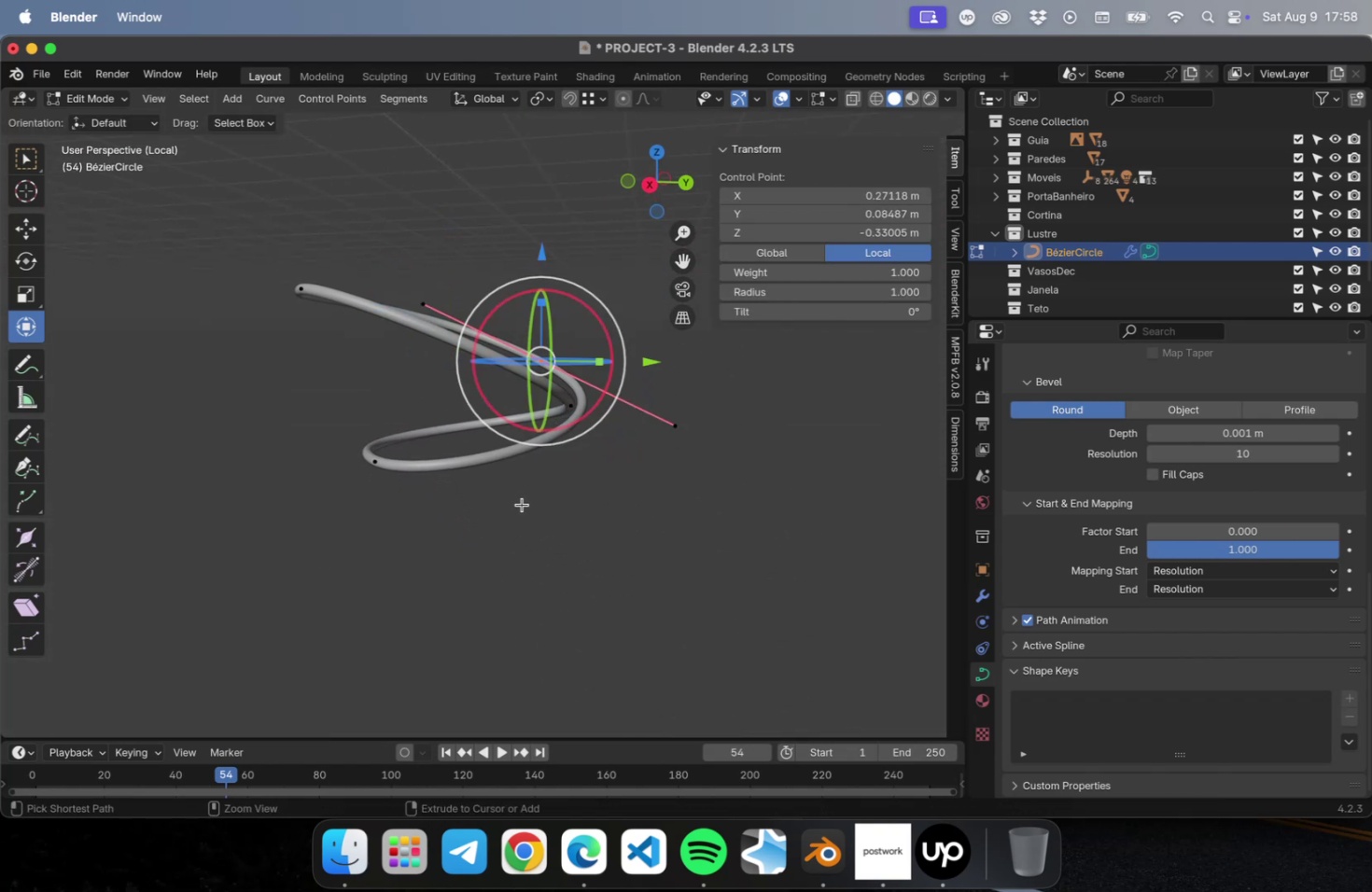 
key(Meta+Z)
 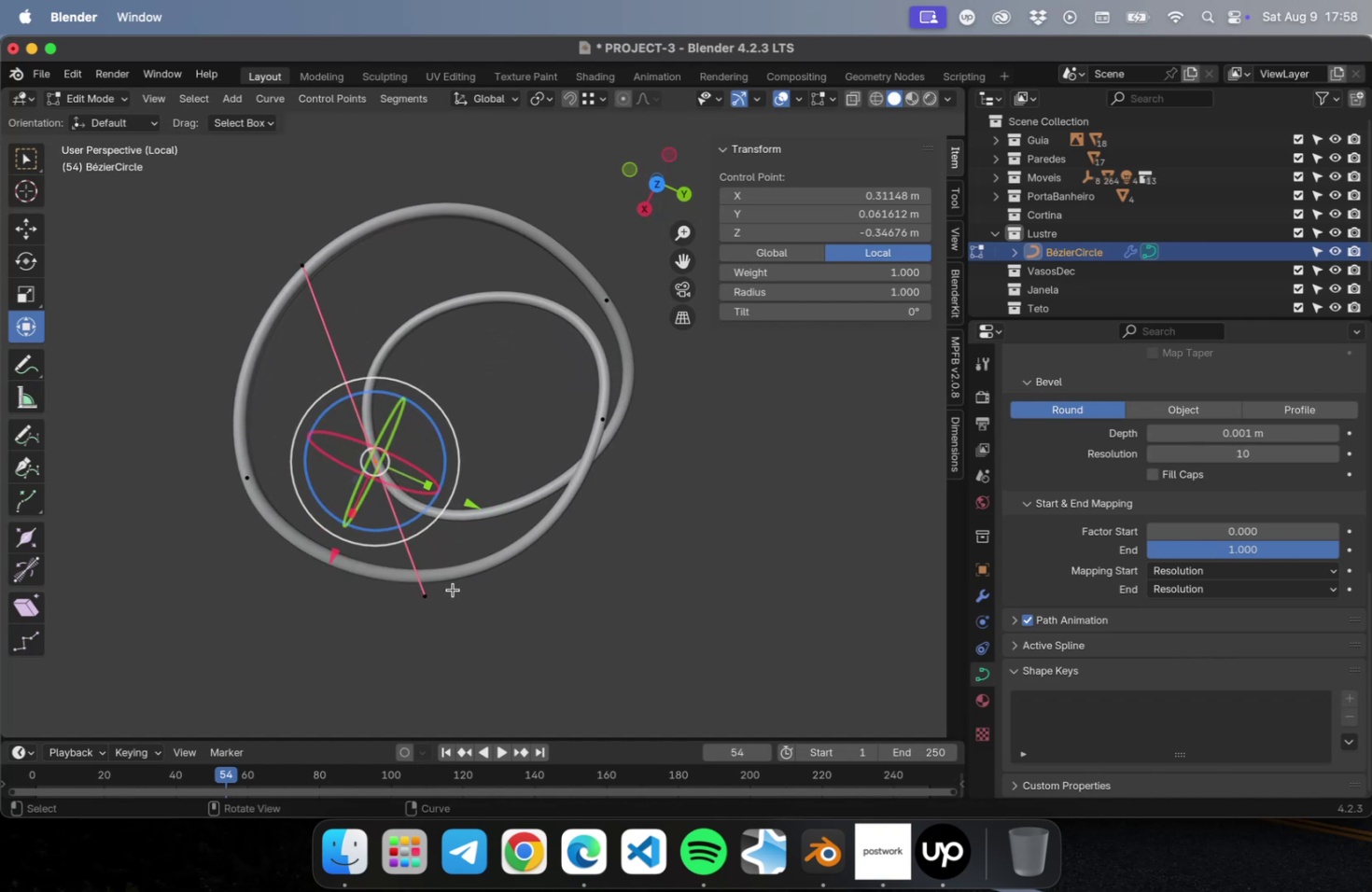 
key(NumLock)
 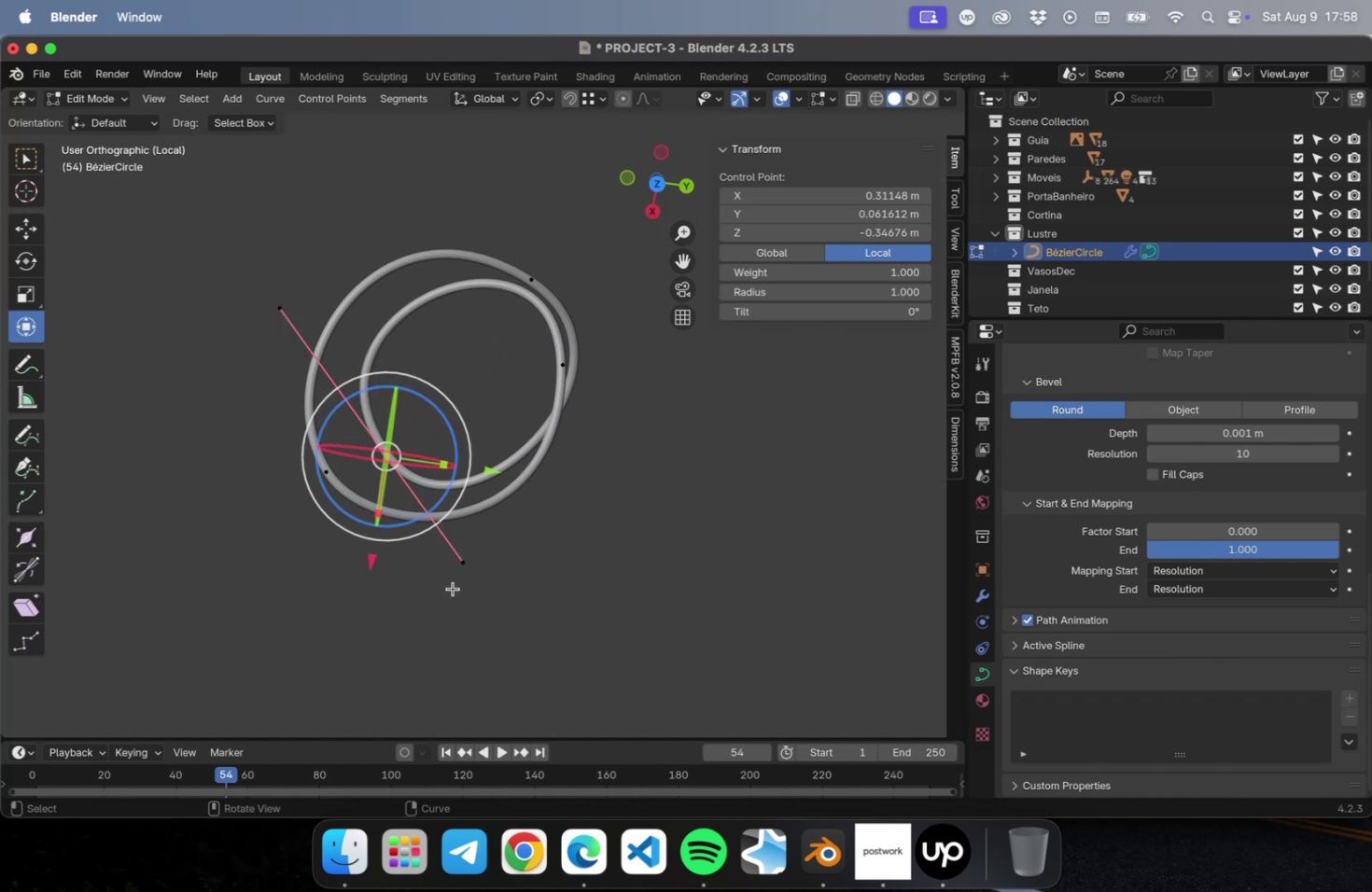 
key(Numpad7)
 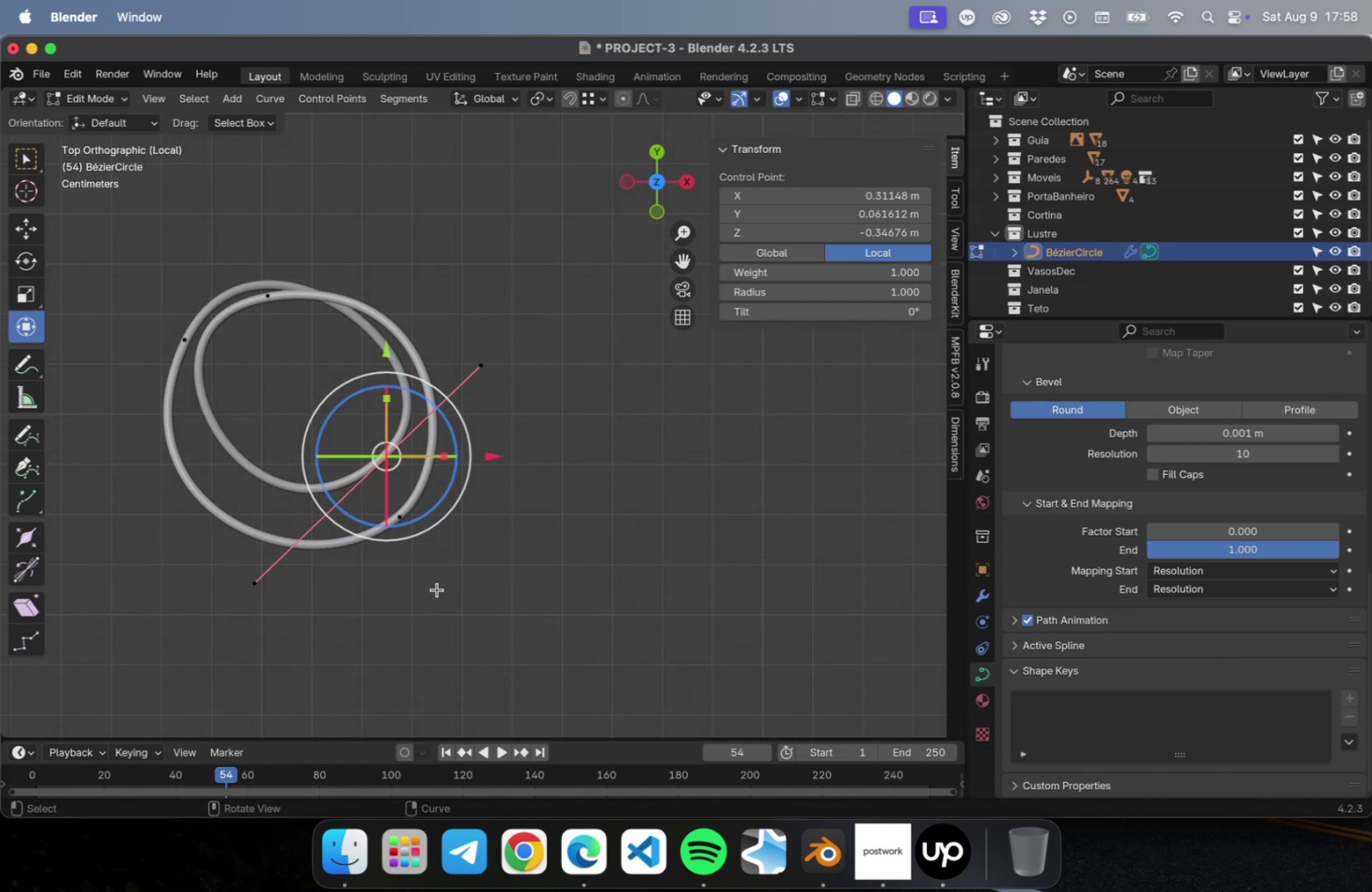 
hold_key(key=ShiftLeft, duration=0.45)
 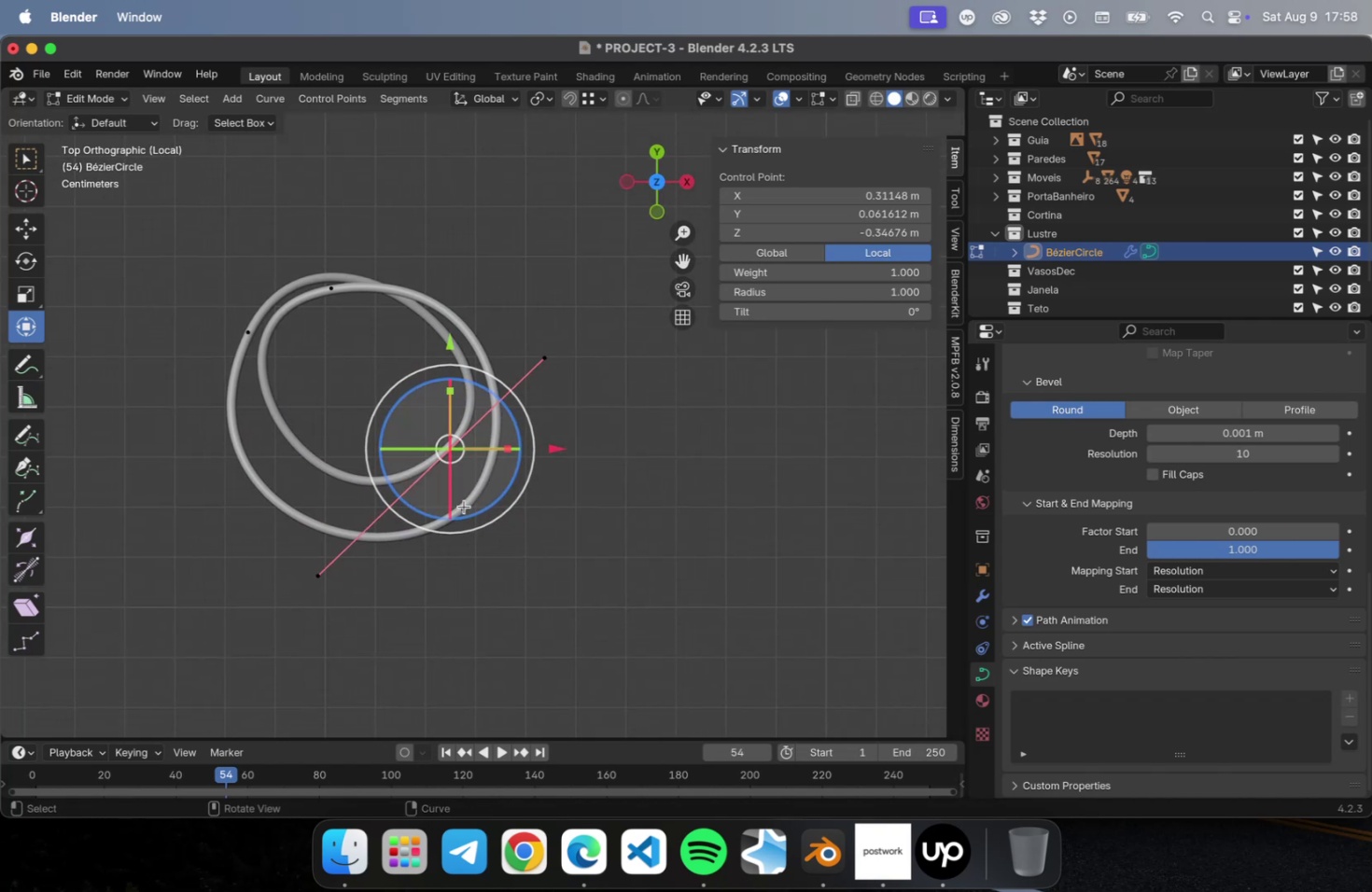 
left_click([464, 506])
 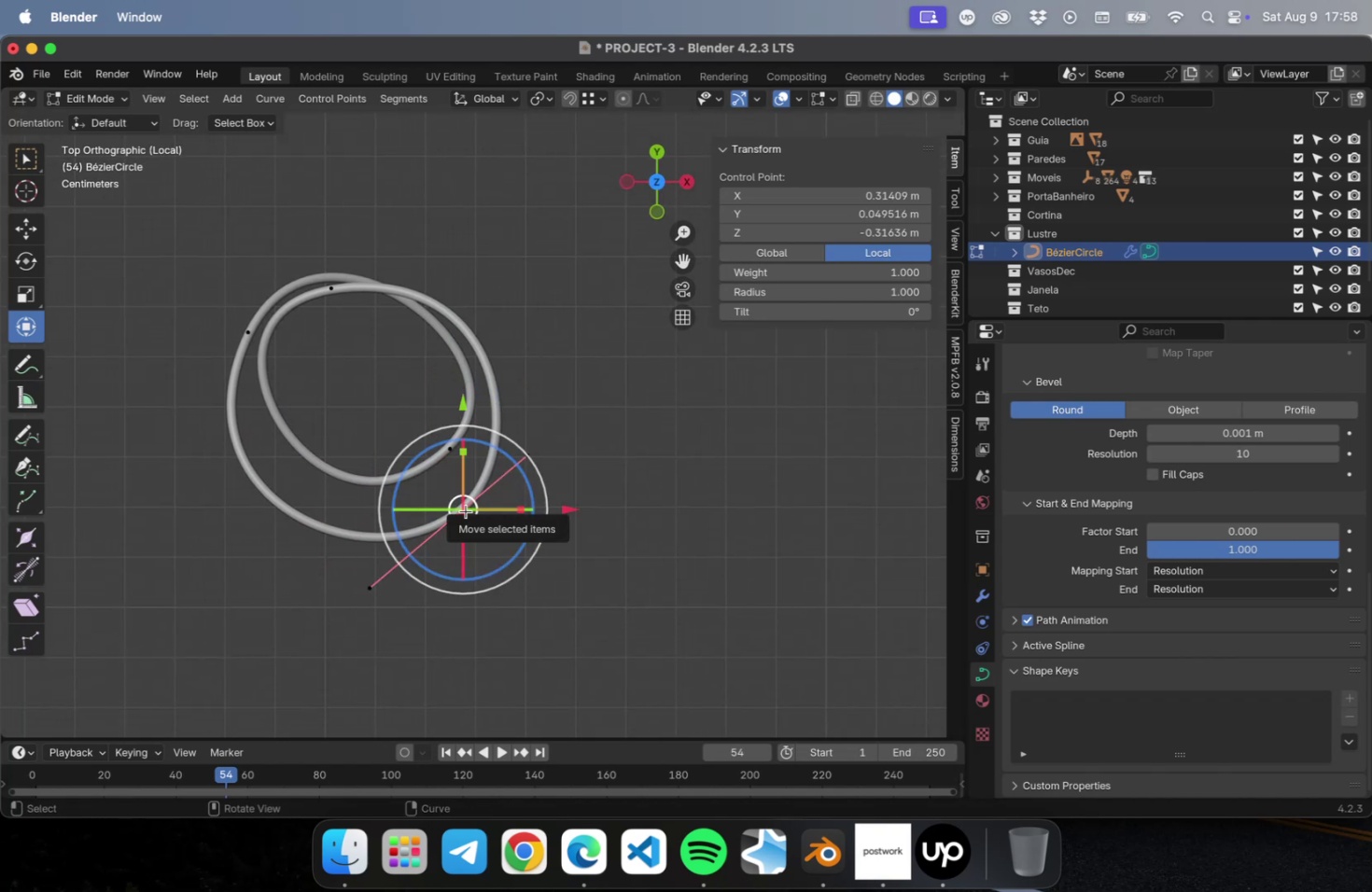 
key(S)
 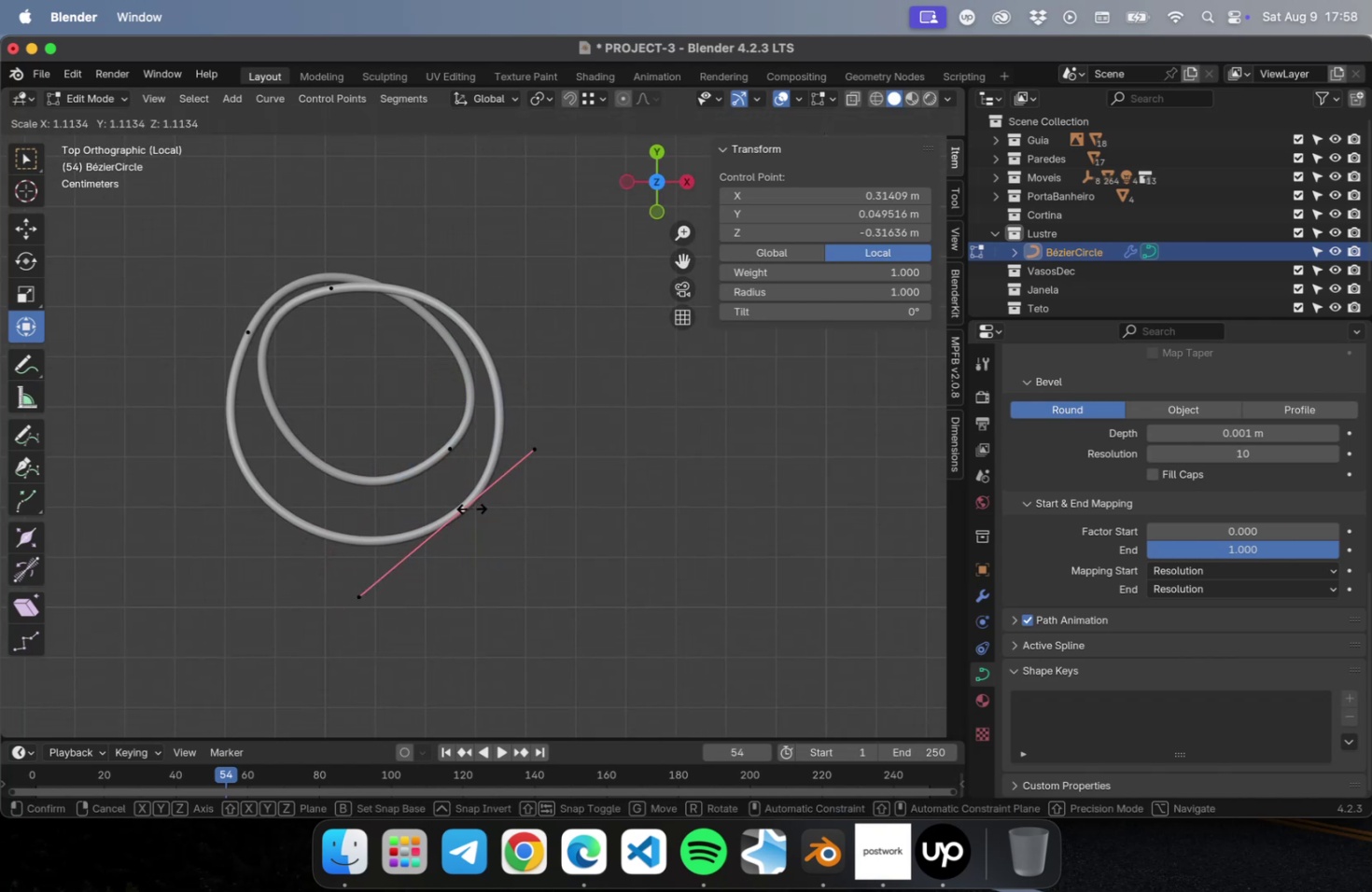 
left_click([471, 508])
 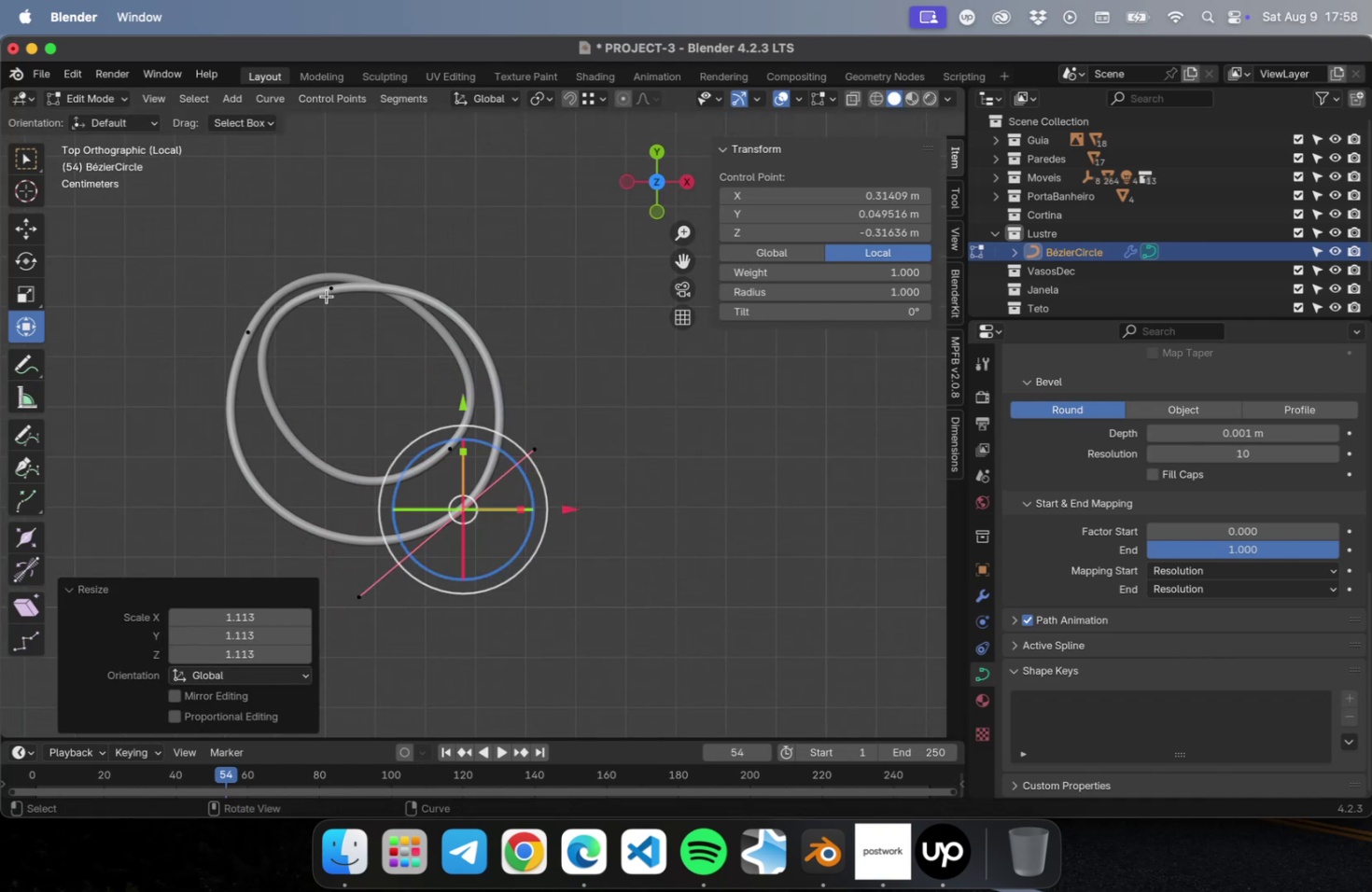 
left_click([327, 296])
 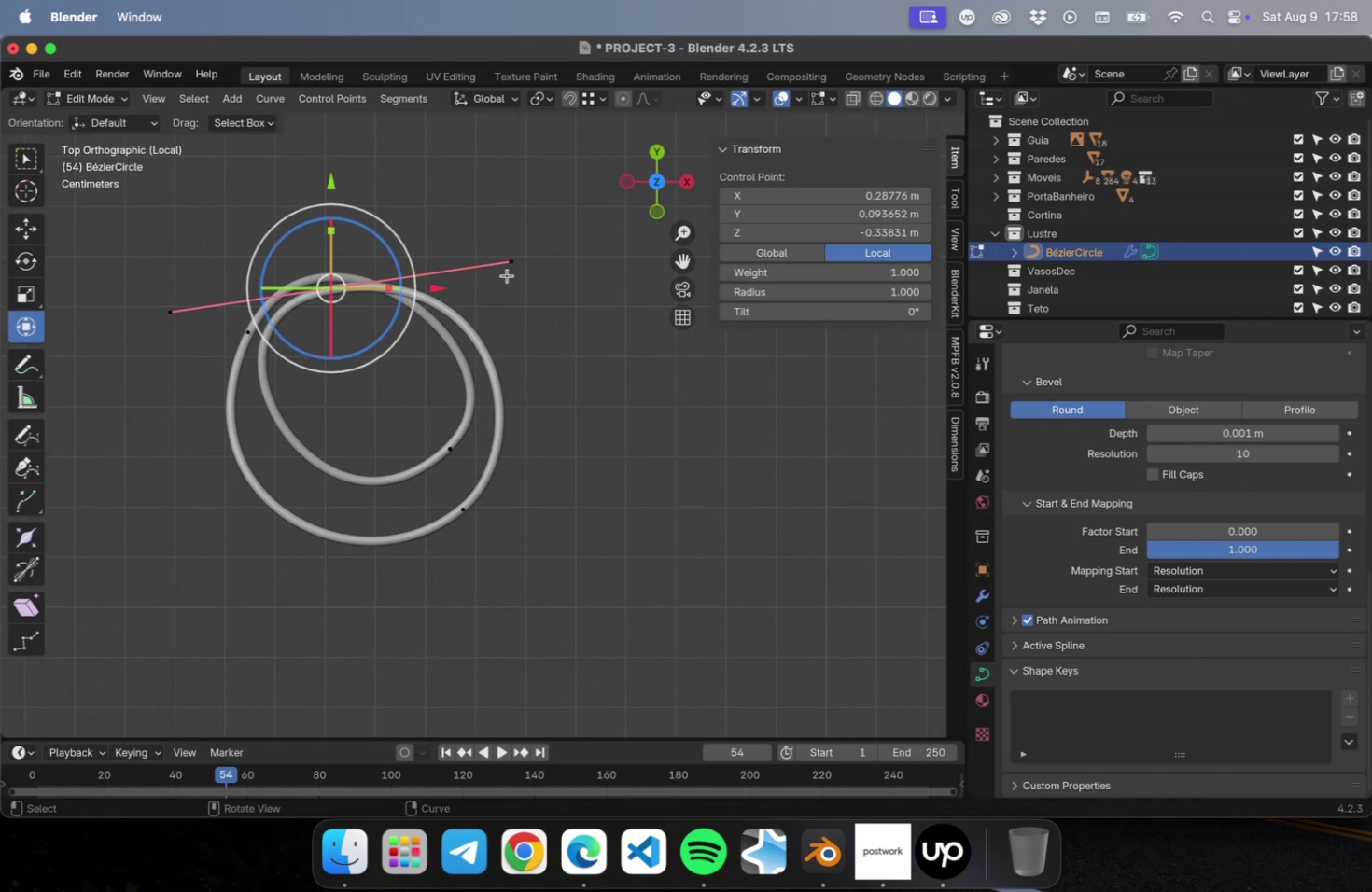 
key(R)
 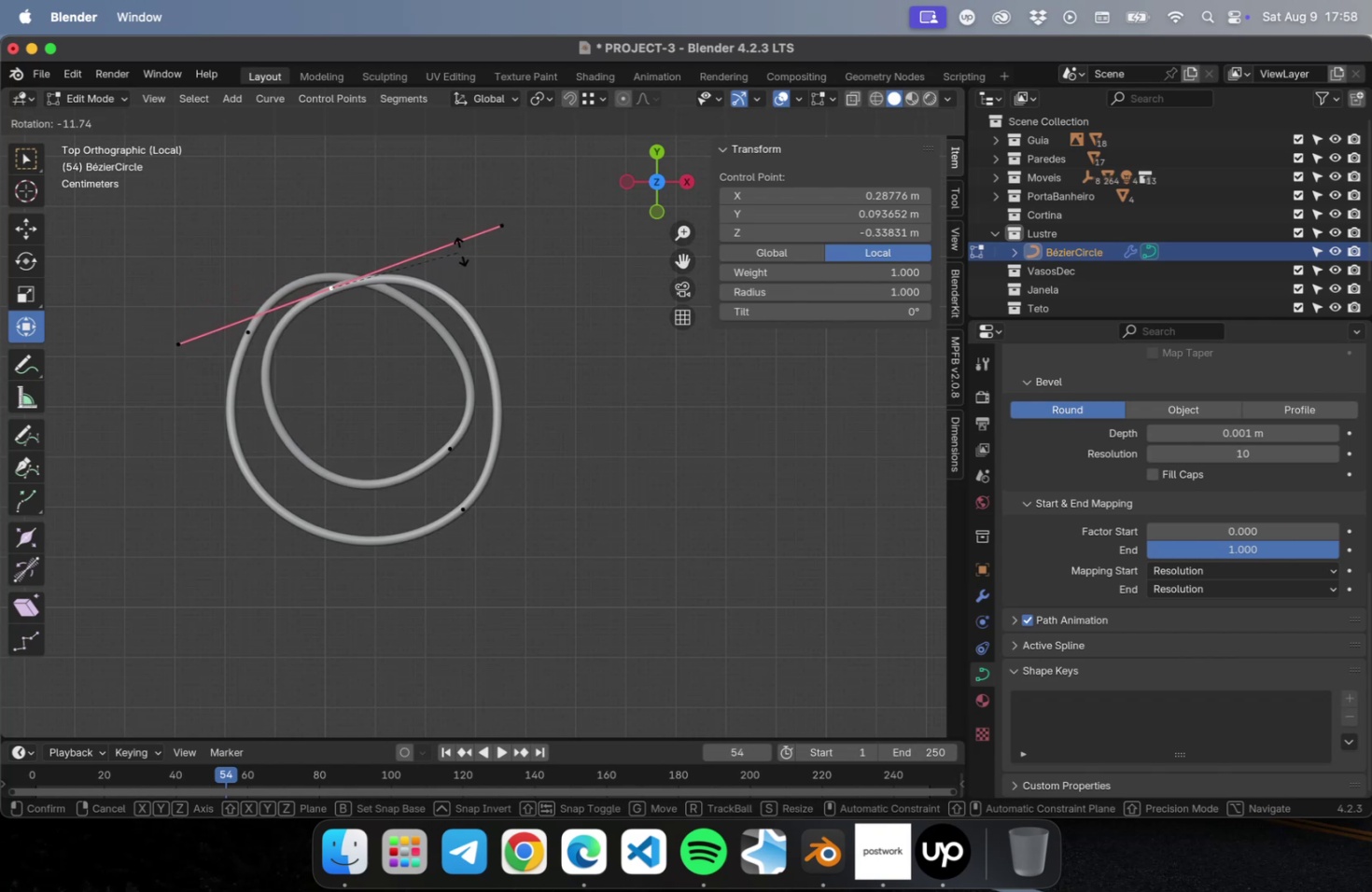 
type(srs)
key(Escape)
type(r)
 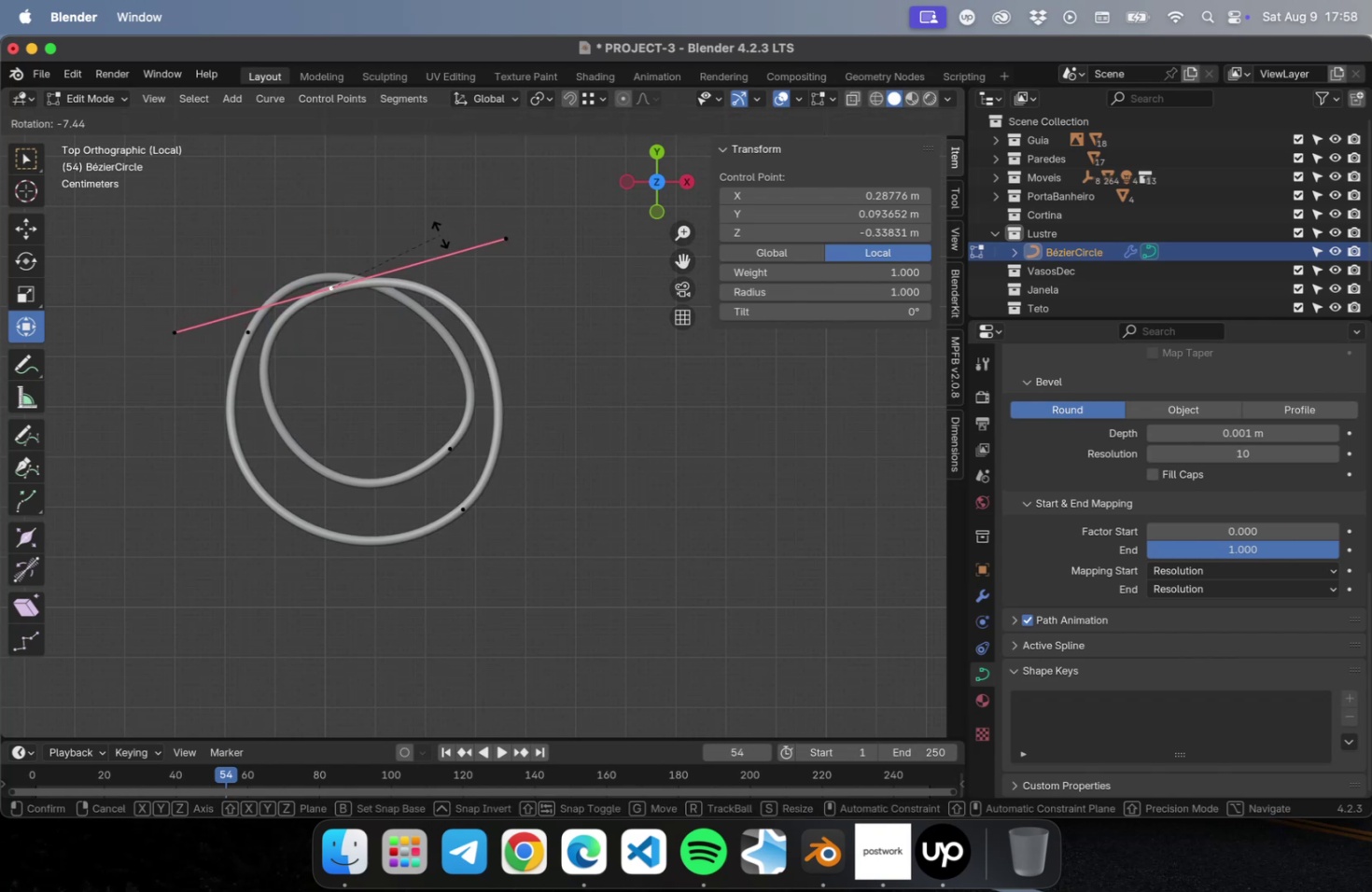 
left_click([440, 234])
 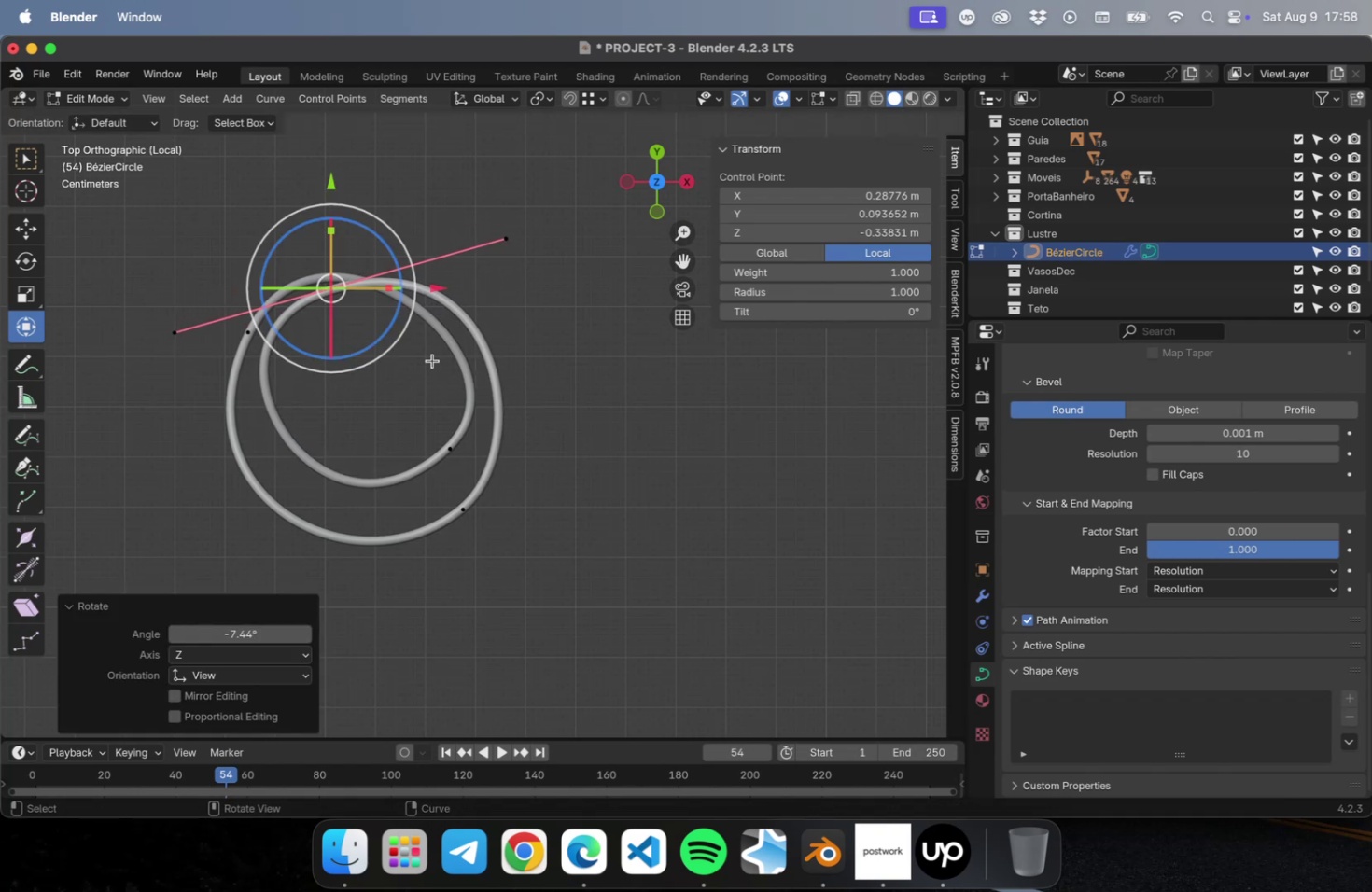 
hold_key(key=ShiftLeft, duration=0.75)
 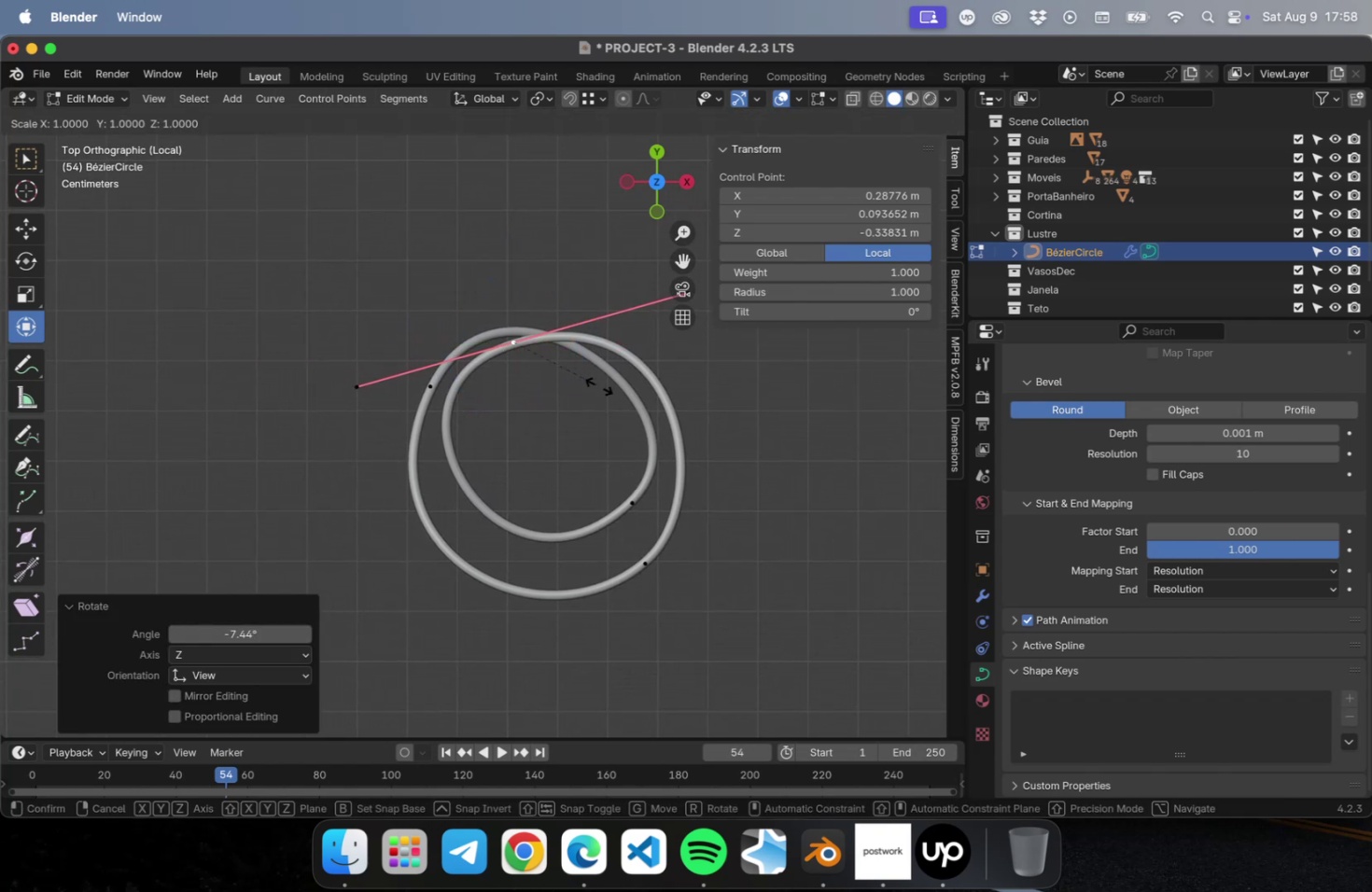 
key(S)
 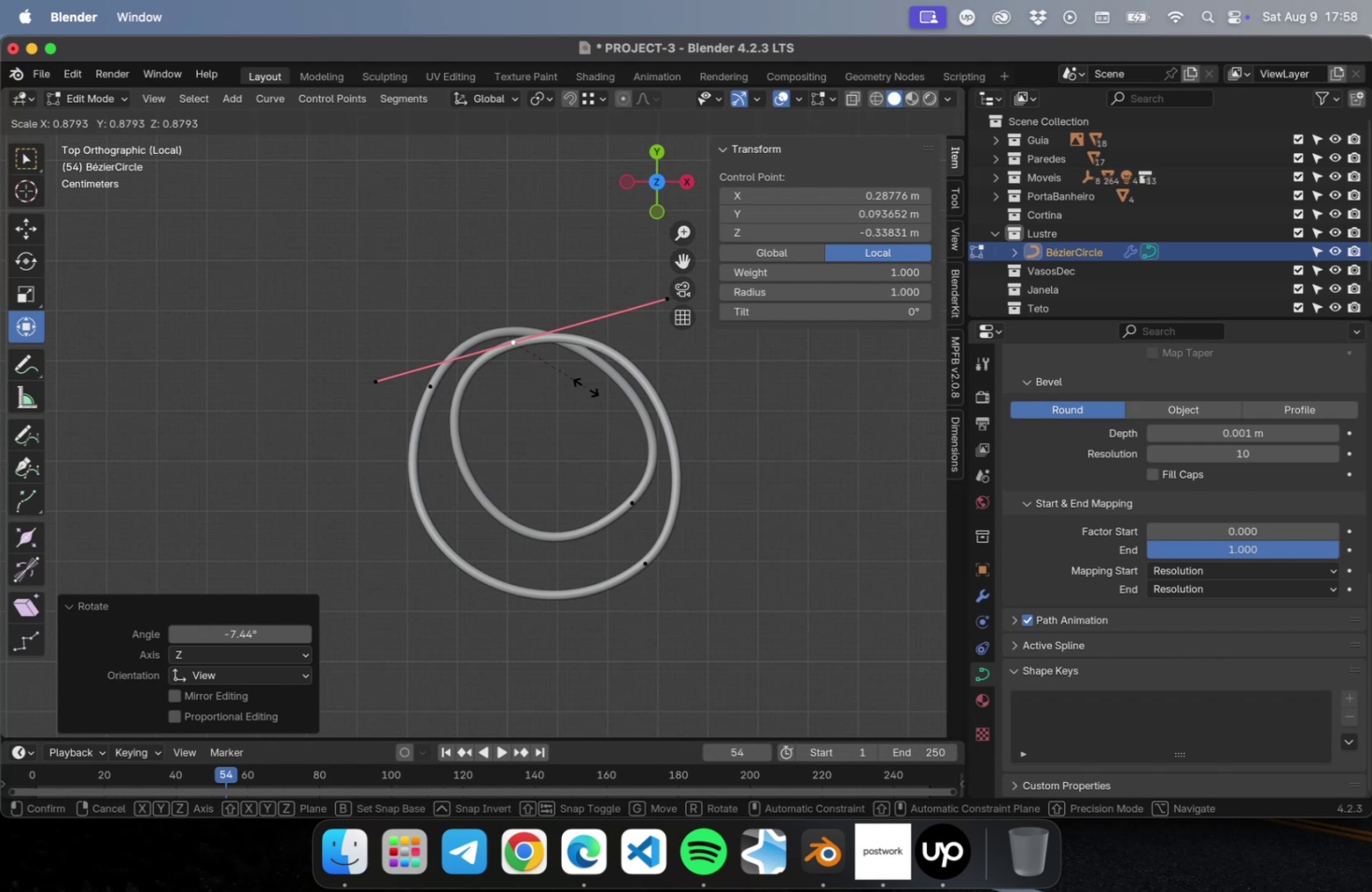 
left_click([585, 386])
 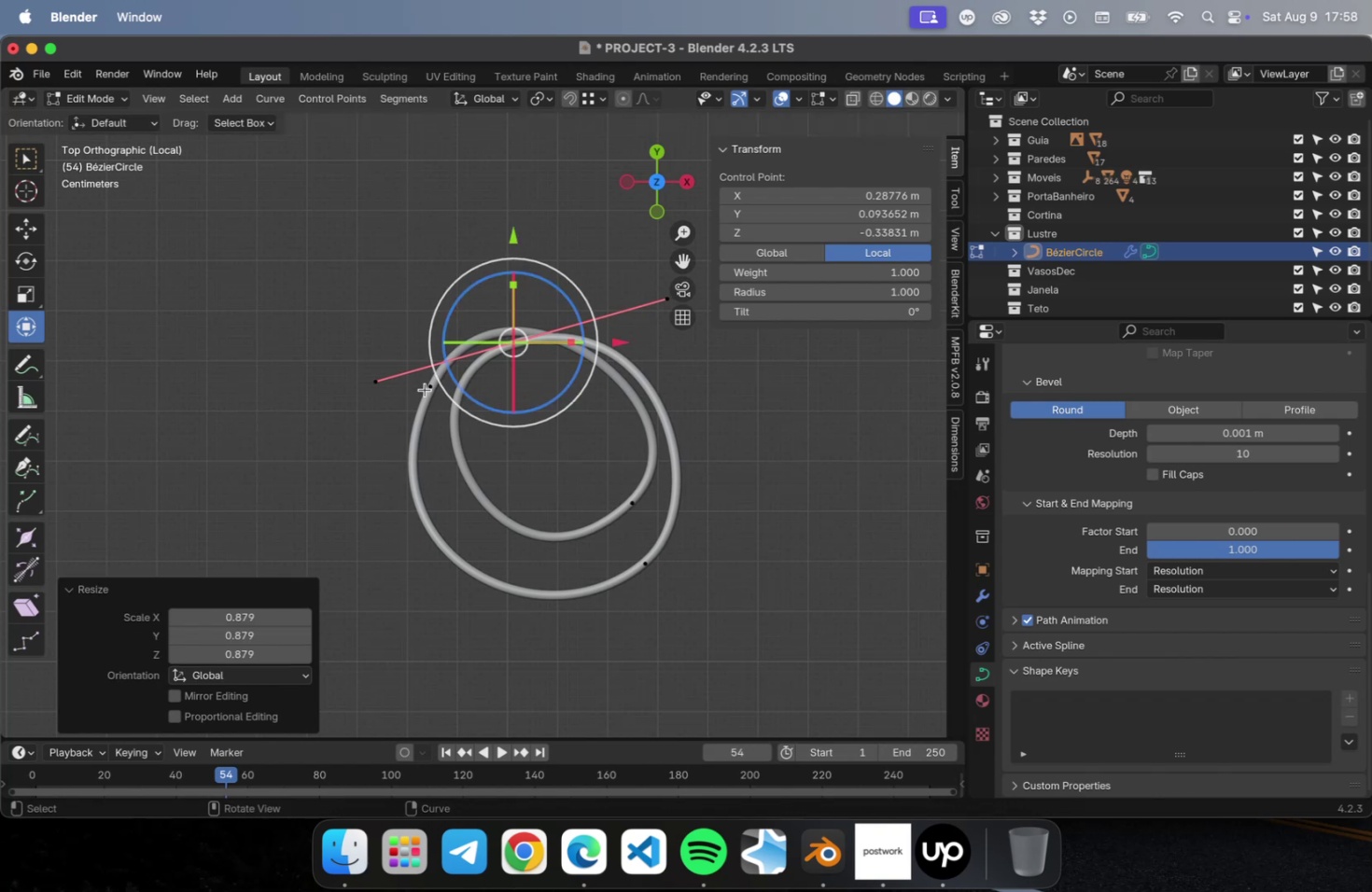 
left_click([425, 389])
 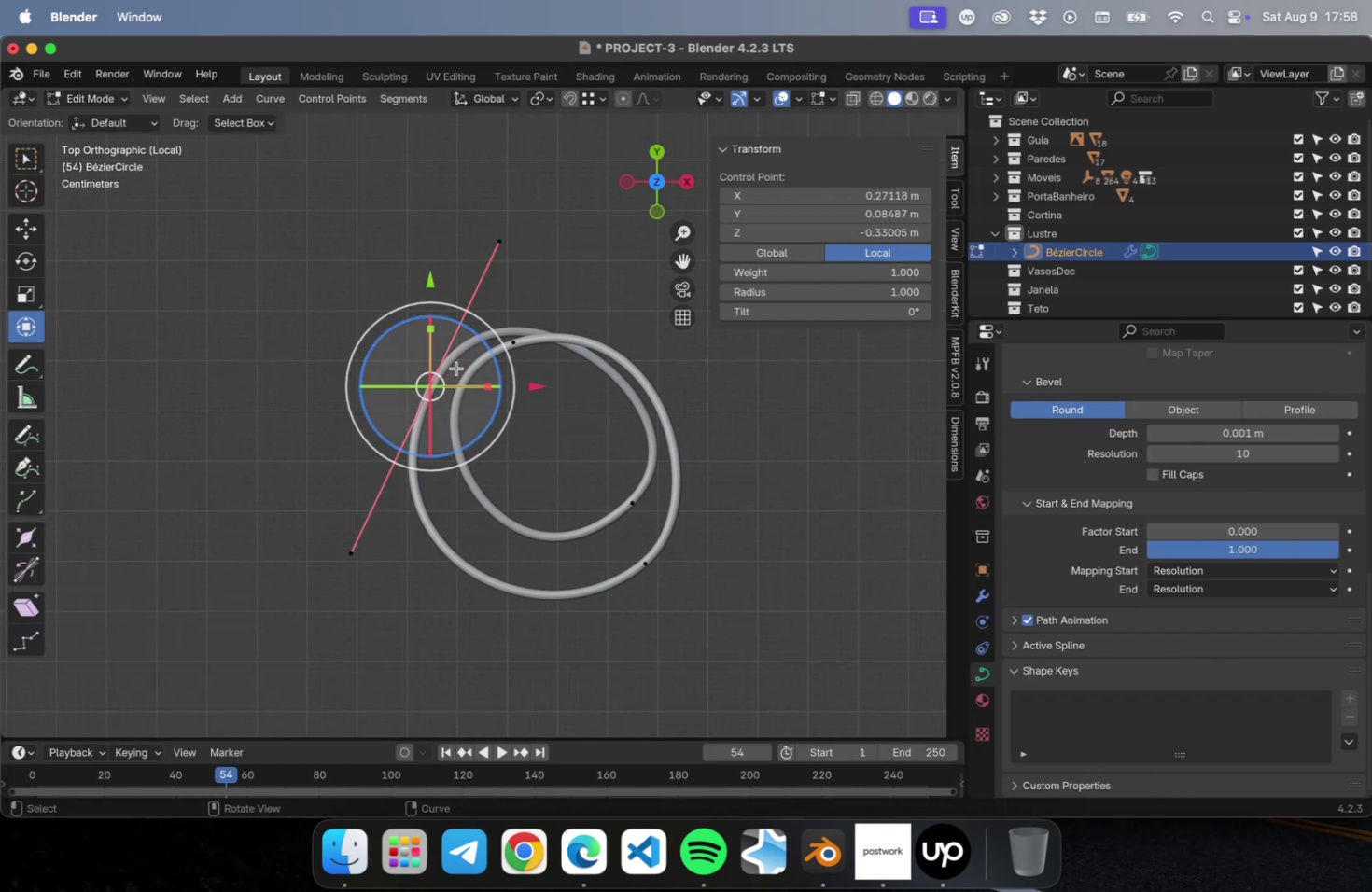 
key(S)
 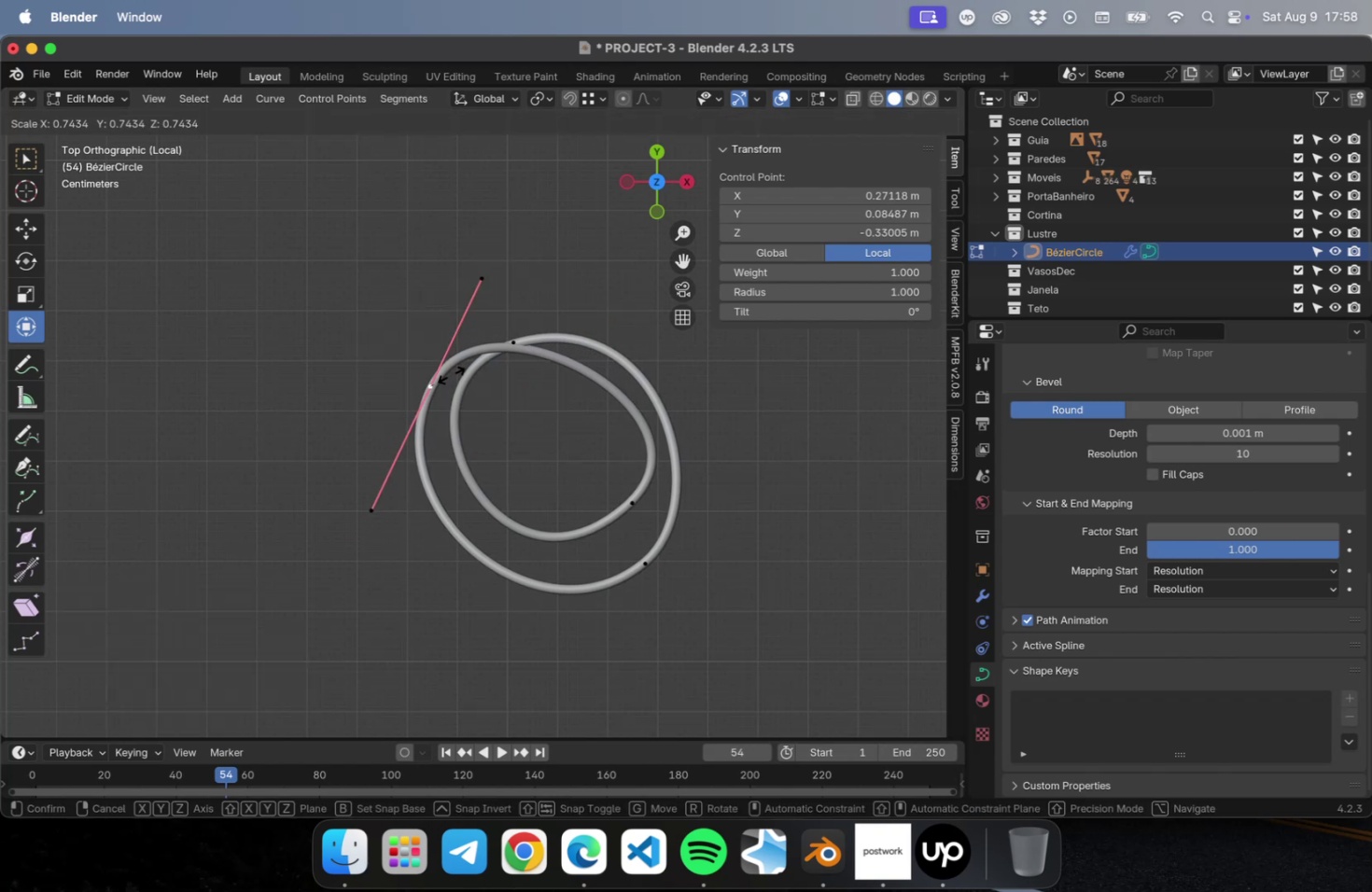 
left_click([451, 374])
 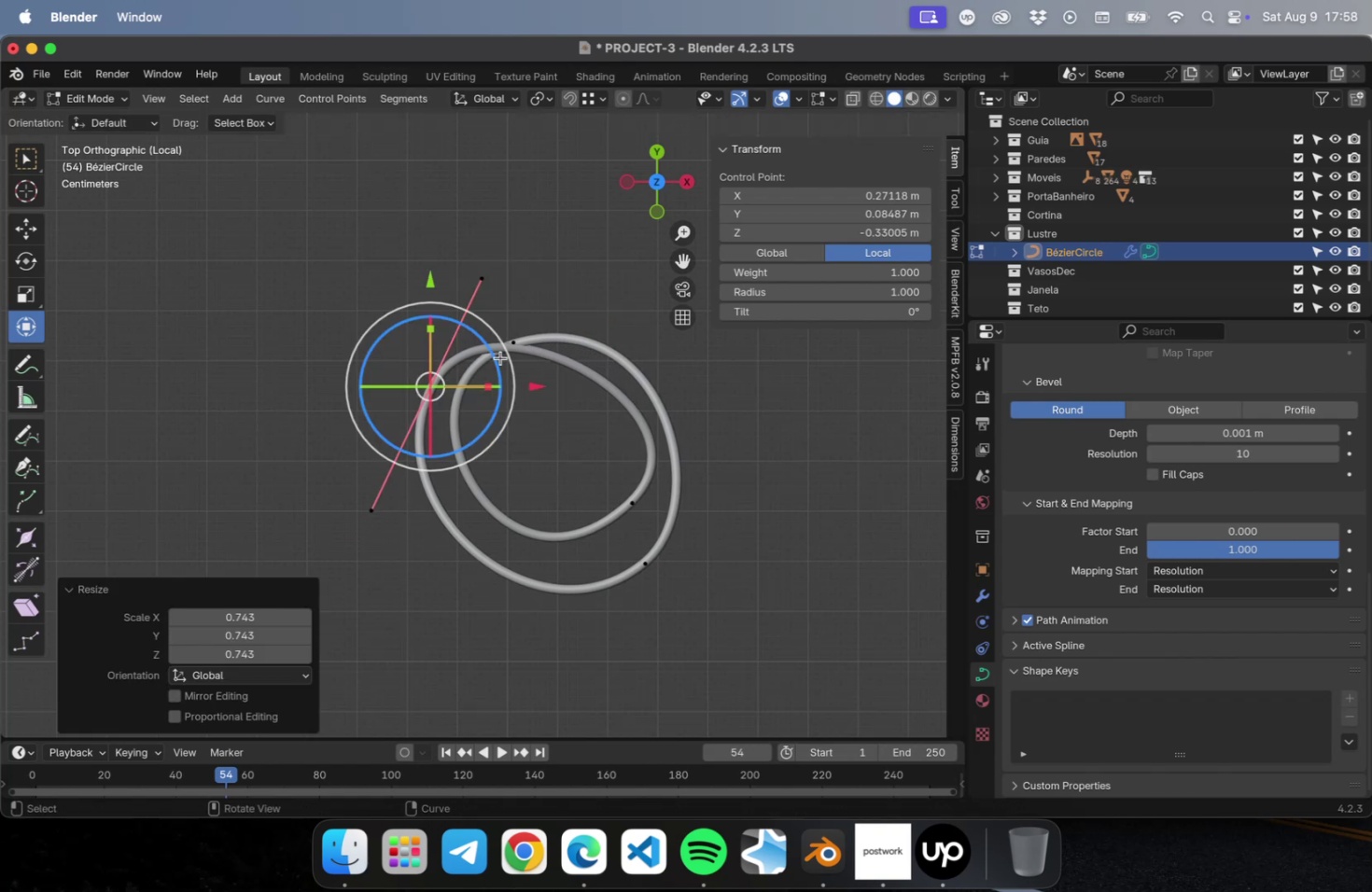 
key(R)
 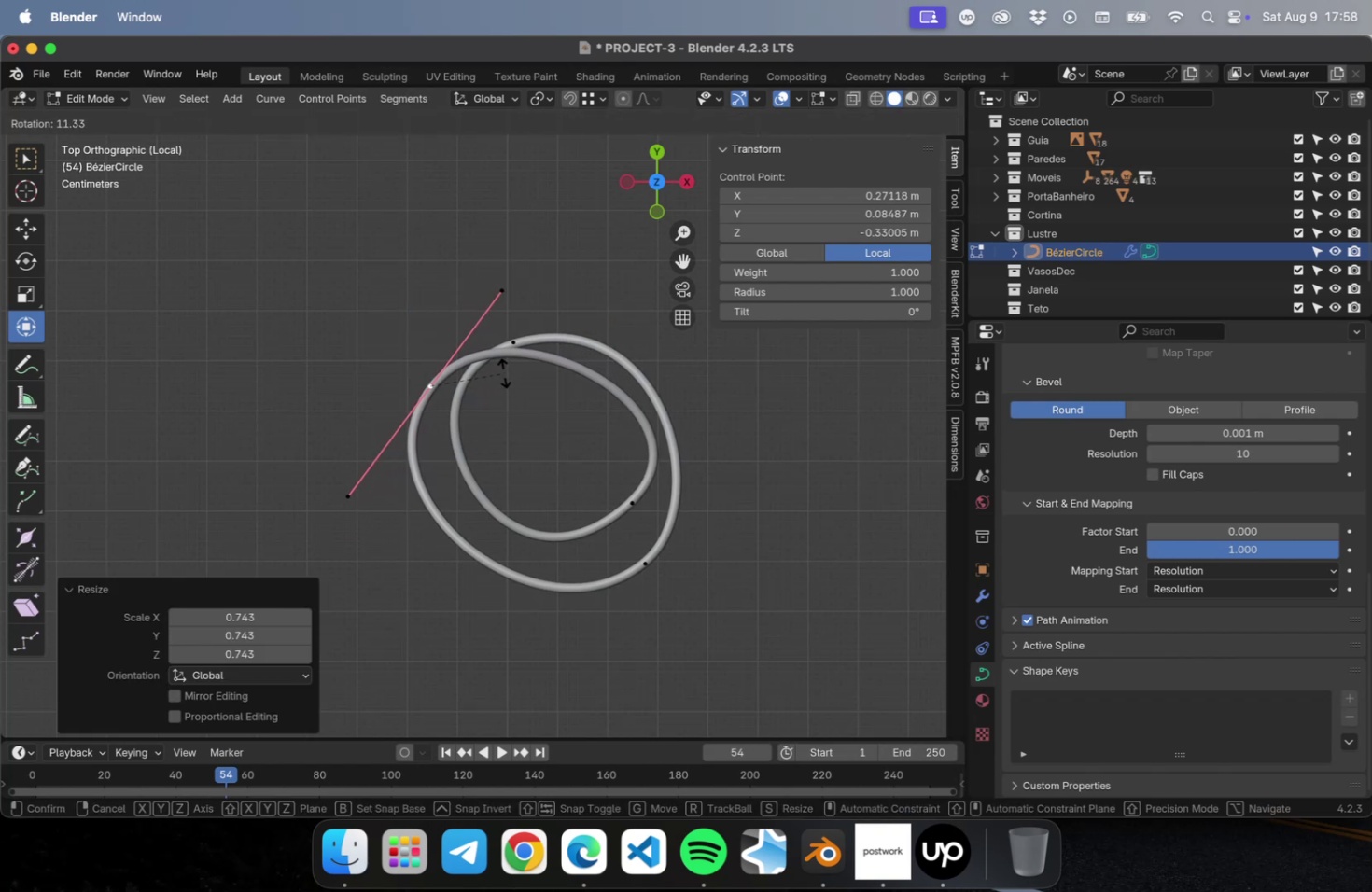 
left_click([503, 369])
 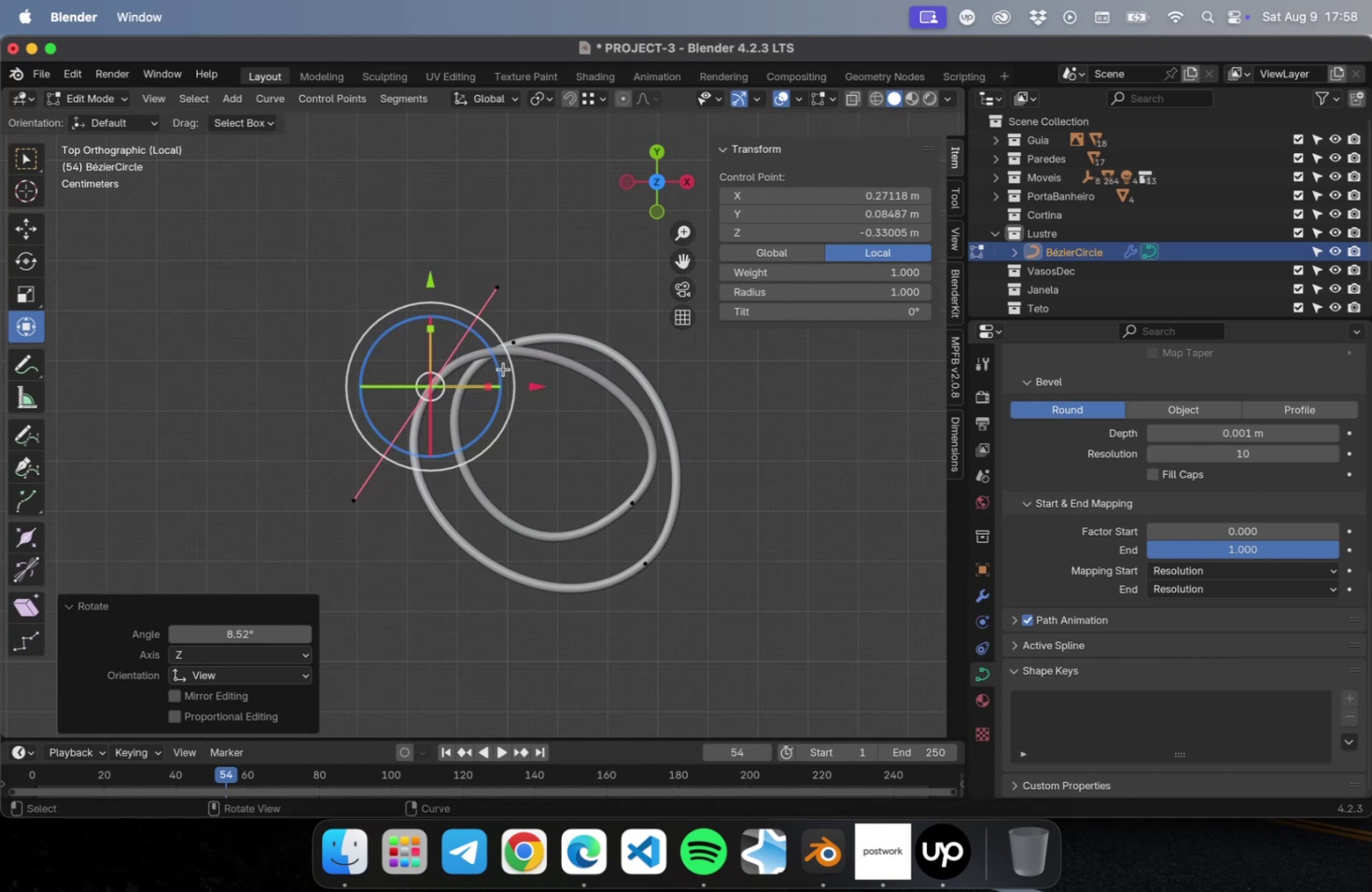 
key(G)
 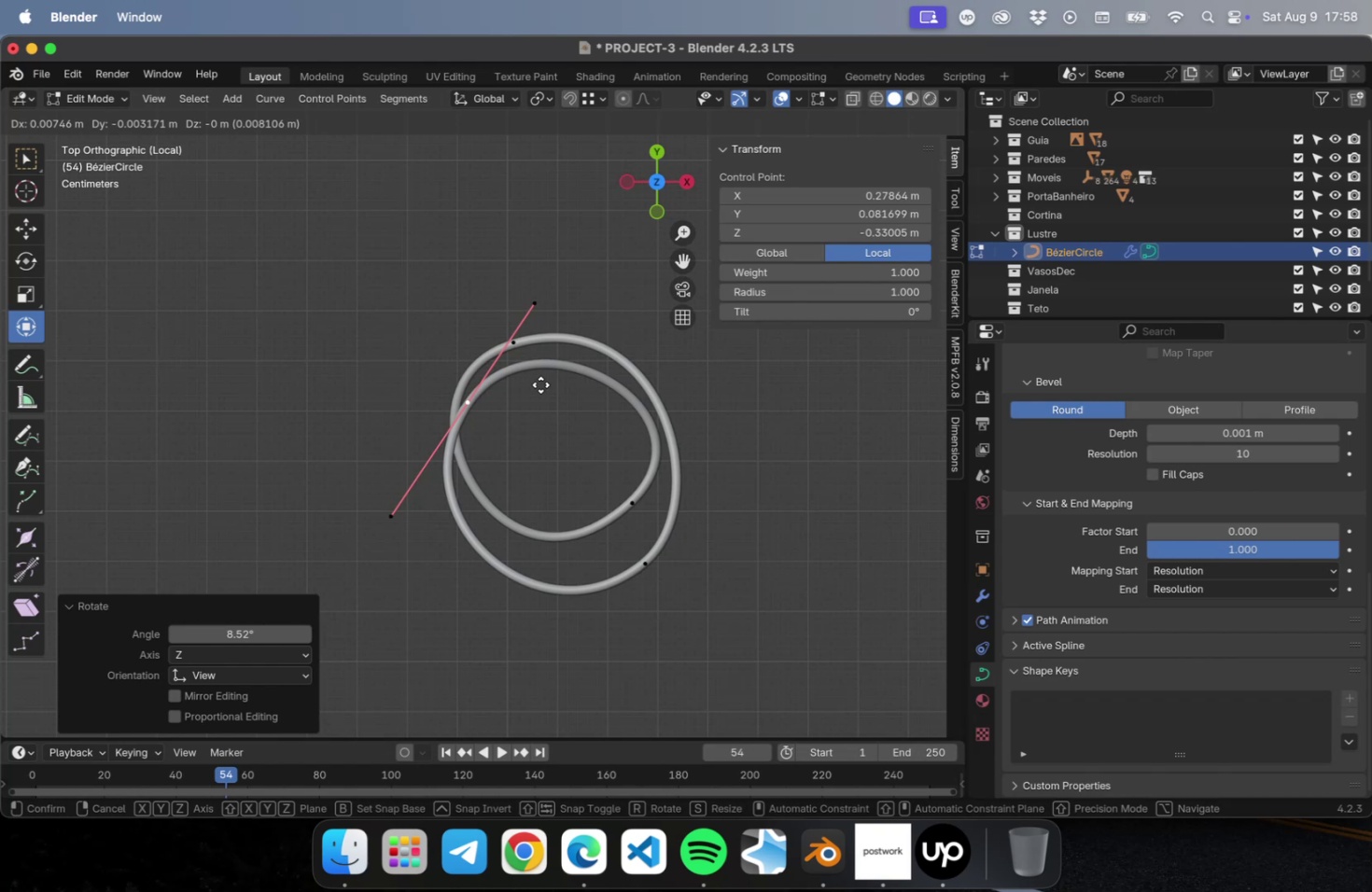 
left_click([539, 389])
 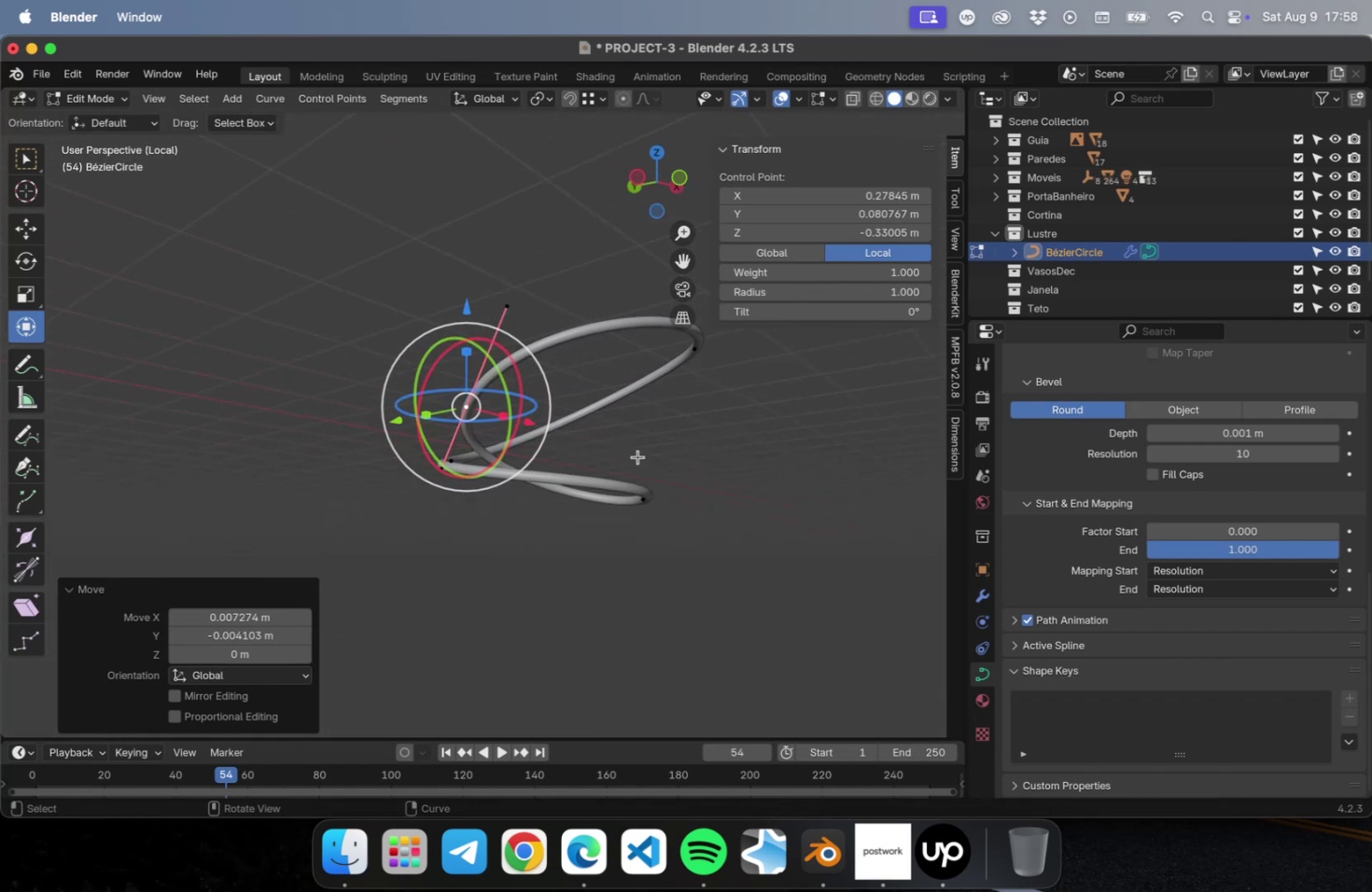 
wait(5.3)
 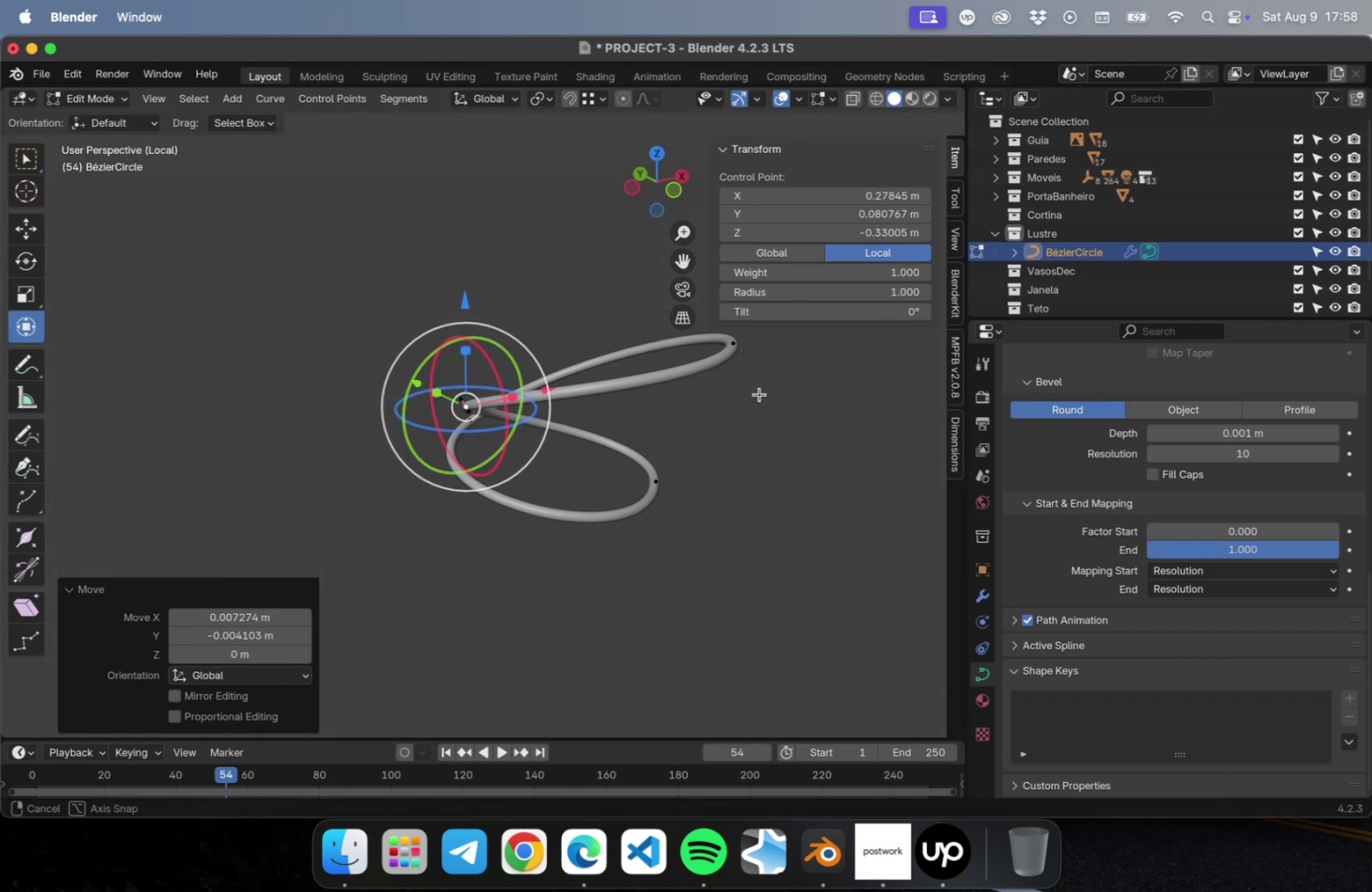 
key(NumLock)
 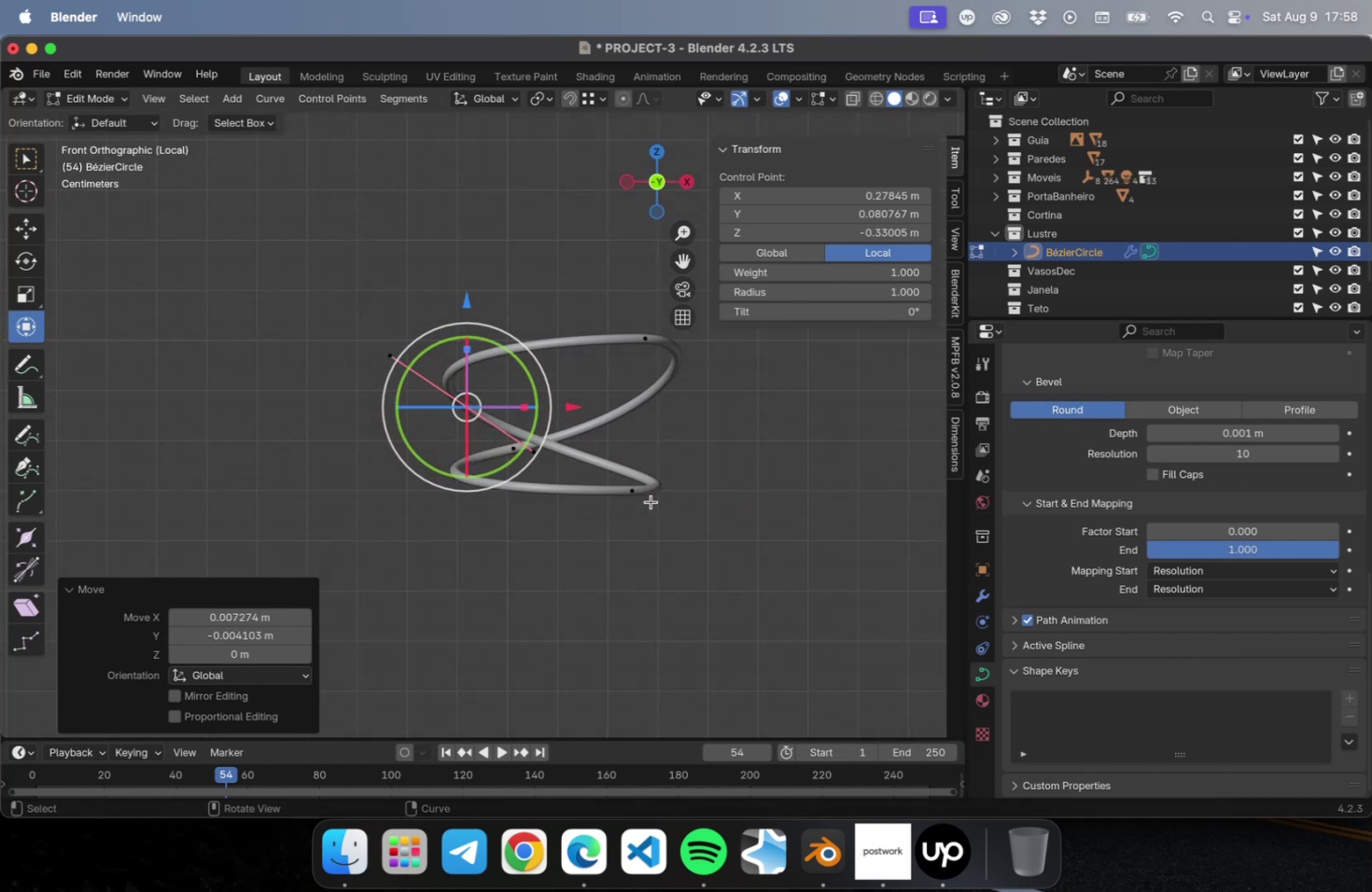 
key(Numpad1)
 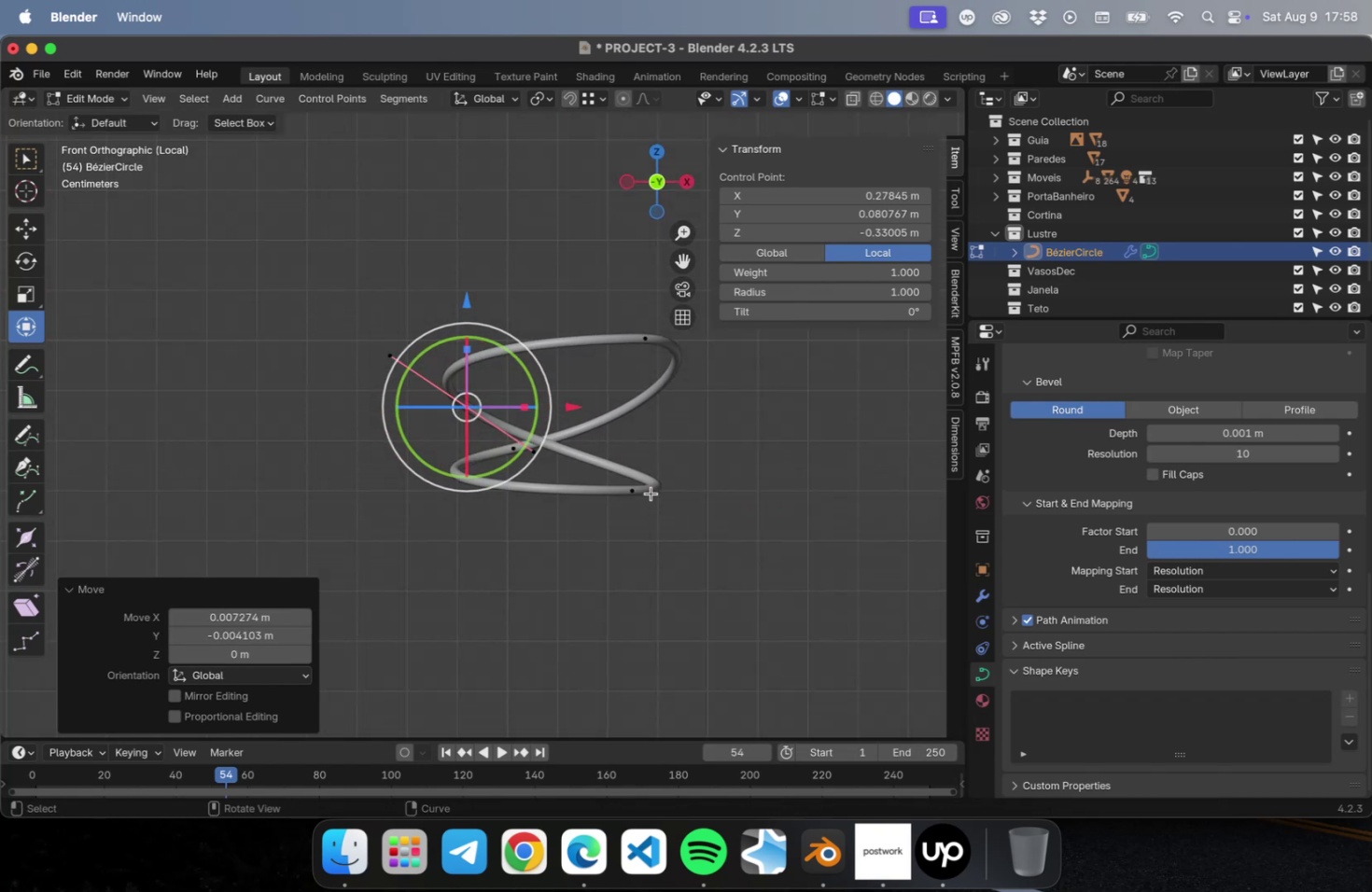 
hold_key(key=ShiftLeft, duration=0.56)
left_click([651, 341])
 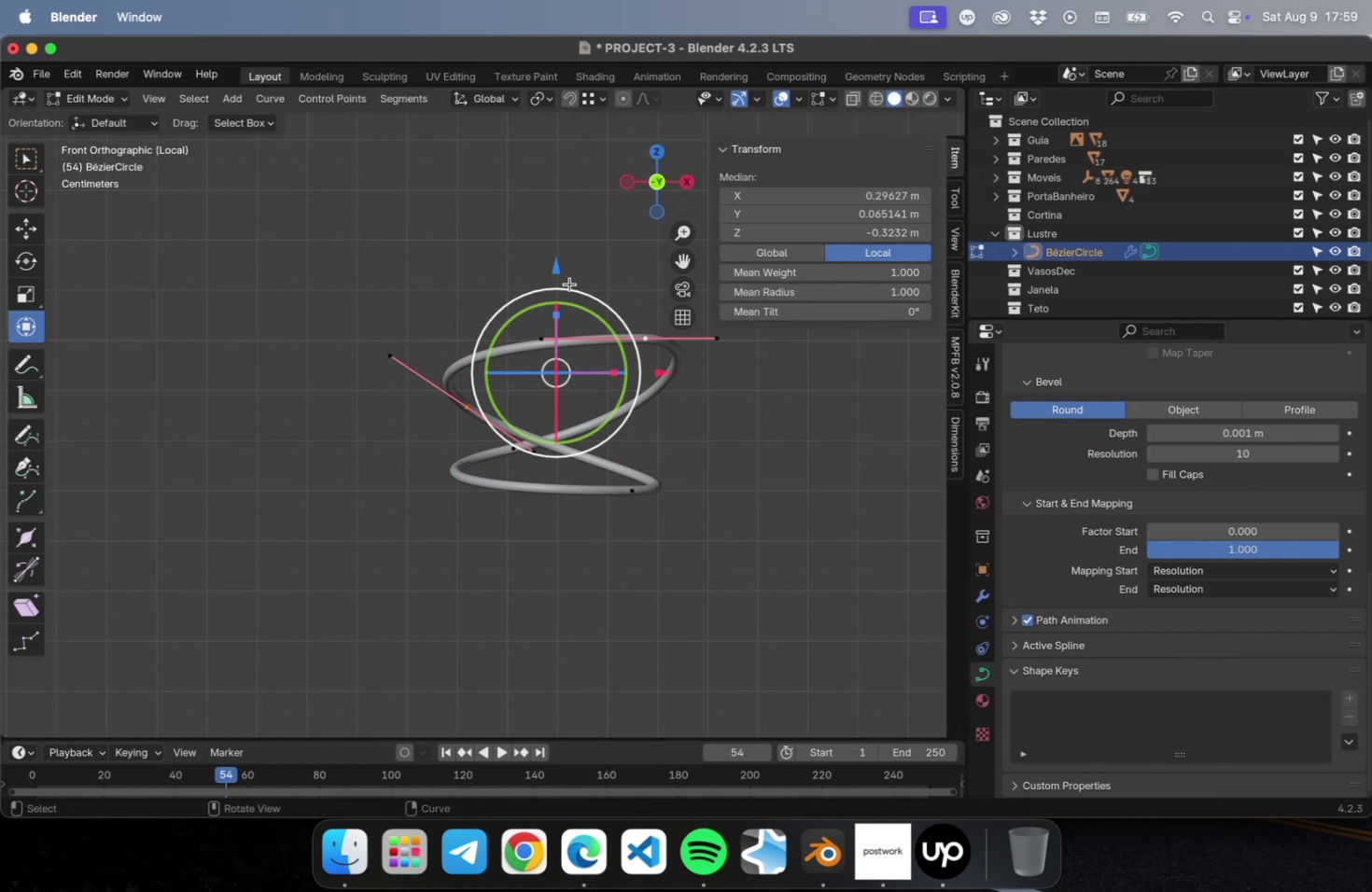 
left_click_drag(start_coordinate=[558, 279], to_coordinate=[540, 399])
 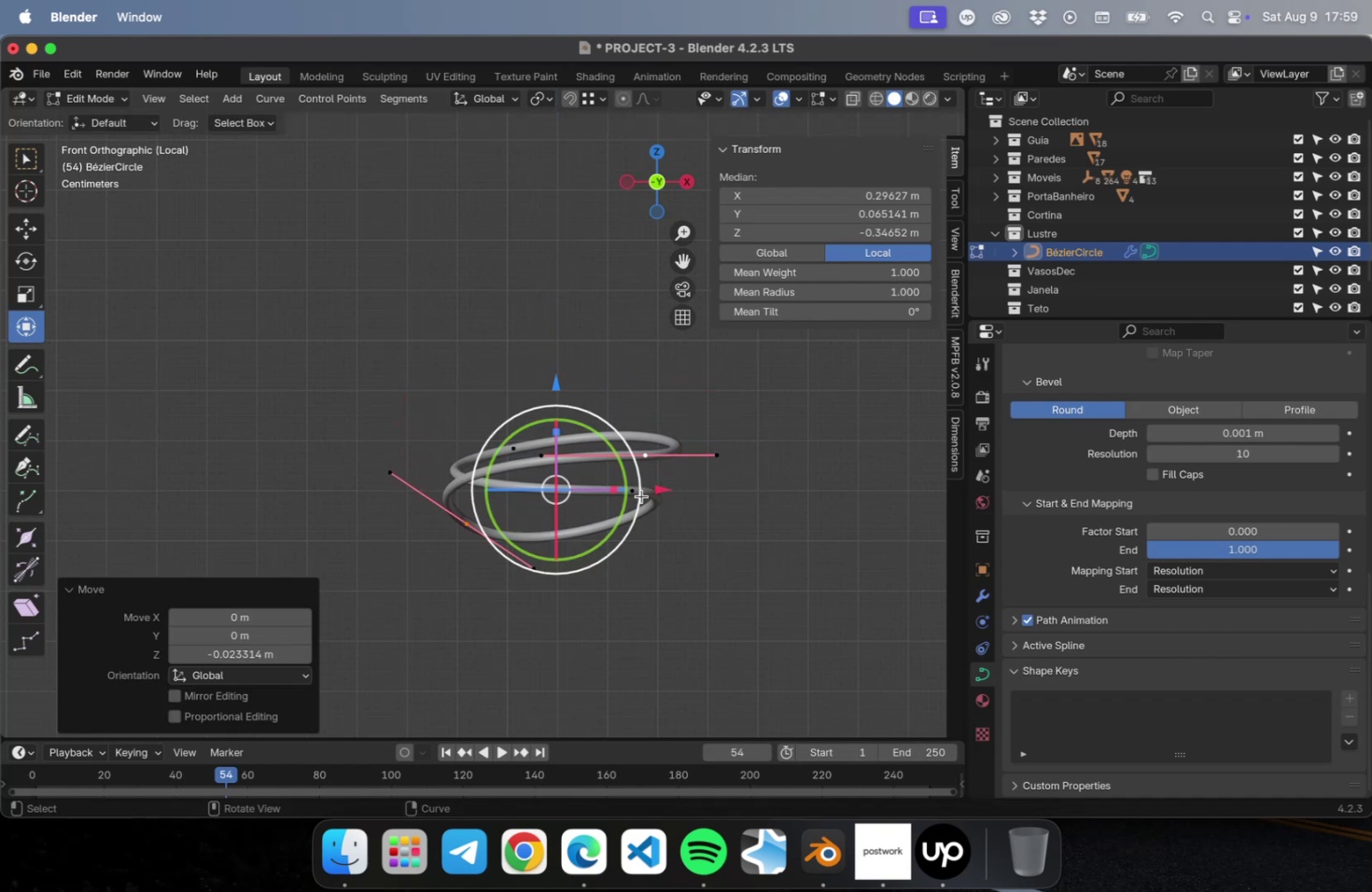 
left_click([641, 495])
 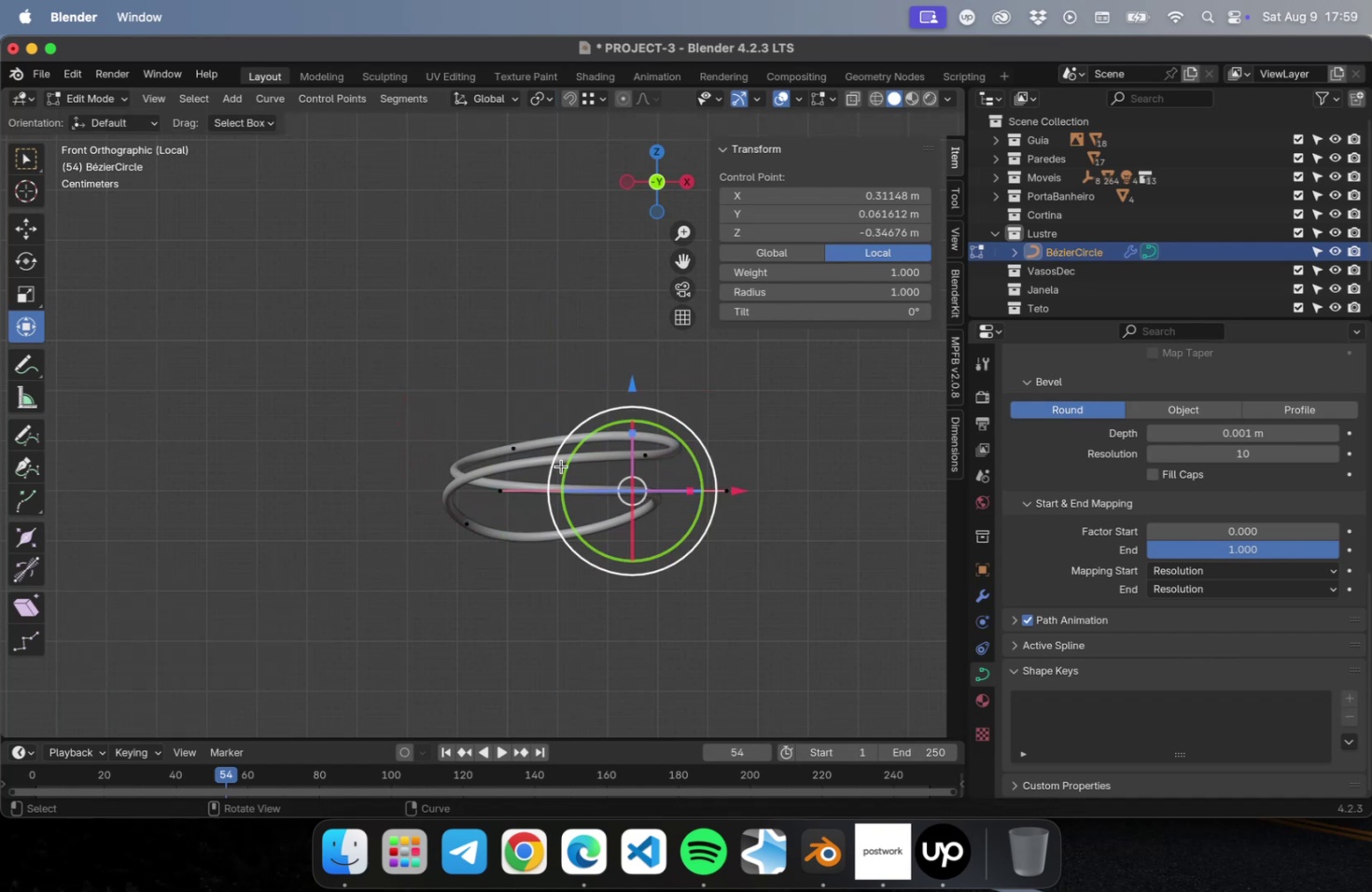 
left_click_drag(start_coordinate=[565, 469], to_coordinate=[569, 450])
 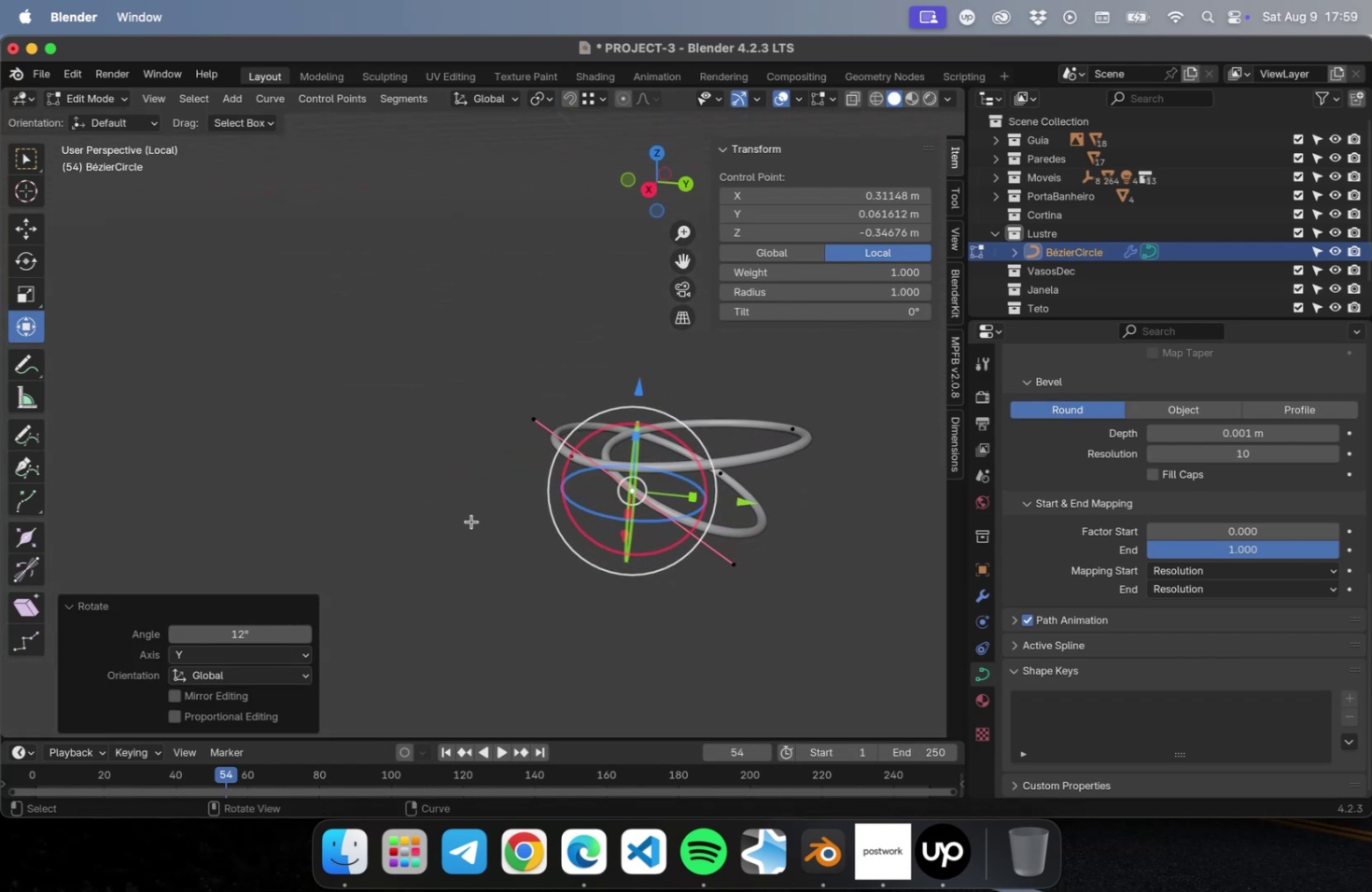 
hold_key(key=ShiftLeft, duration=0.46)
 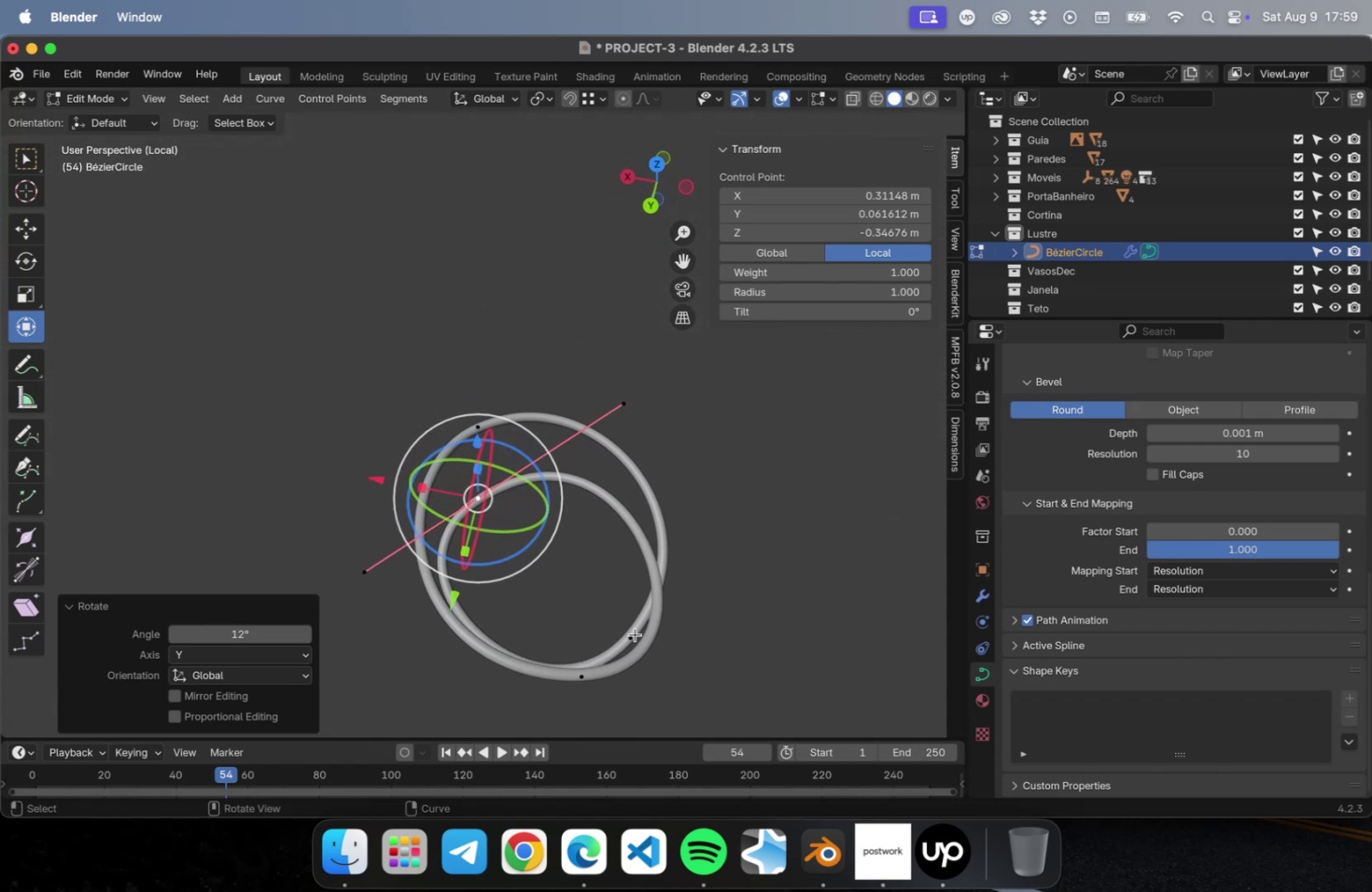 
left_click([596, 665])
 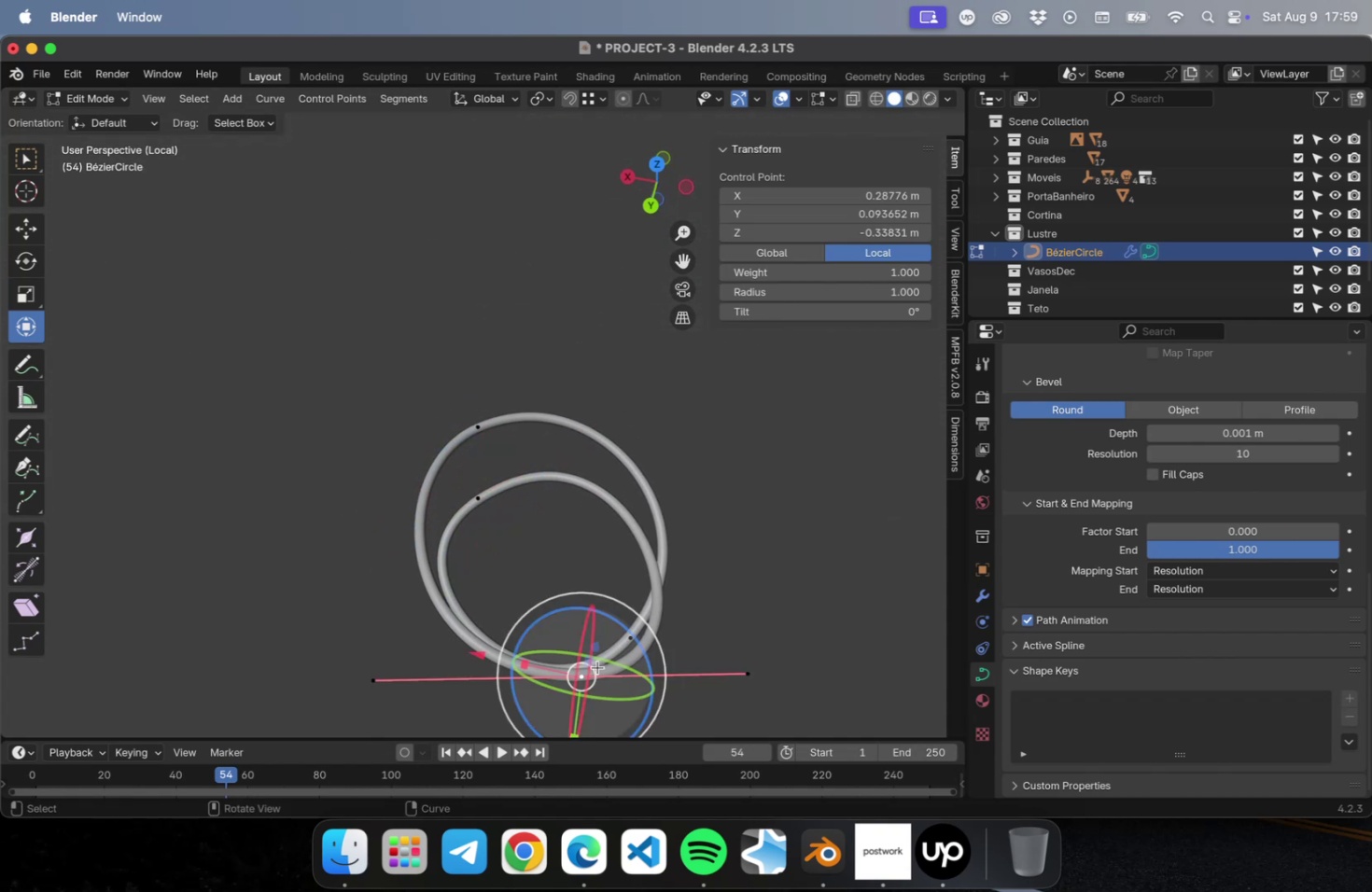 
key(NumLock)
 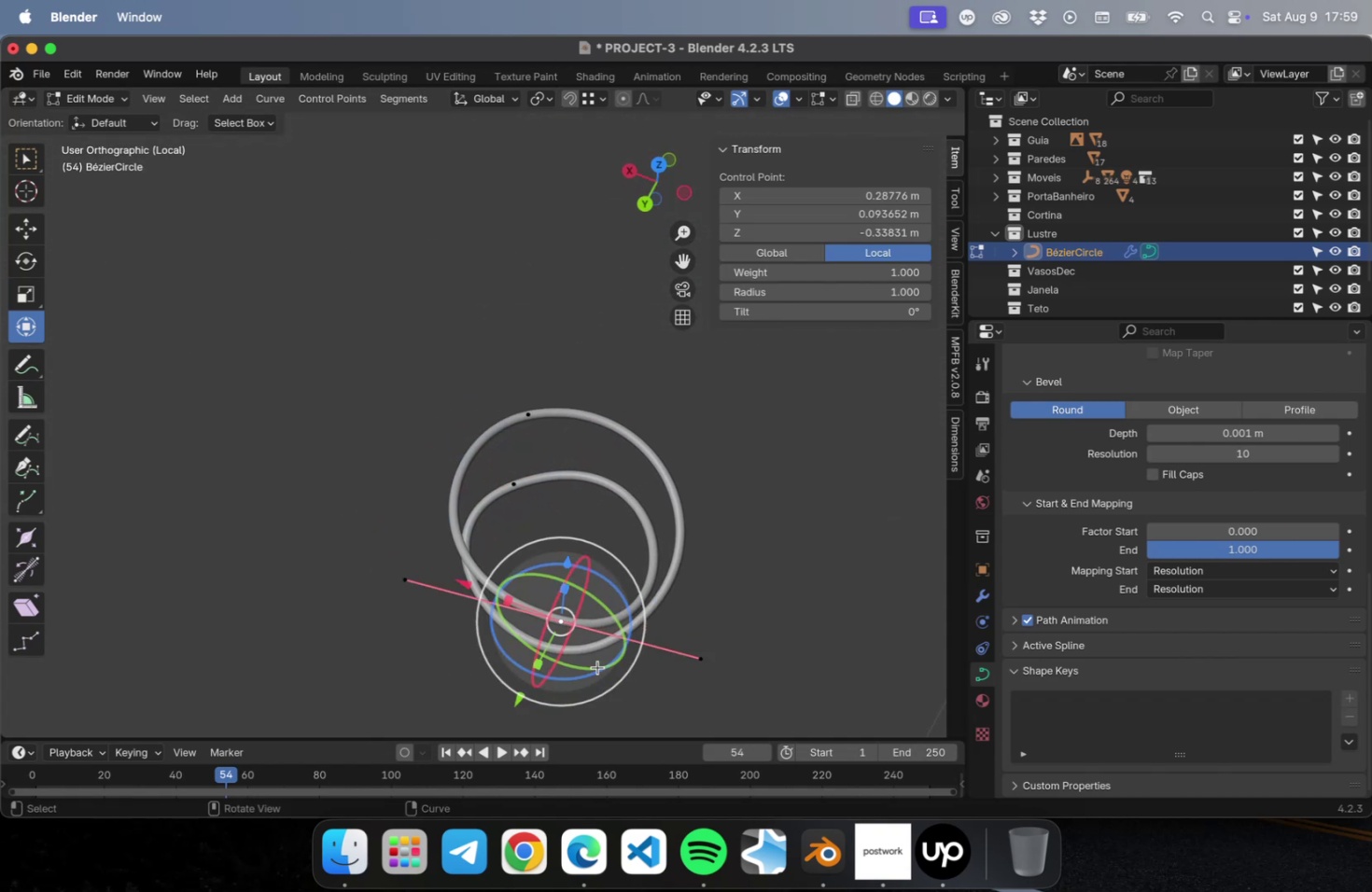 
key(Numpad7)
 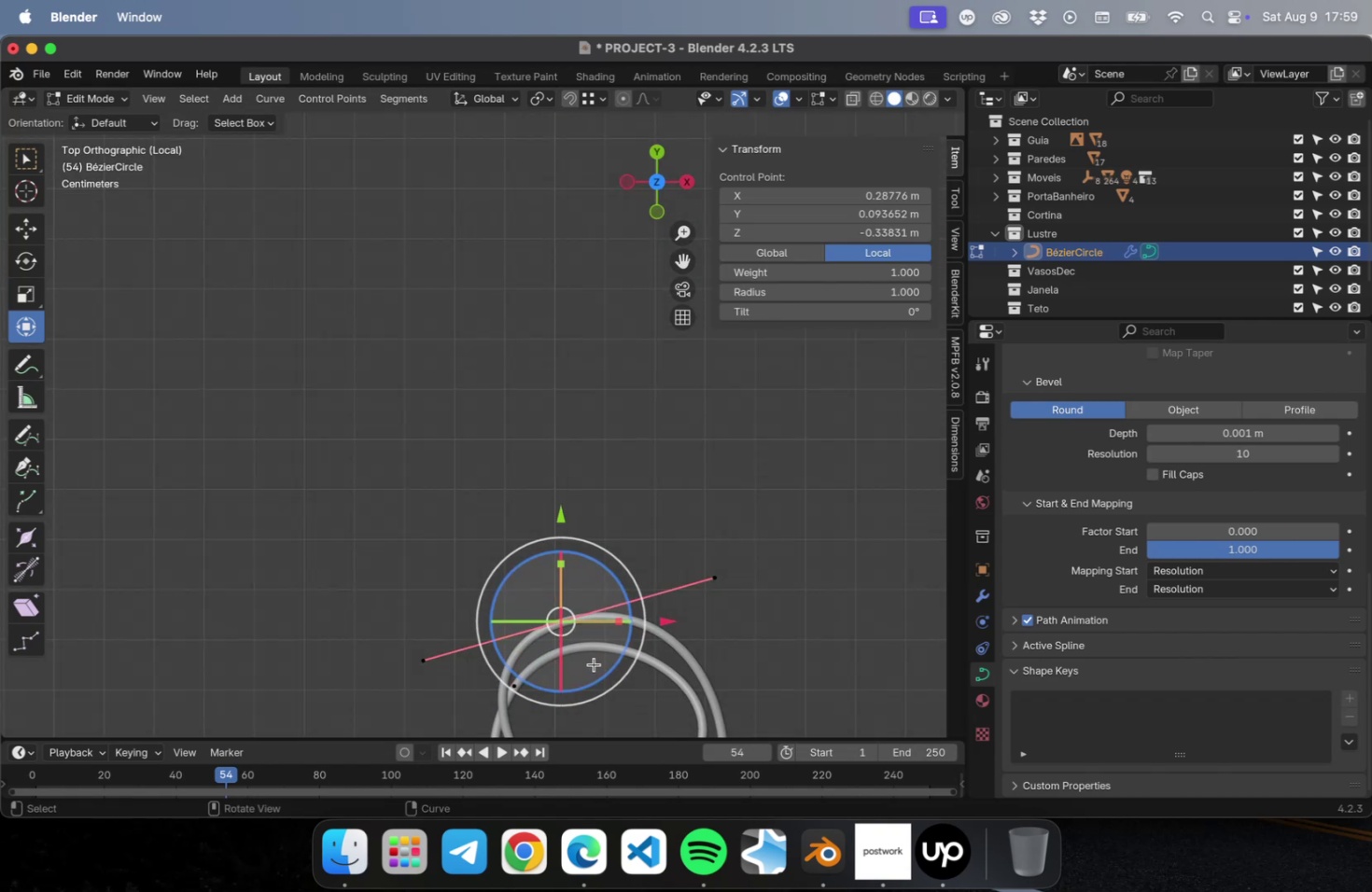 
hold_key(key=ShiftLeft, duration=0.52)
 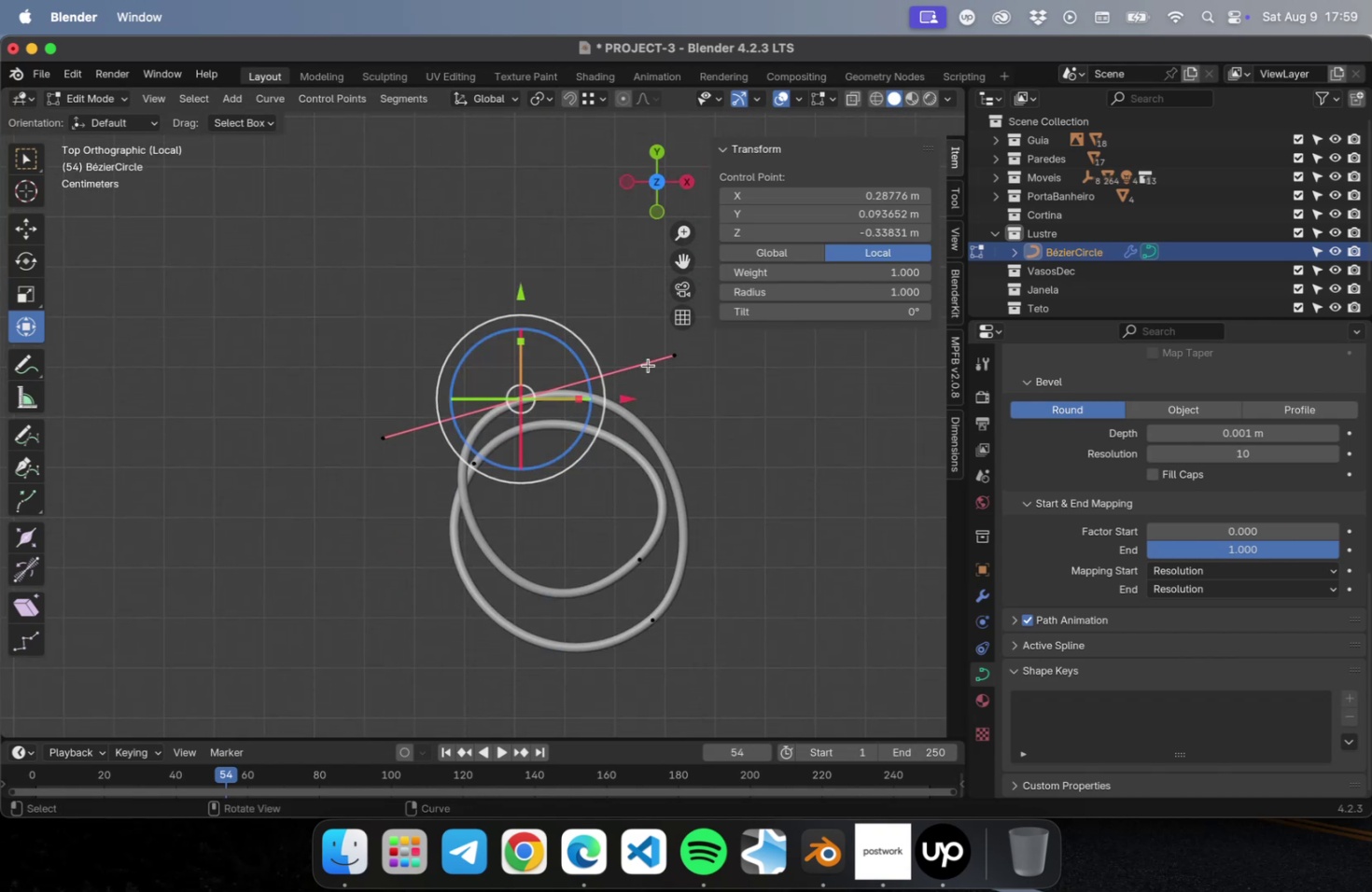 
left_click([648, 365])
 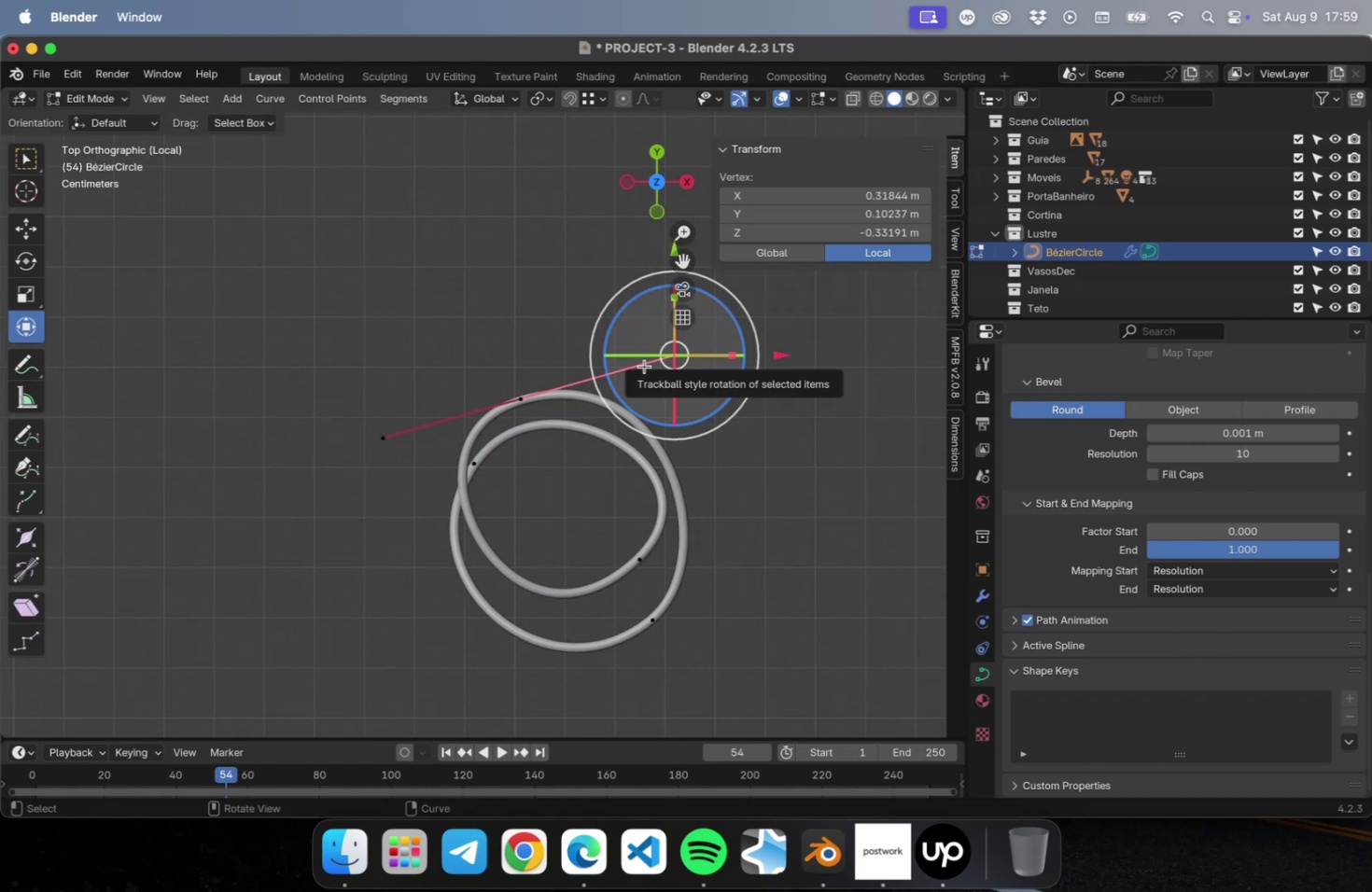 
key(S)
 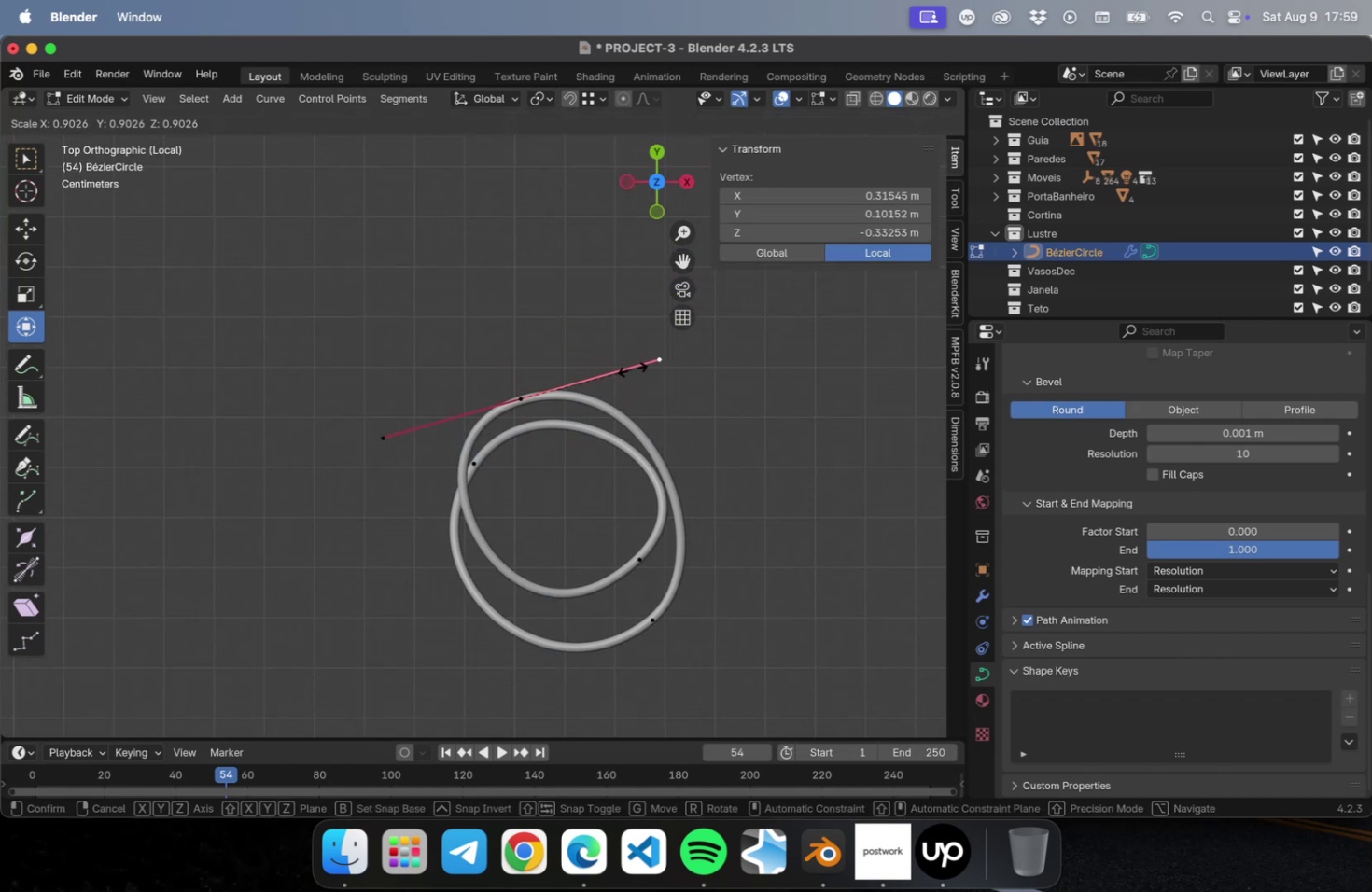 
left_click([632, 369])
 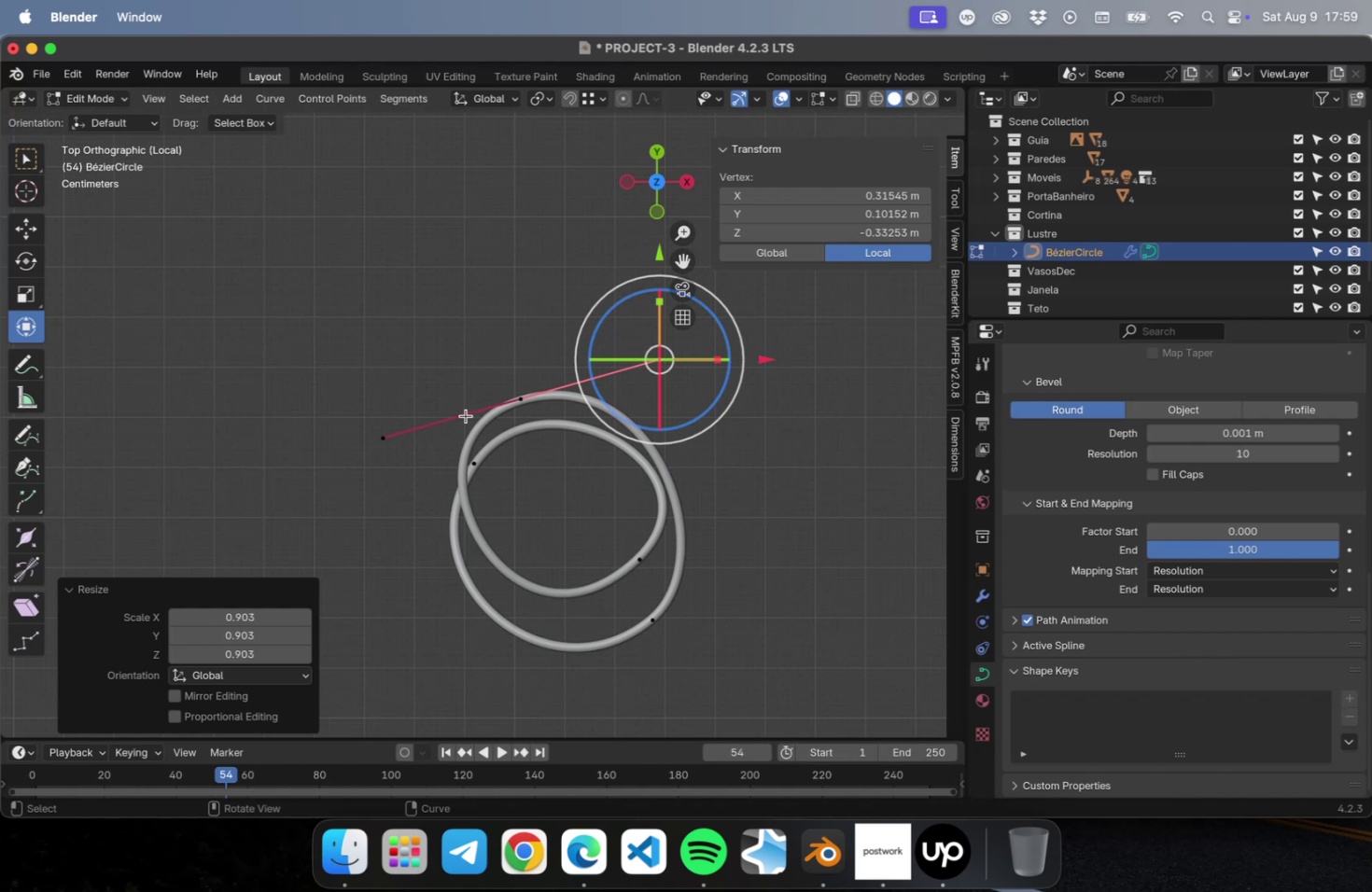 
left_click([466, 415])
 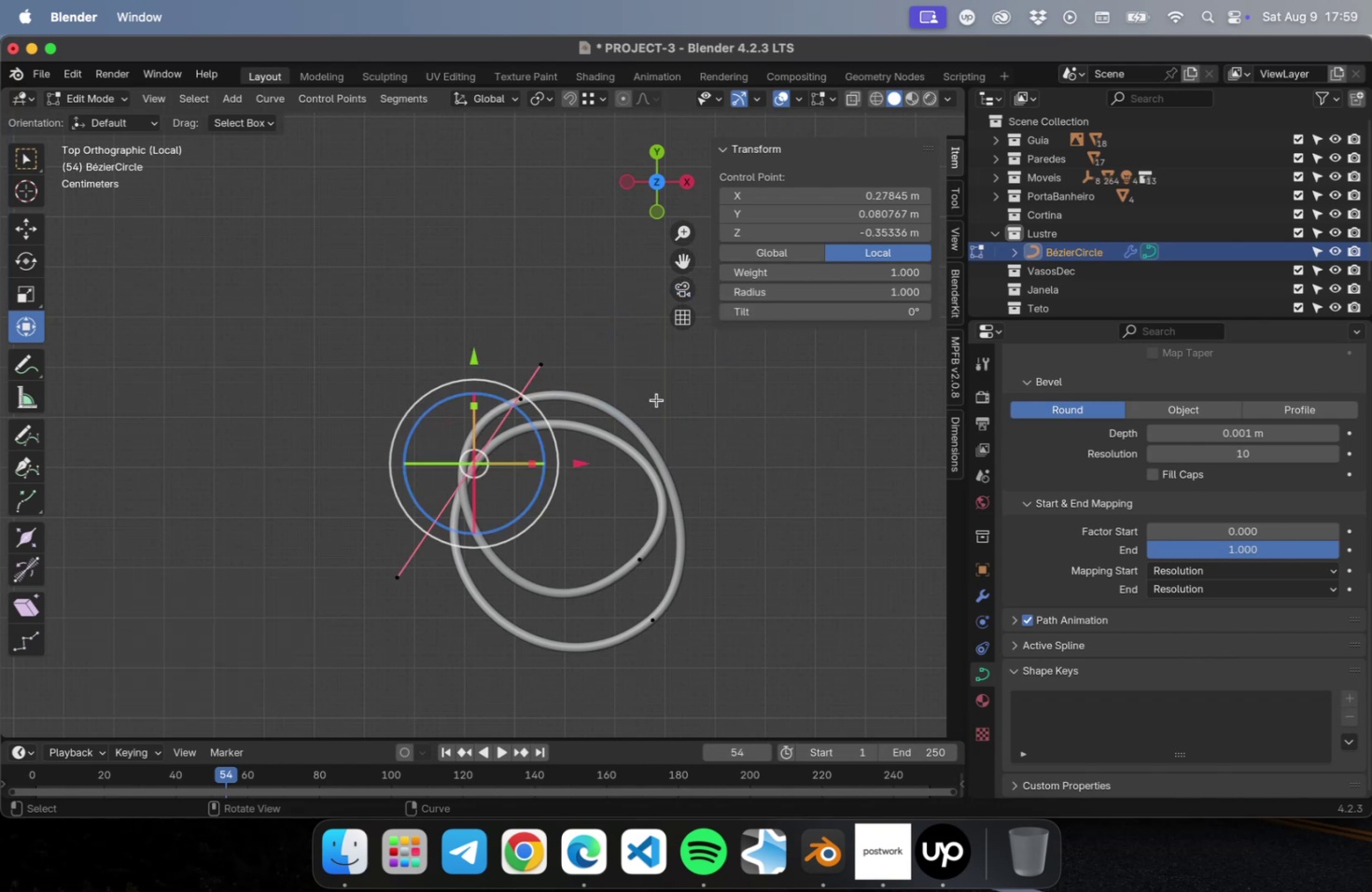 
left_click([669, 395])
 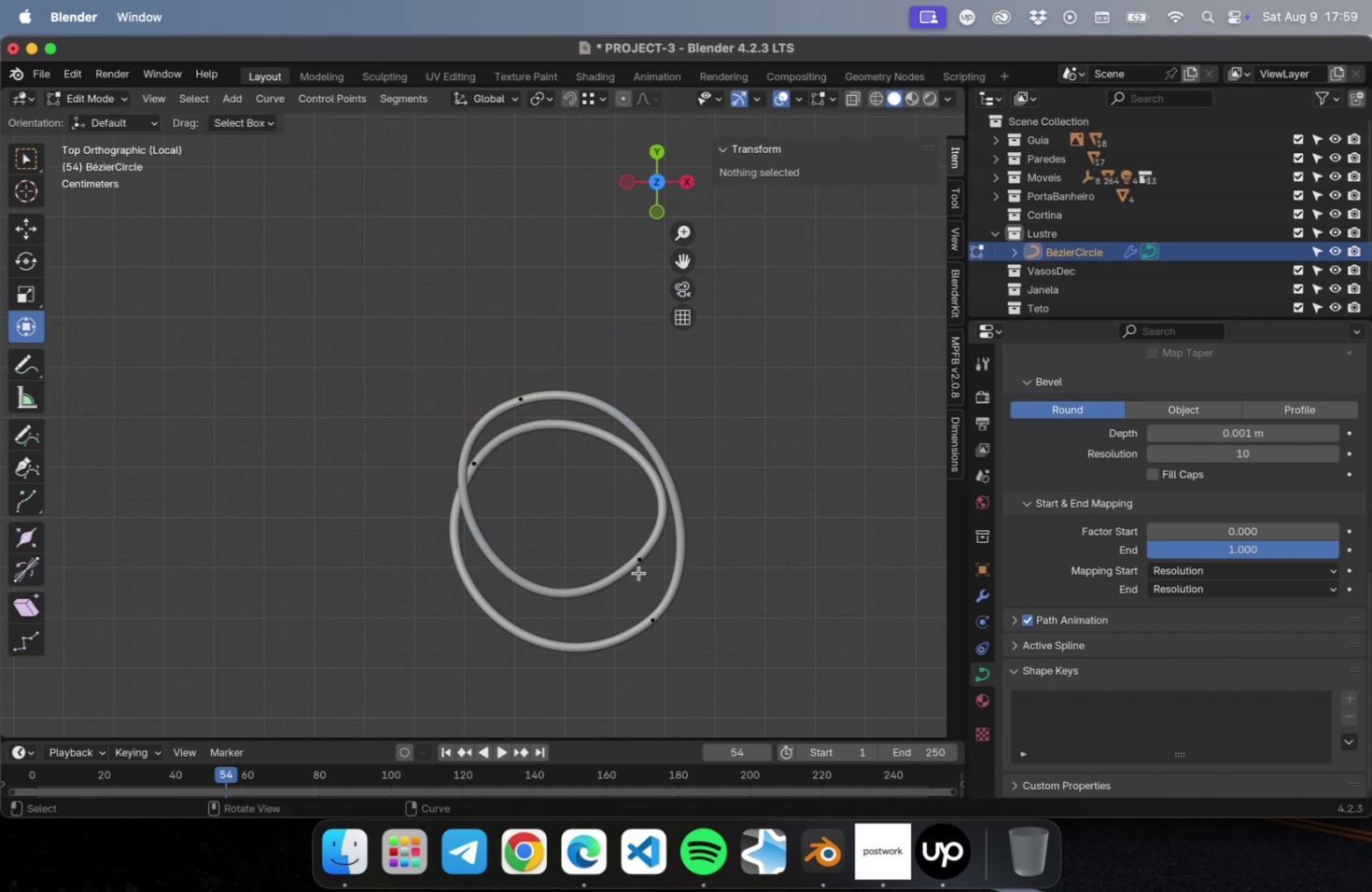 
left_click([638, 572])
 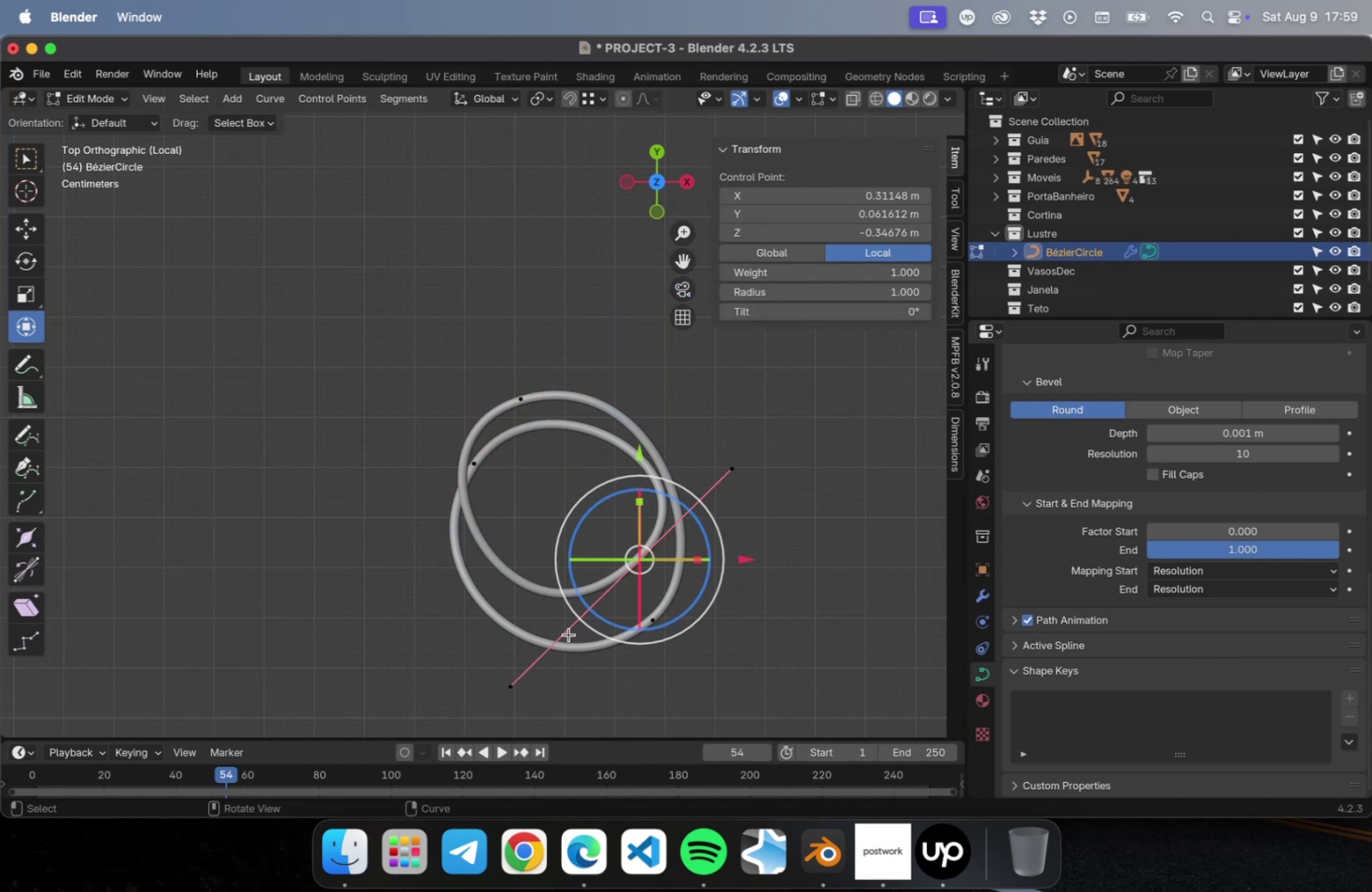 
left_click([568, 634])
 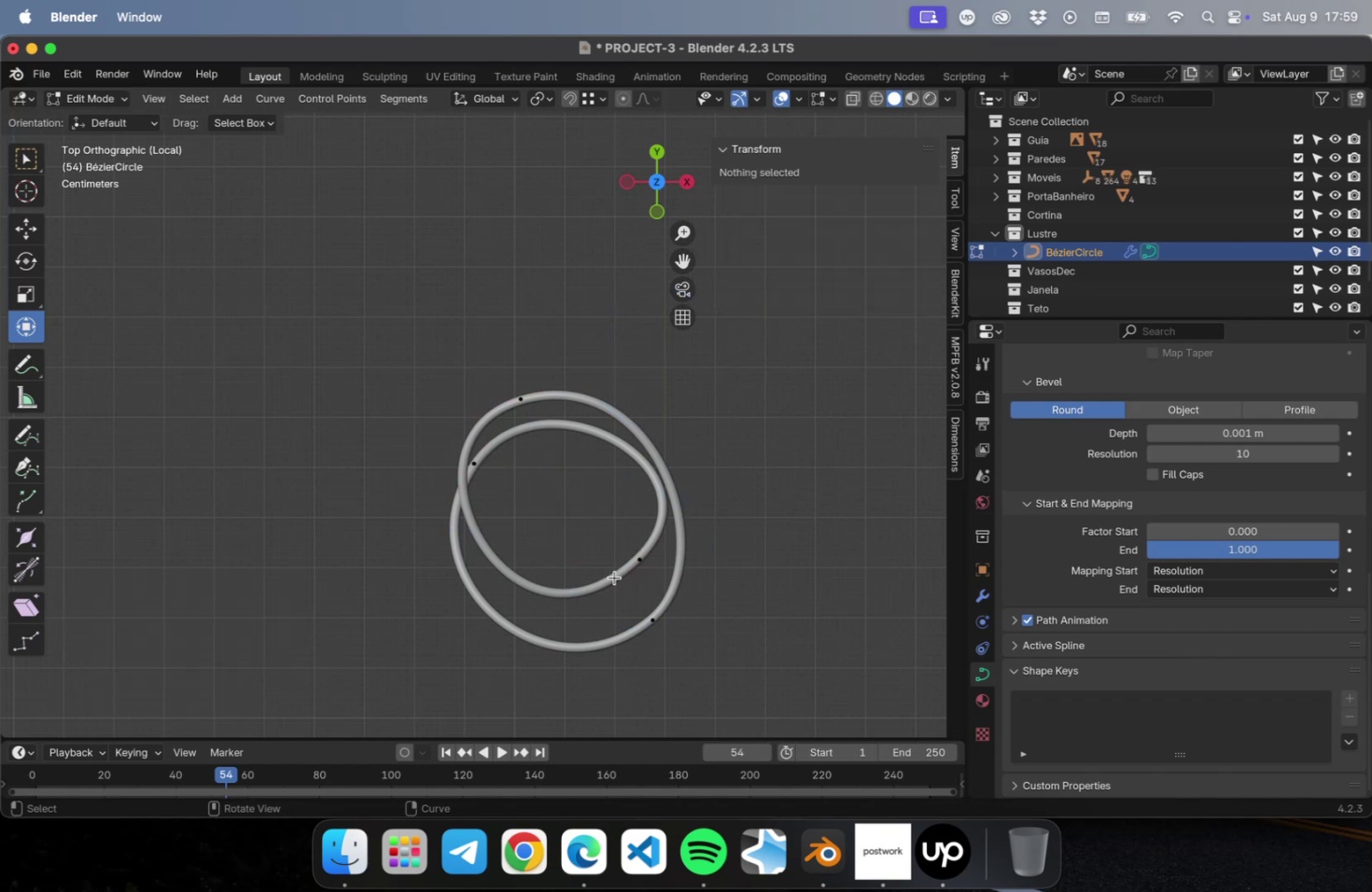 
left_click([614, 577])
 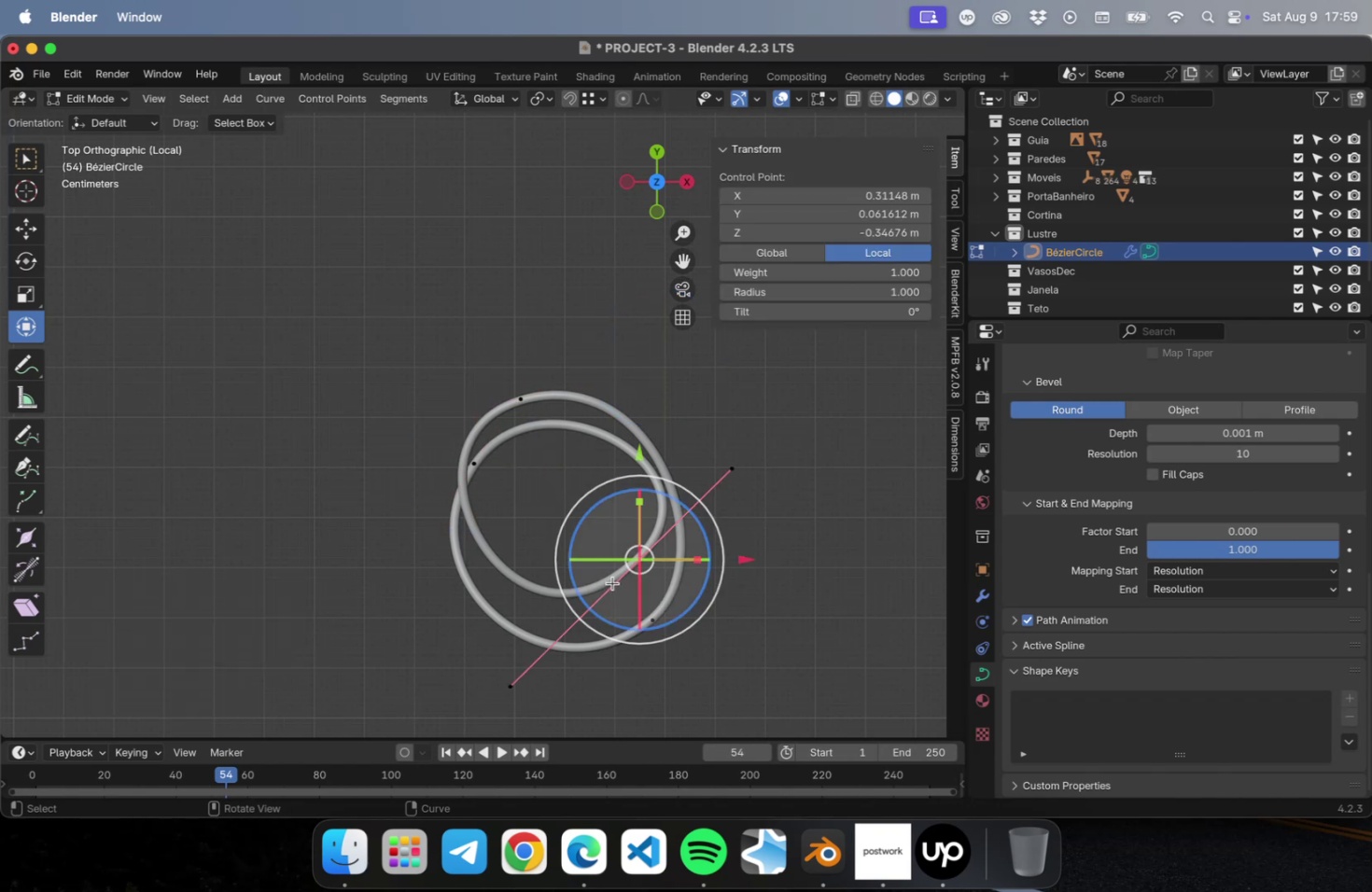 
left_click([612, 582])
 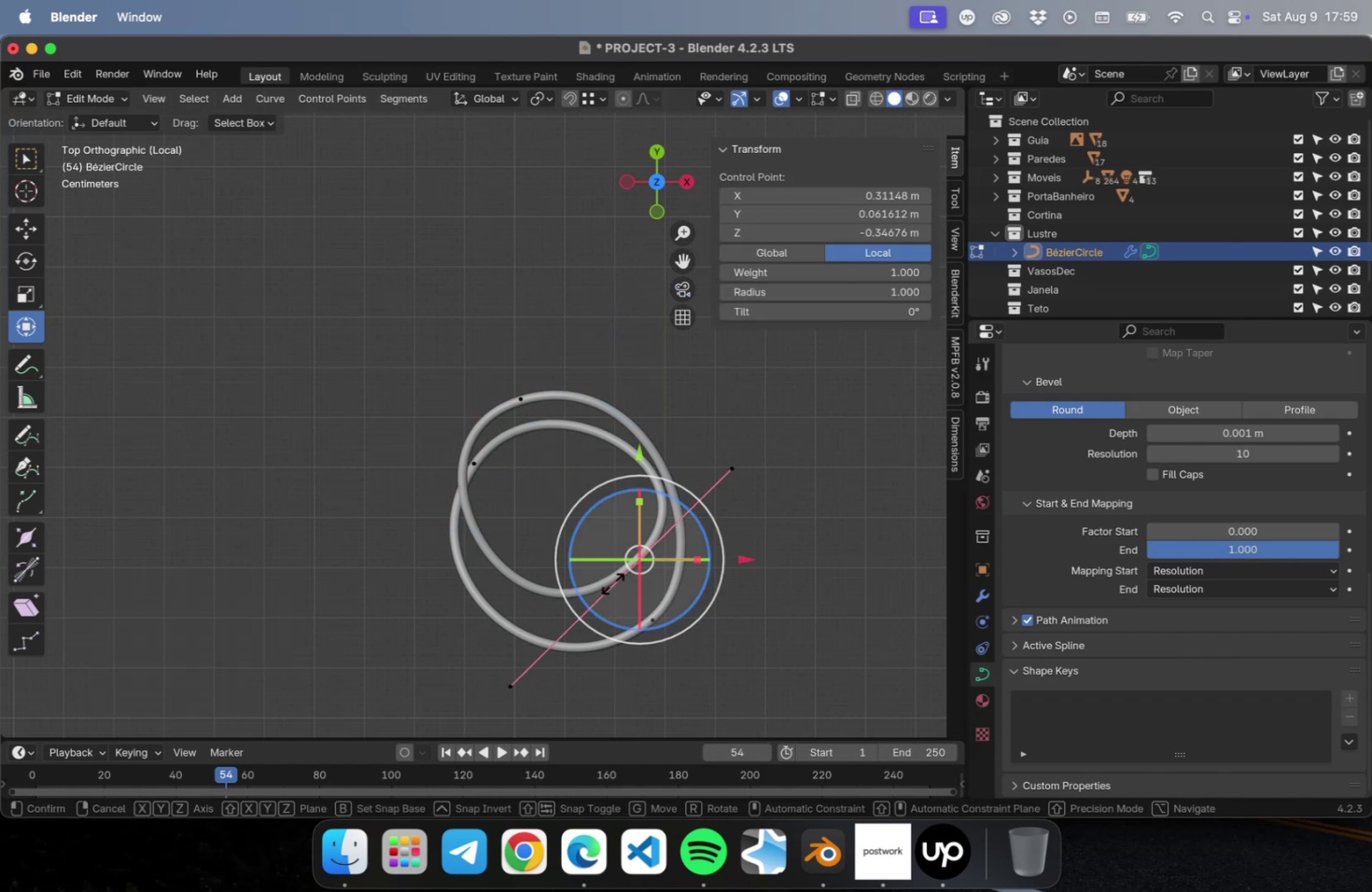 
key(S)
 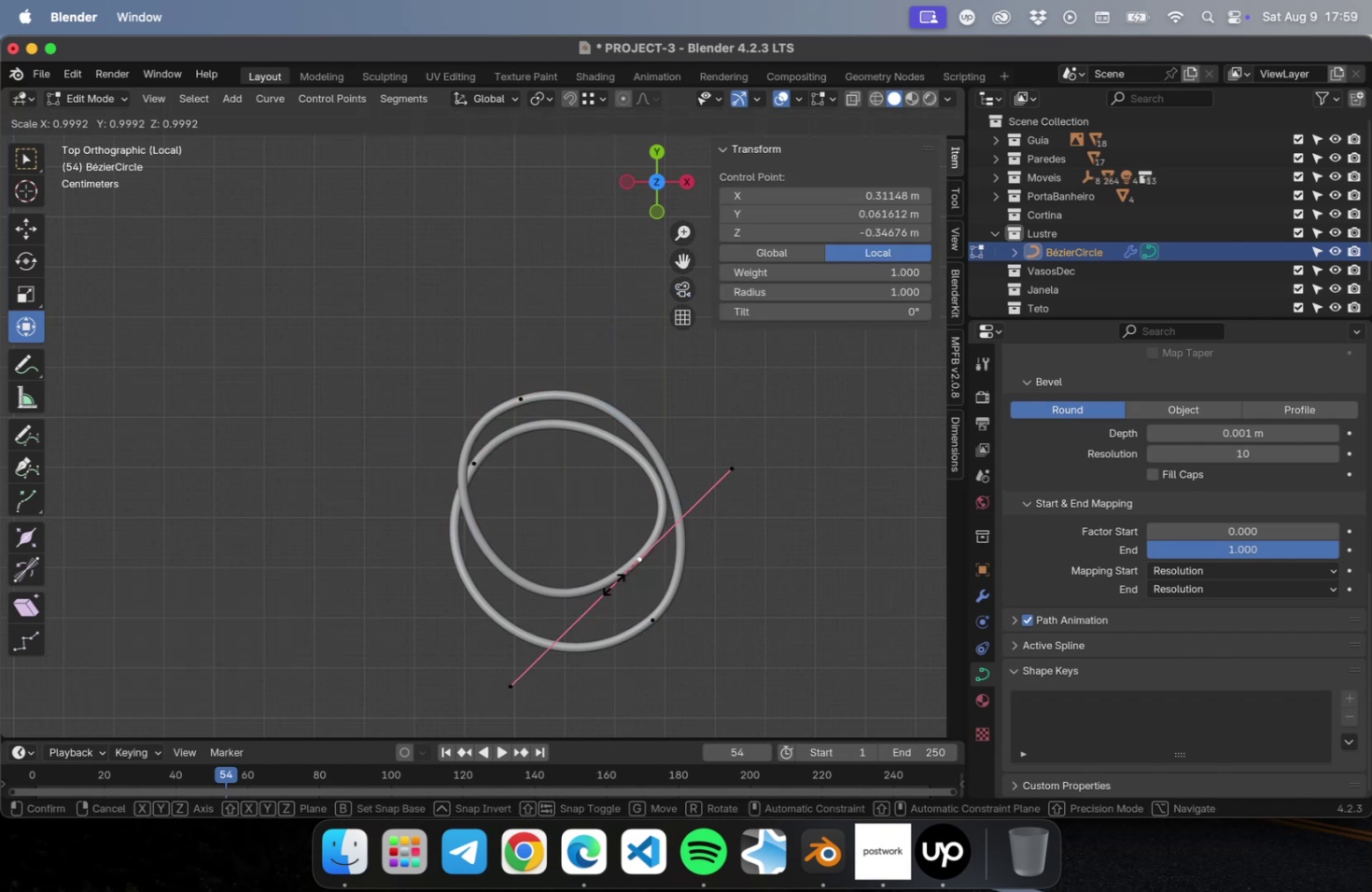 
left_click([613, 583])
 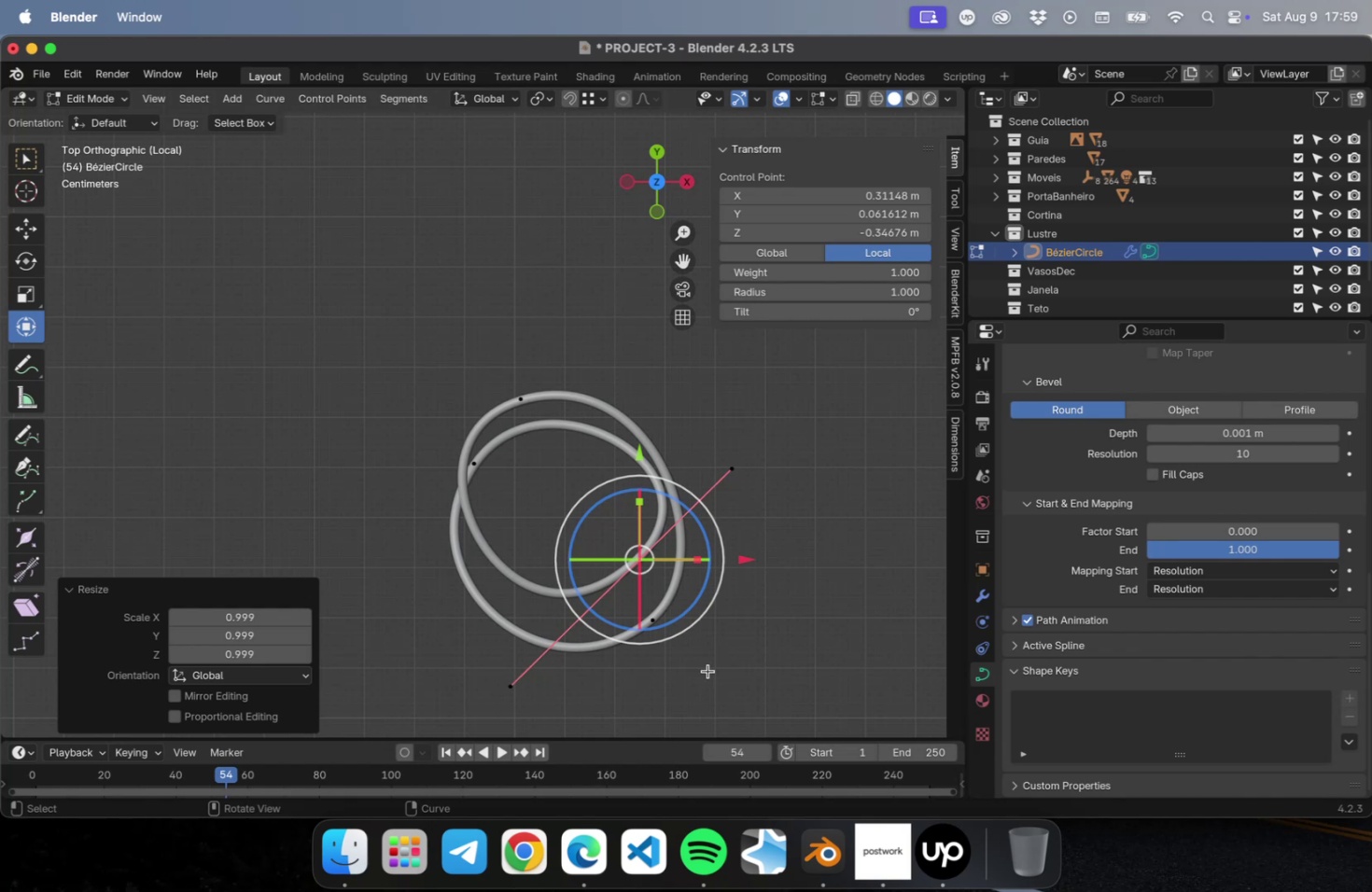 
wait(9.09)
 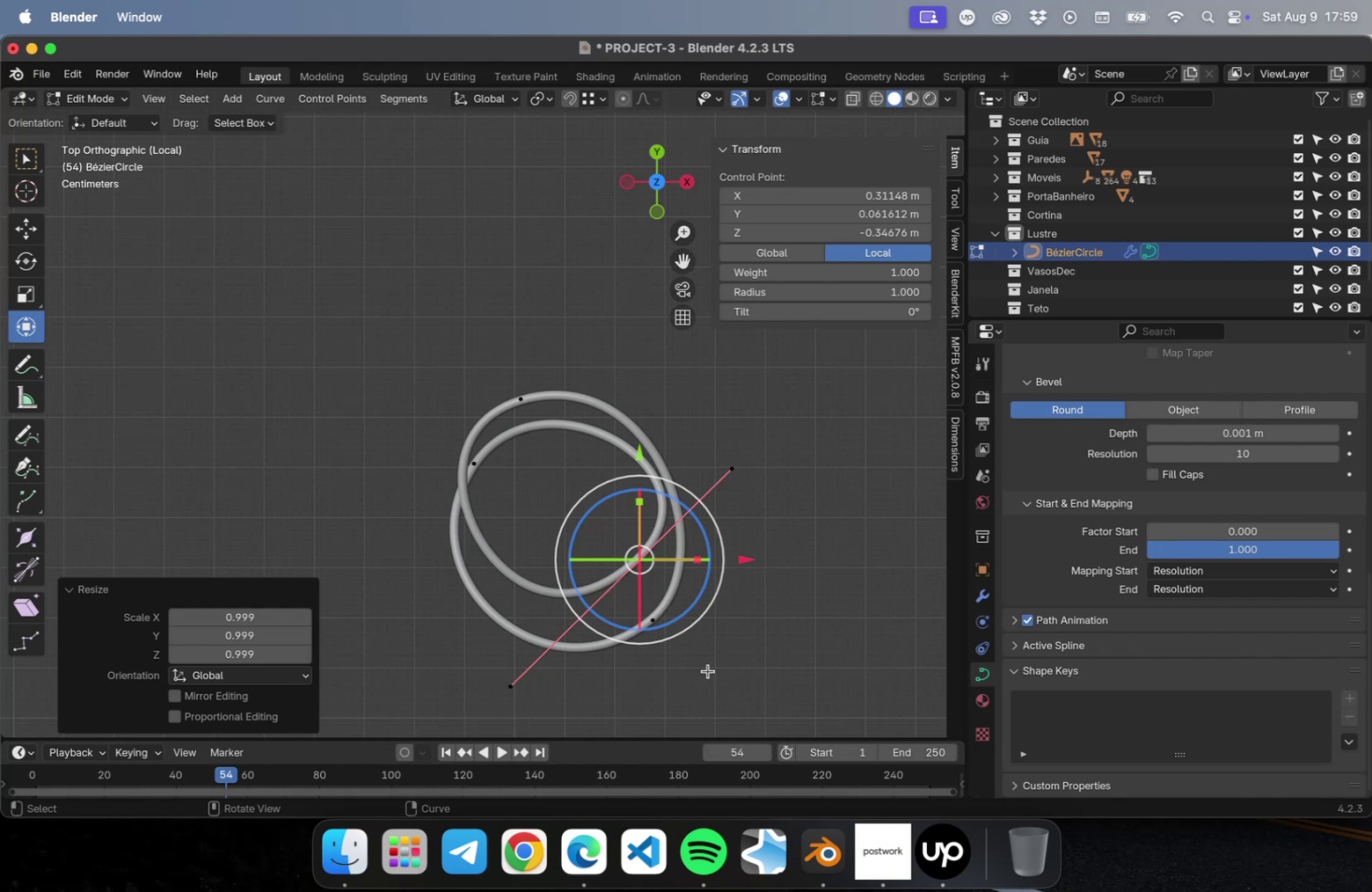 
left_click([808, 624])
 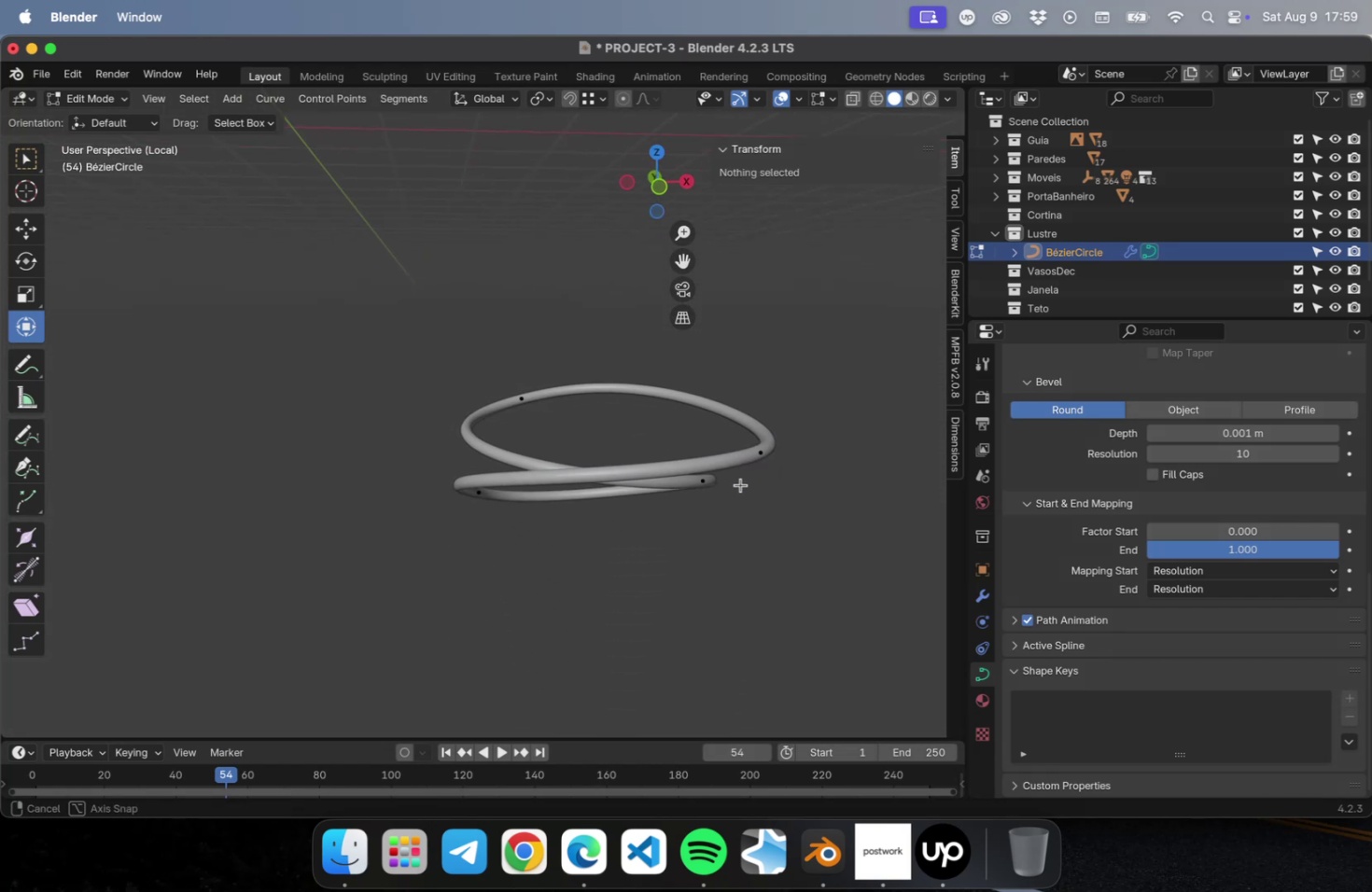 
left_click([754, 456])
 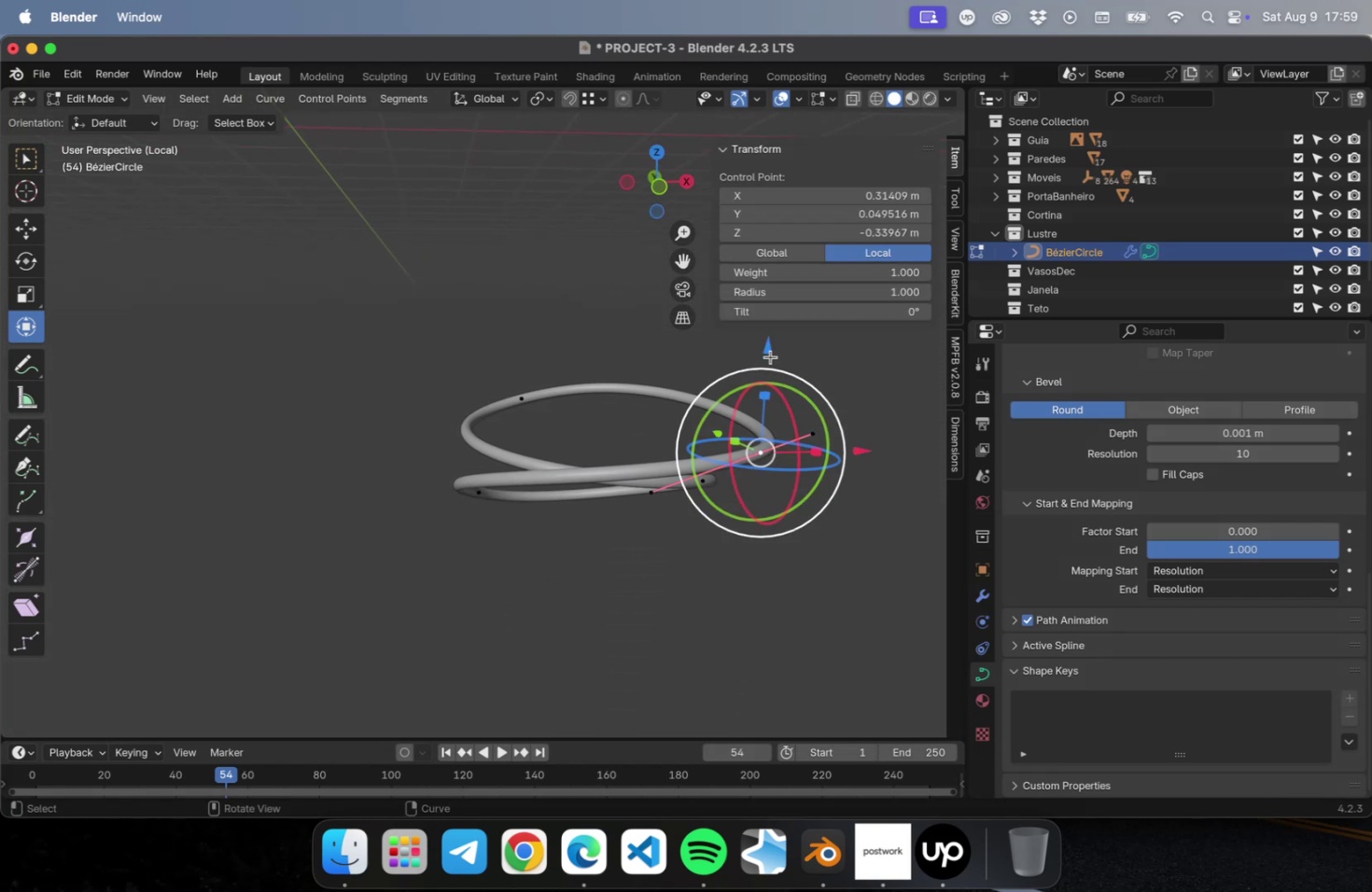 
left_click_drag(start_coordinate=[767, 350], to_coordinate=[766, 328])
 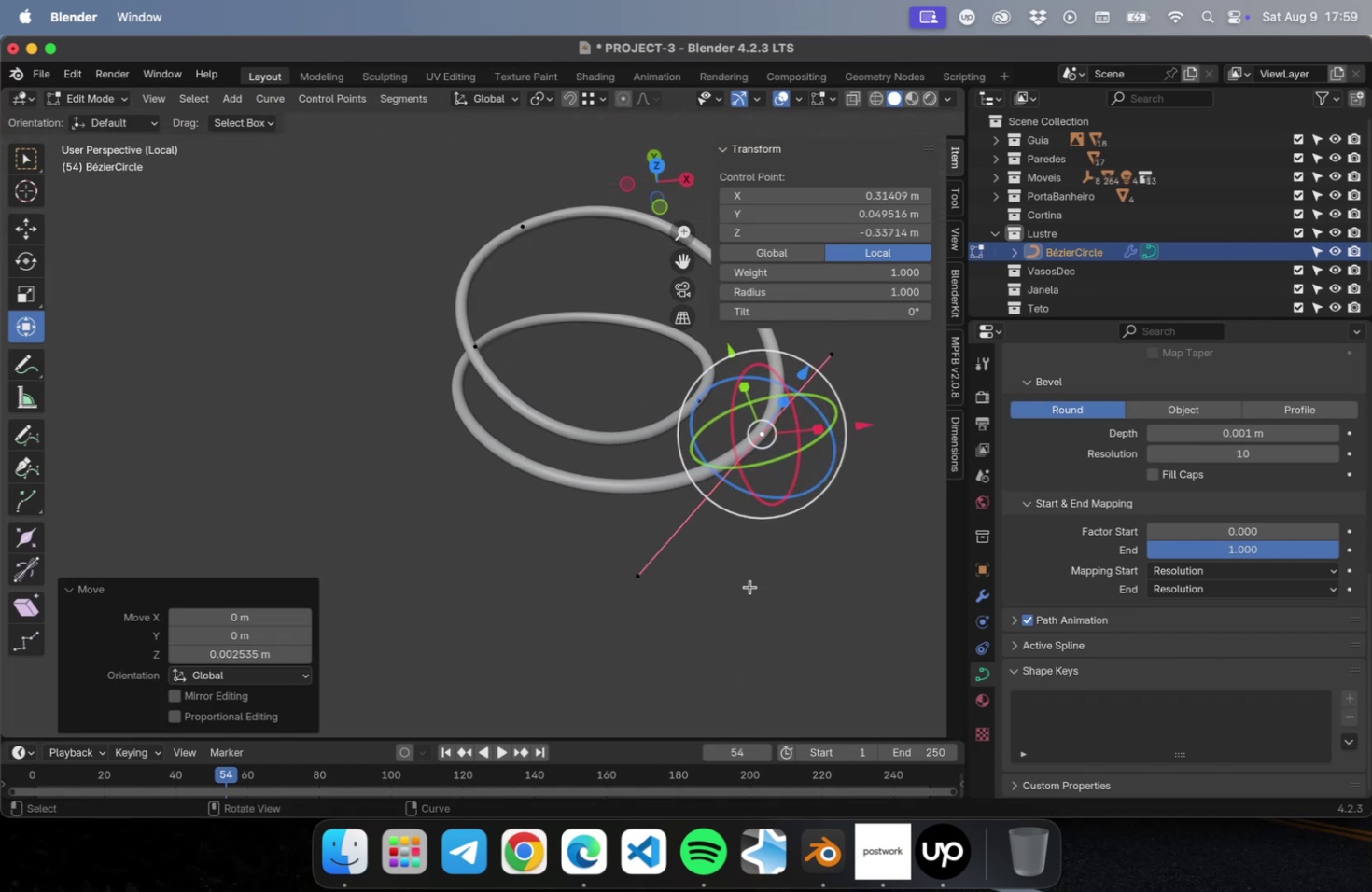 
left_click([749, 586])
 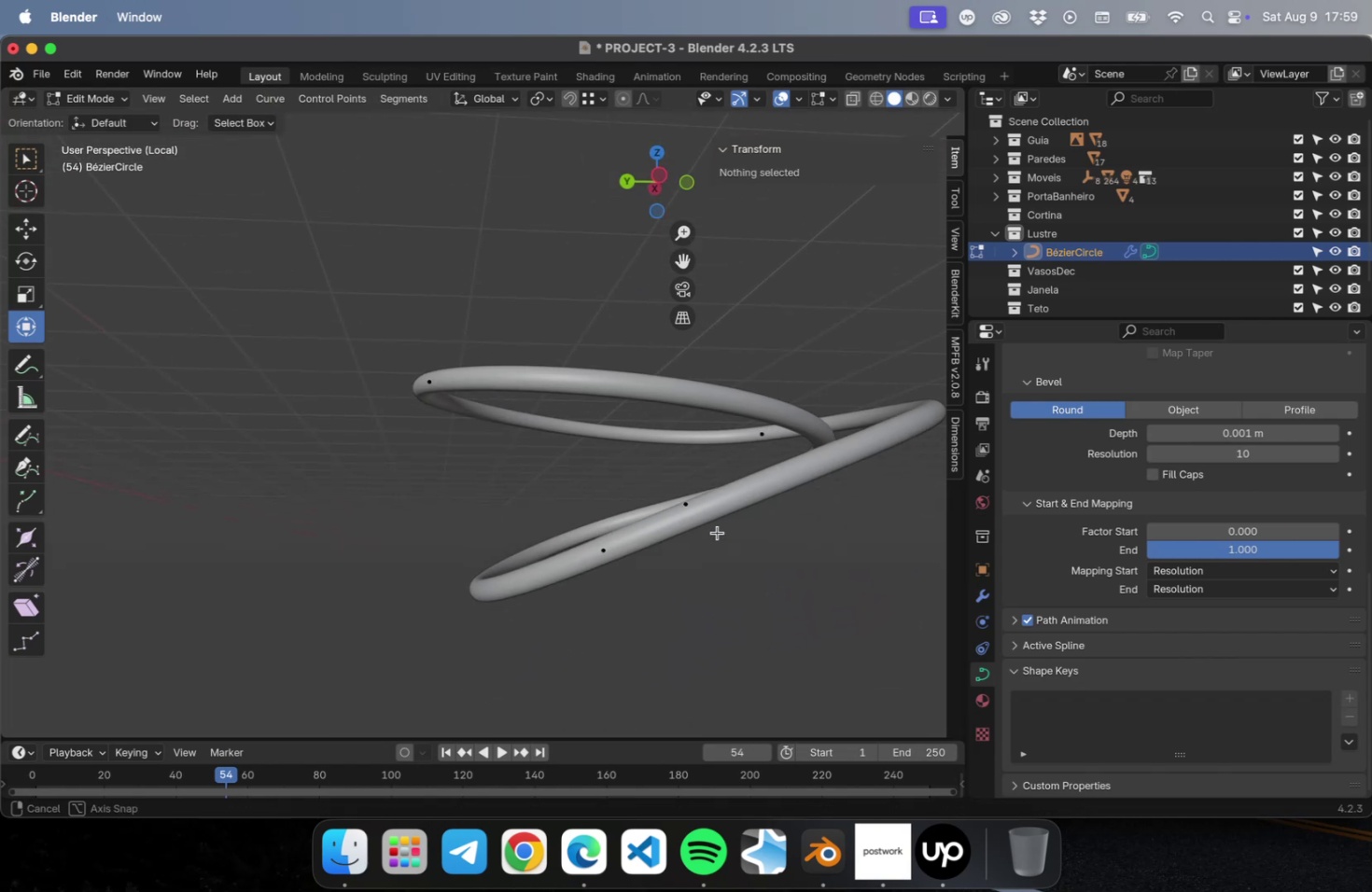 
scroll: coordinate [712, 535], scroll_direction: down, amount: 2.0
 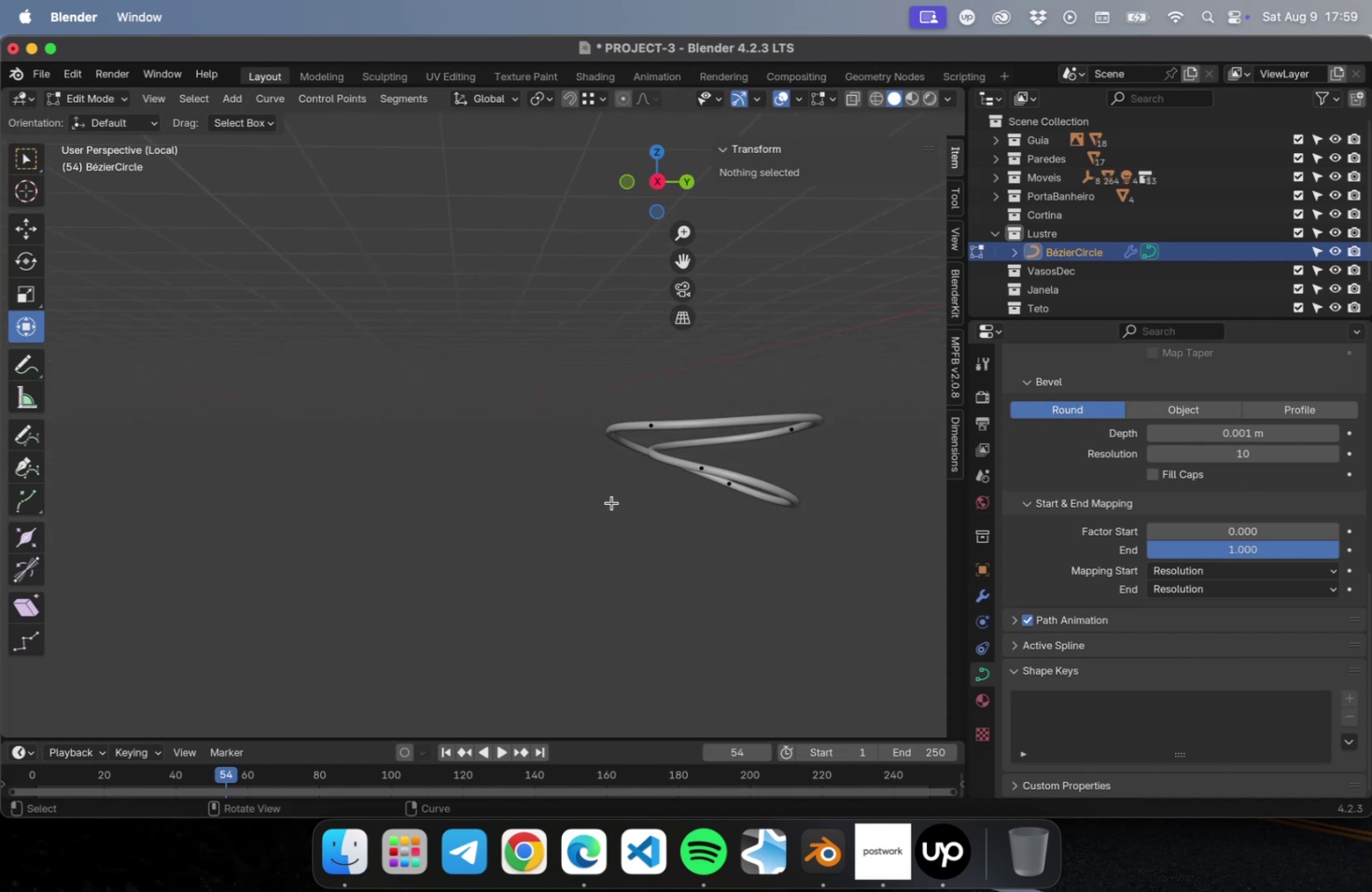 
wait(5.98)
 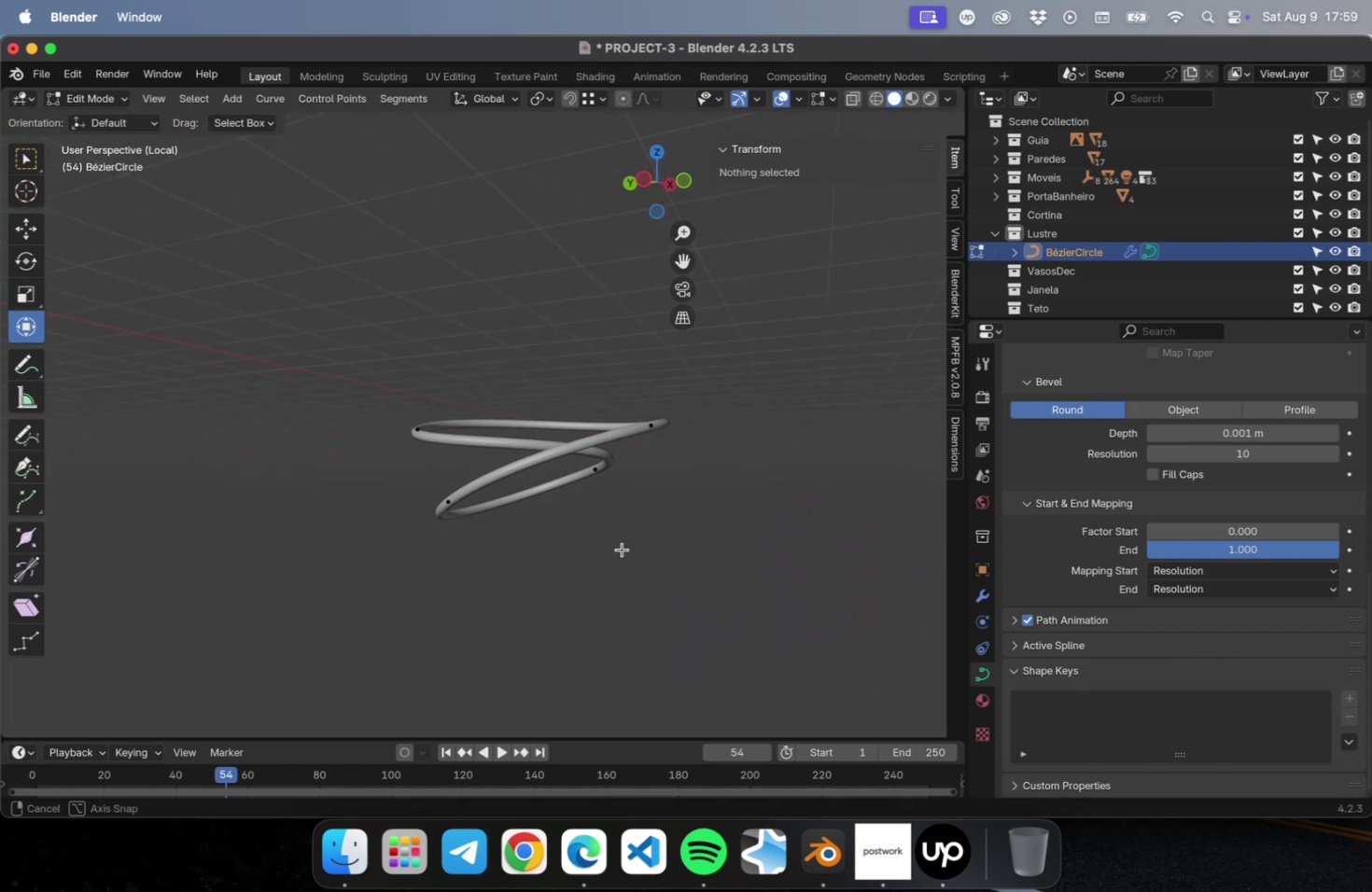 
left_click([702, 465])
 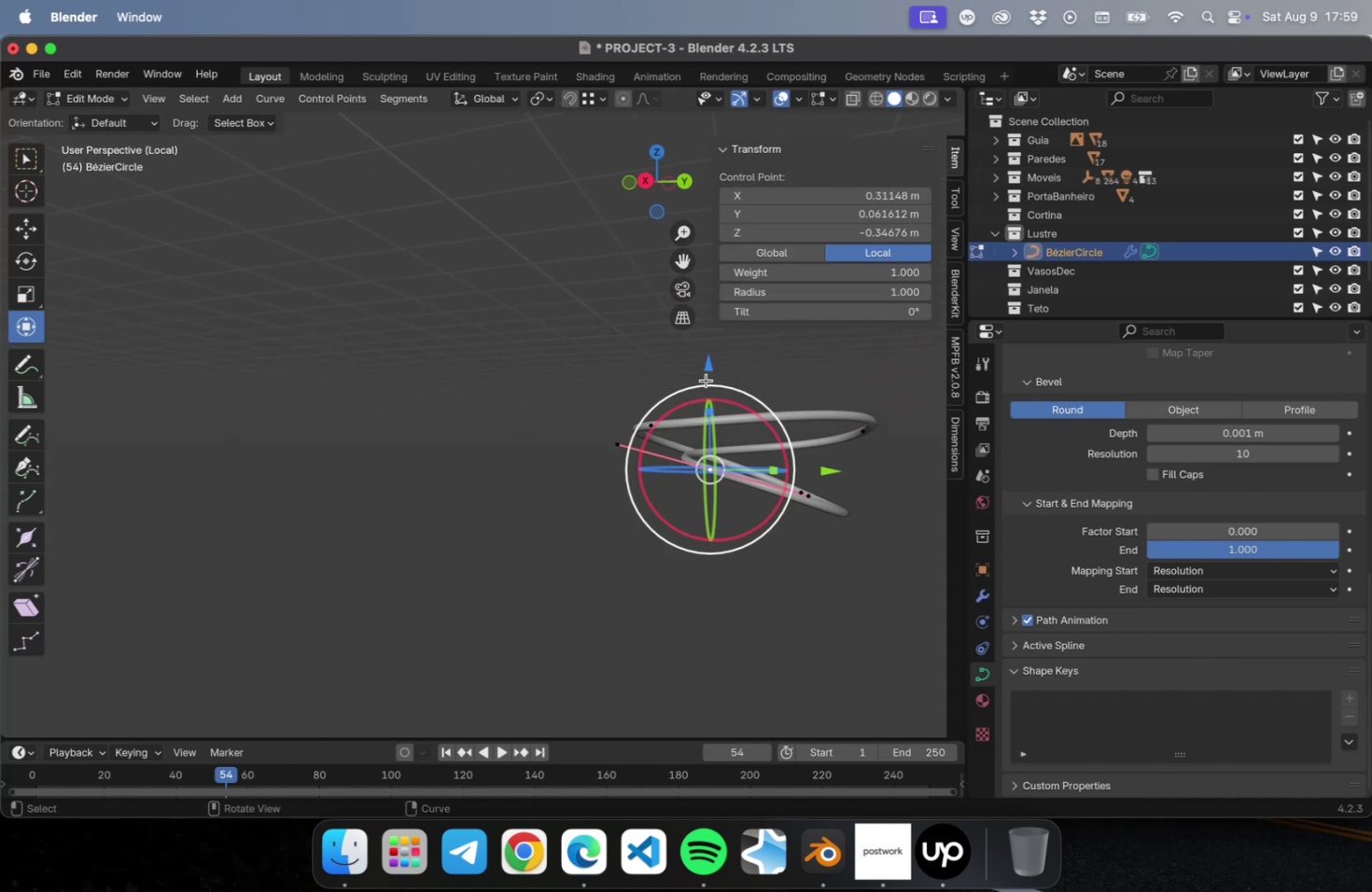 
left_click_drag(start_coordinate=[707, 378], to_coordinate=[688, 430])
 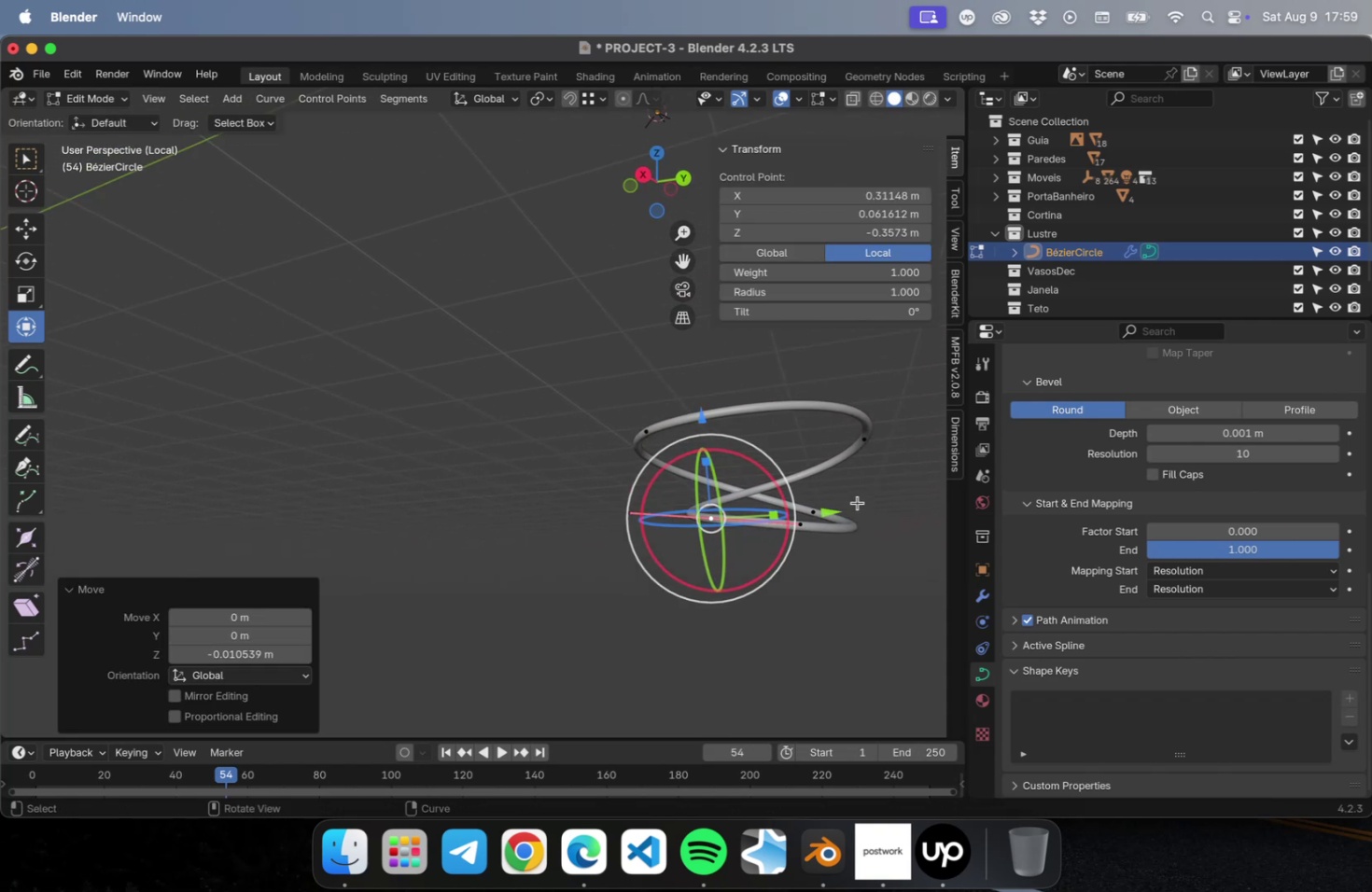 
key(NumLock)
 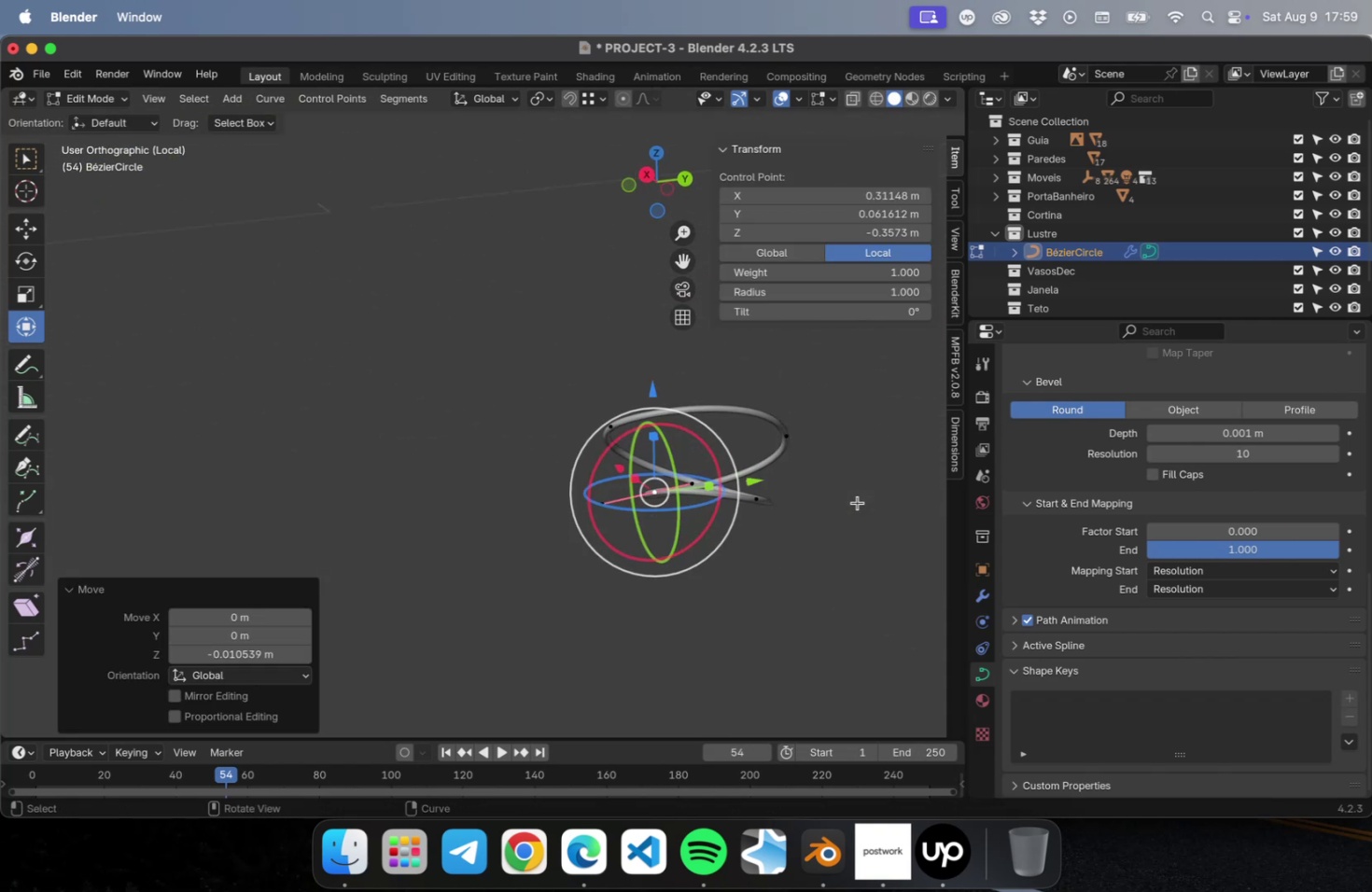 
key(Numpad1)
 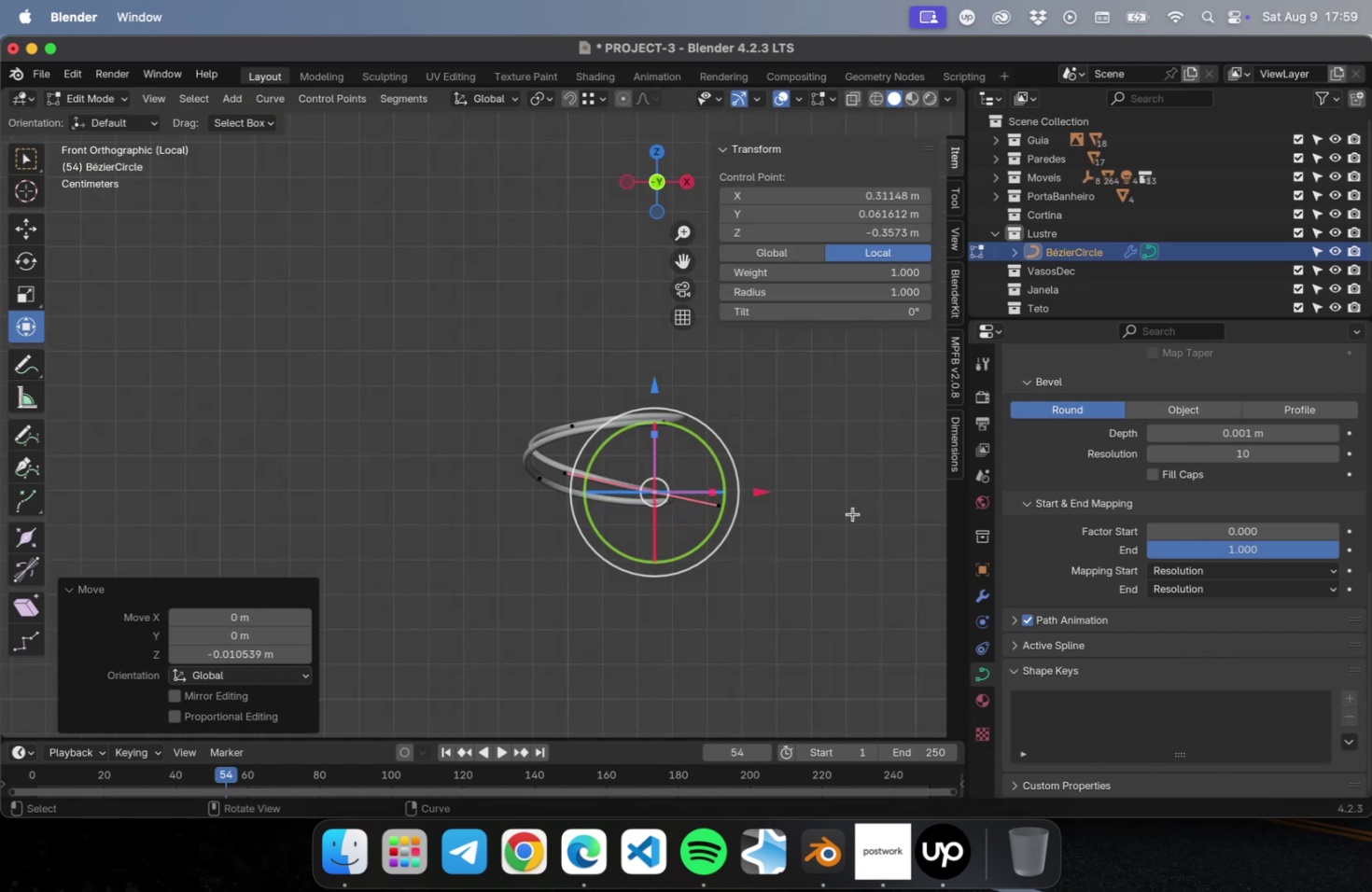 
scroll: coordinate [833, 531], scroll_direction: up, amount: 5.0
 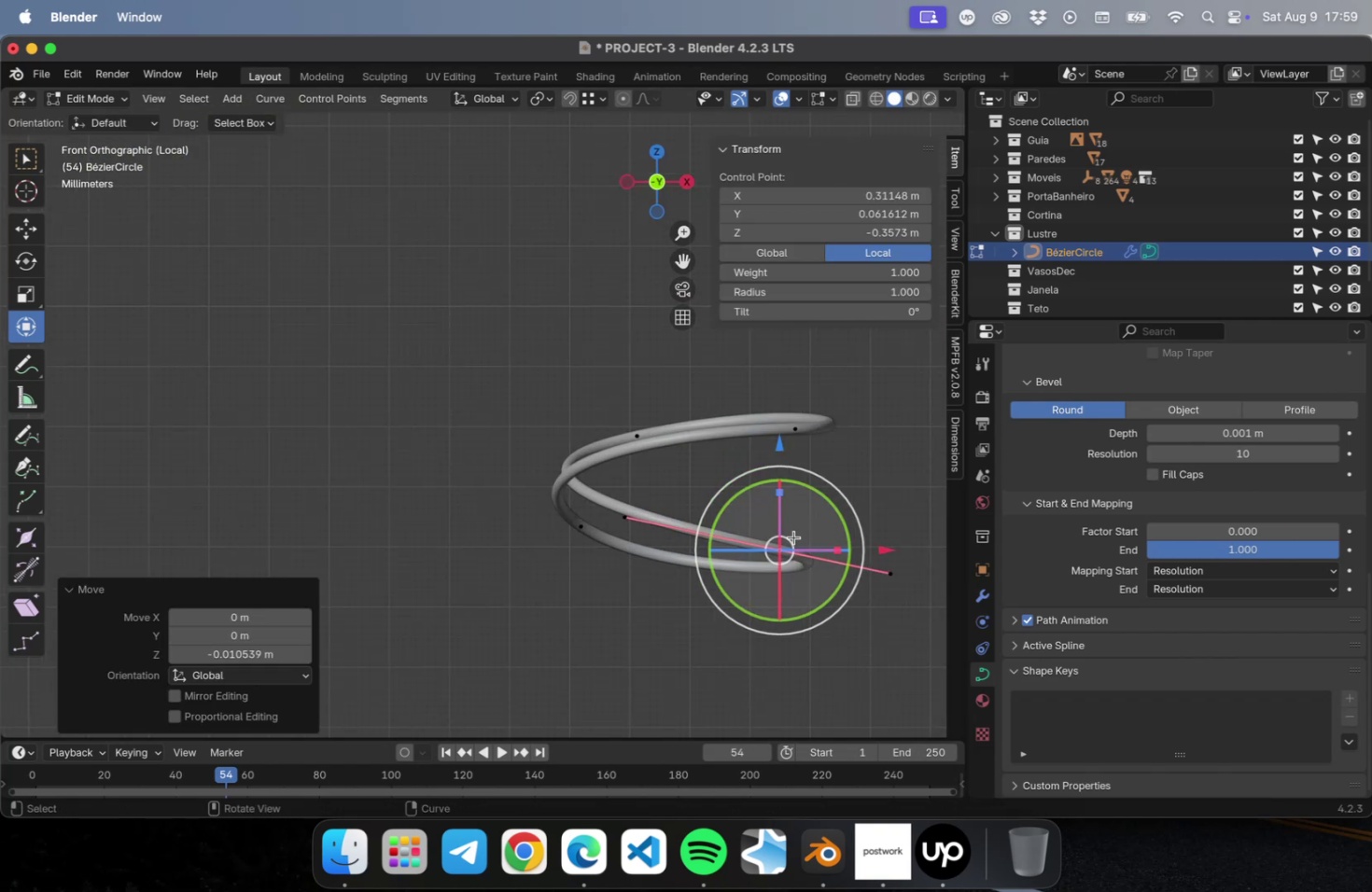 
key(Shift+ShiftLeft)
 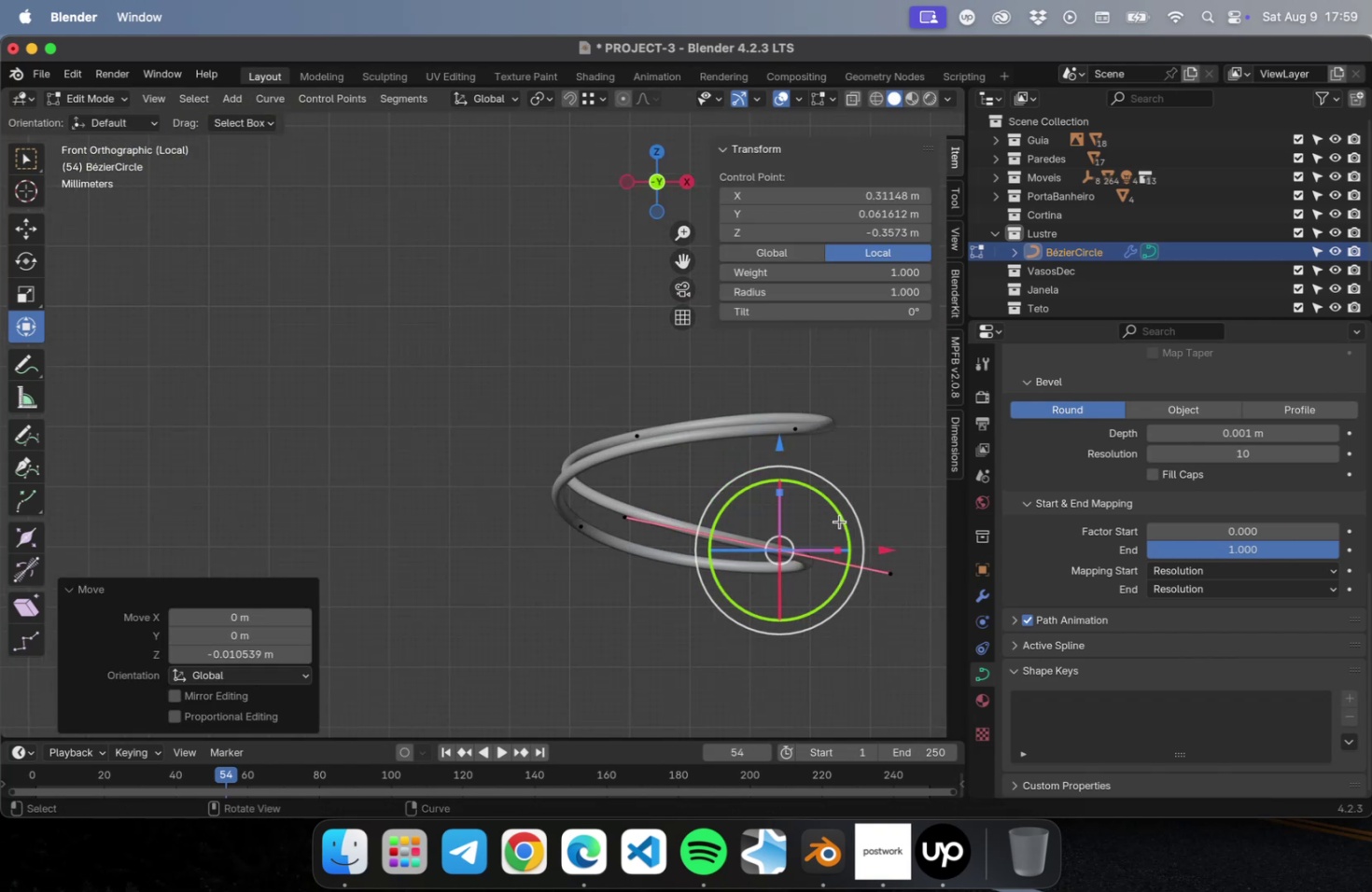 
left_click_drag(start_coordinate=[839, 521], to_coordinate=[833, 497])
 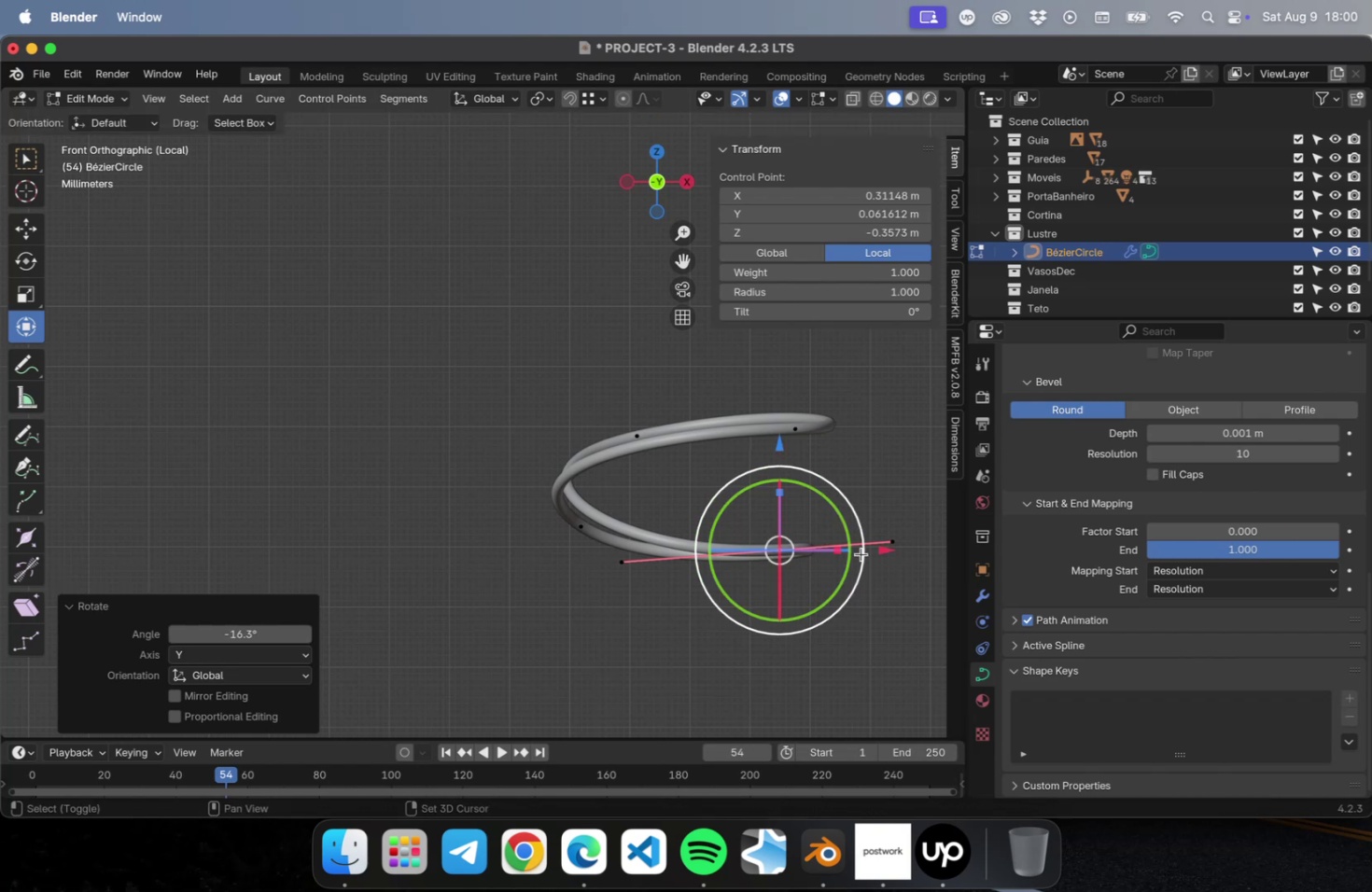 
hold_key(key=ShiftLeft, duration=0.47)
 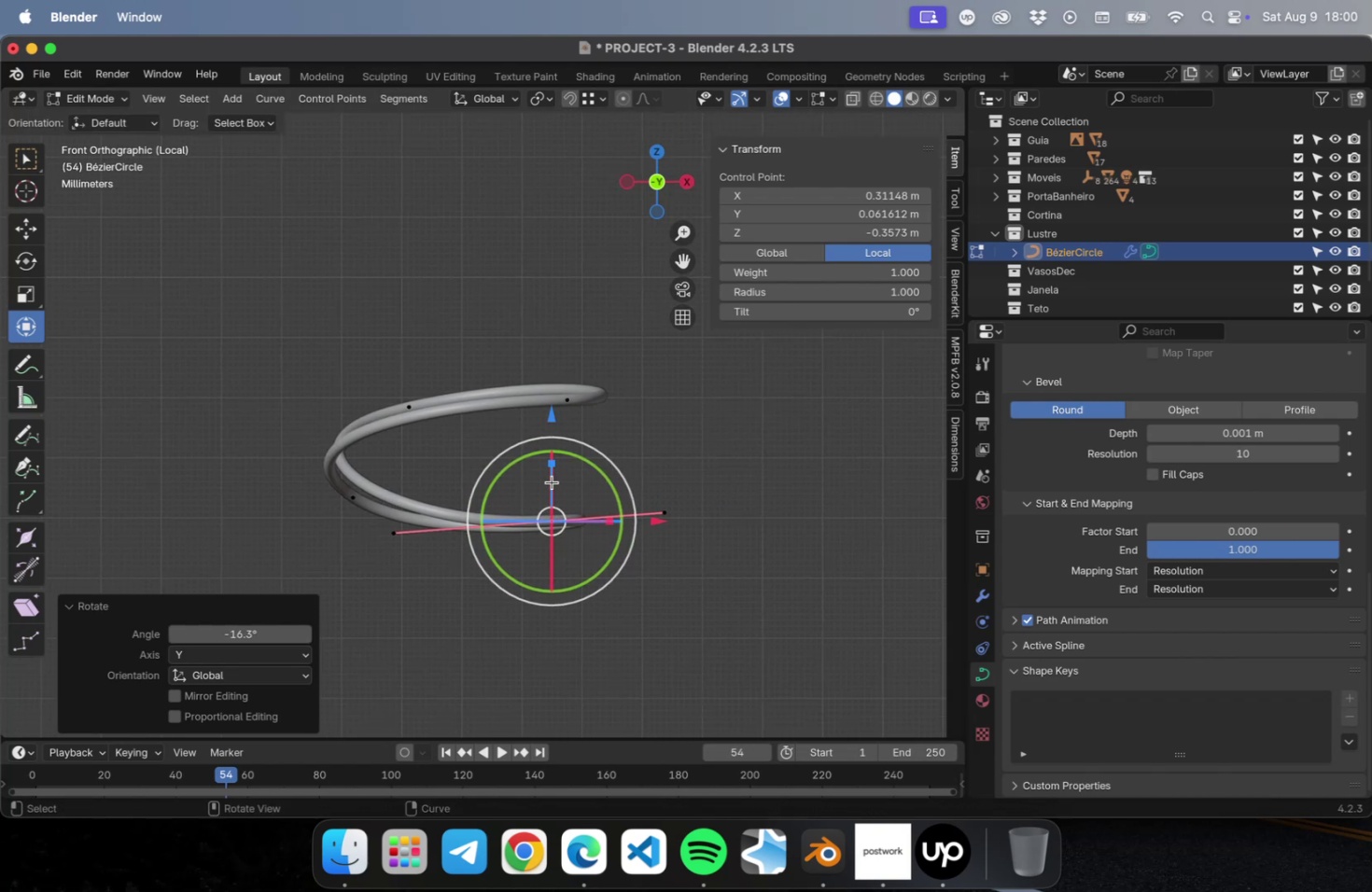 
left_click([573, 408])
 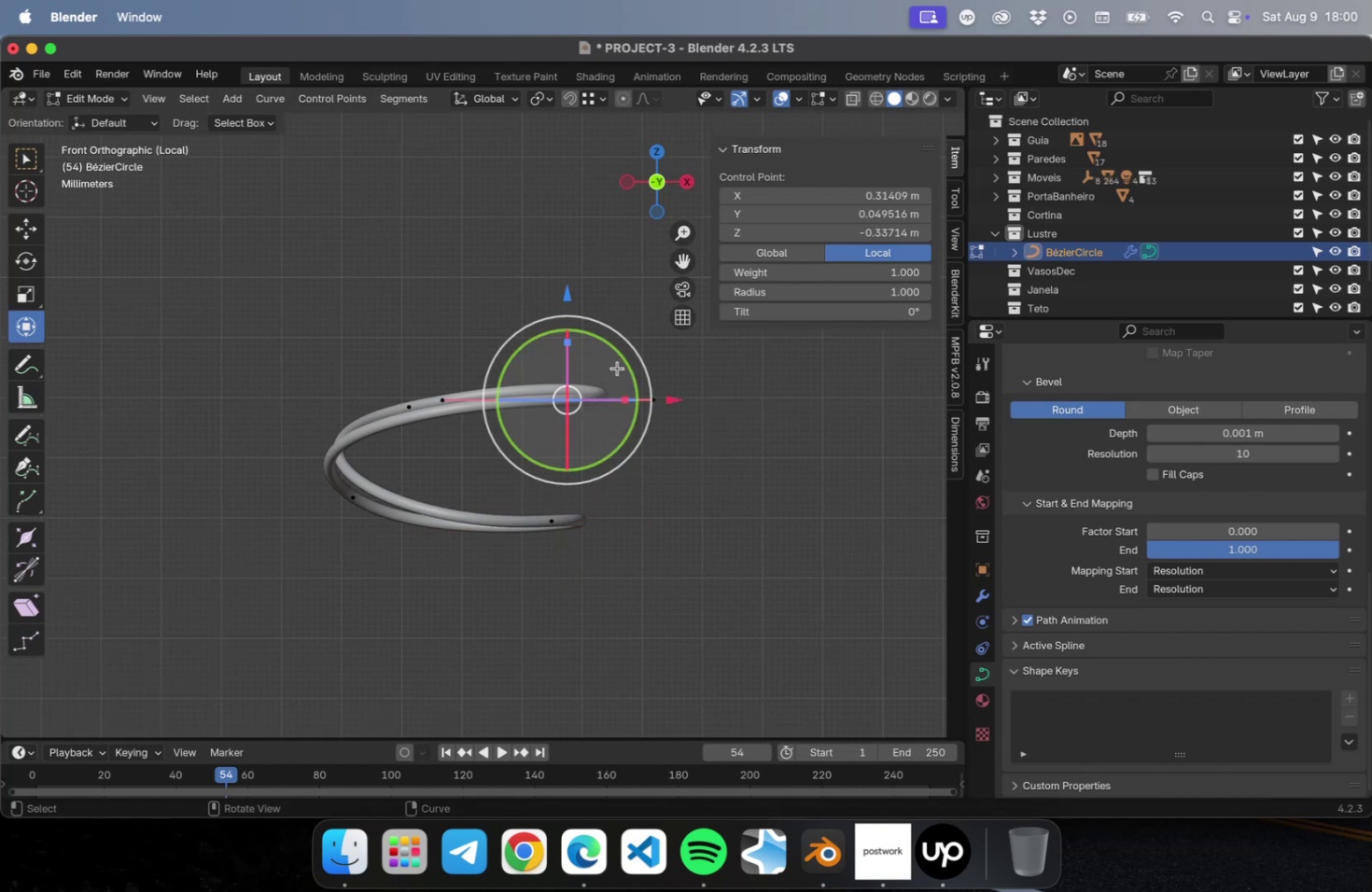 
left_click_drag(start_coordinate=[620, 368], to_coordinate=[621, 372])
 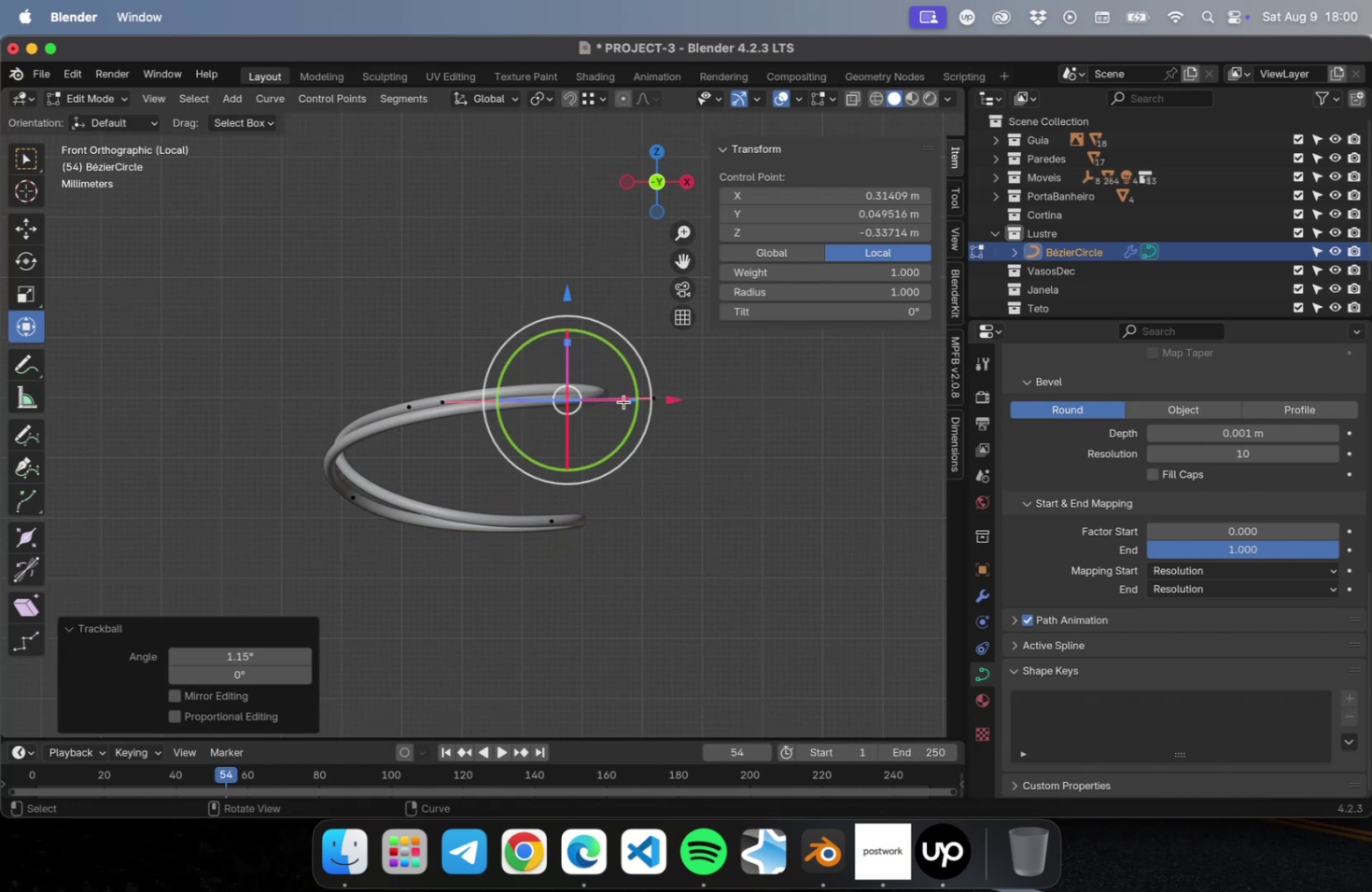 
key(Meta+Z)
 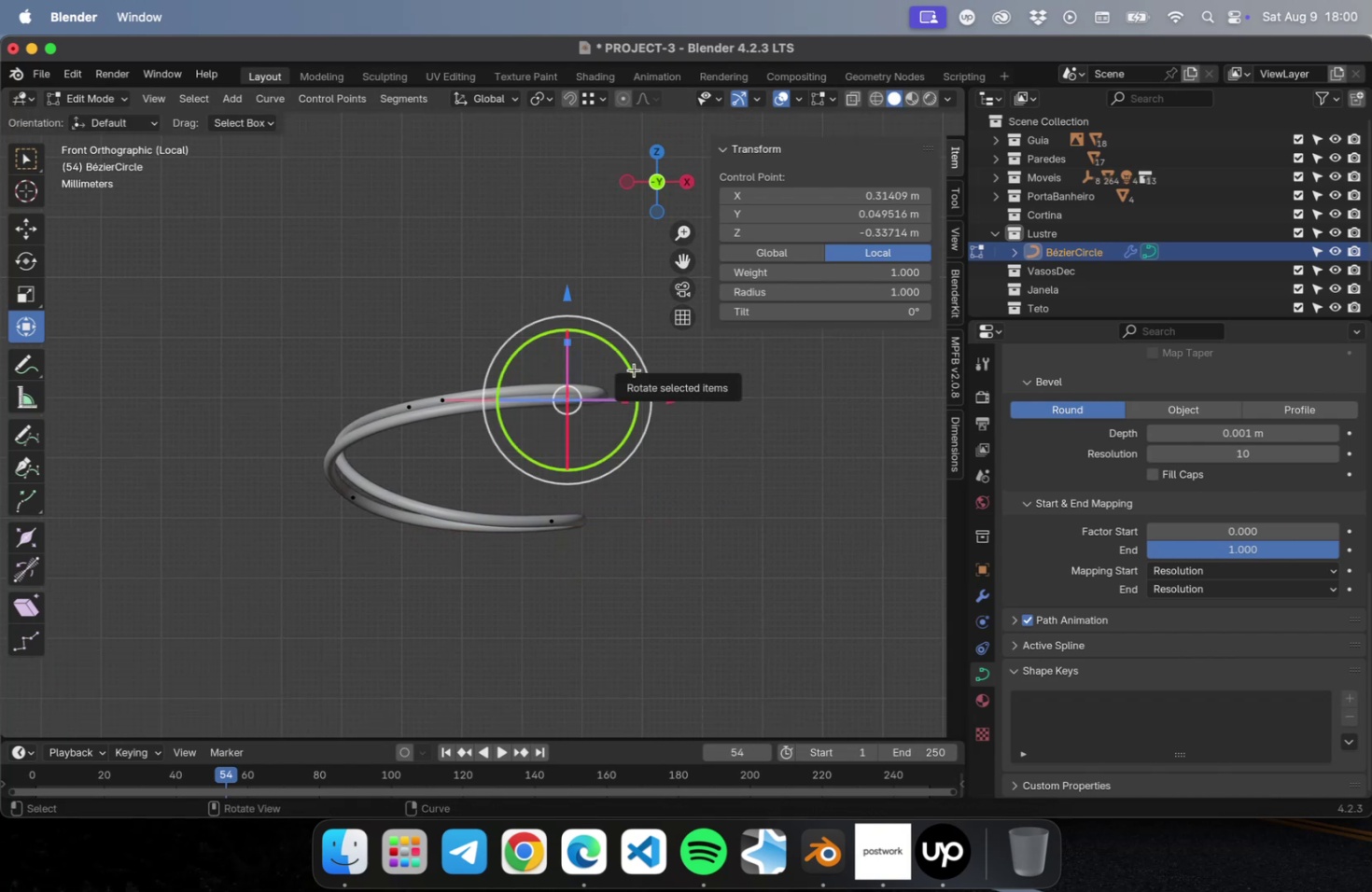 
left_click_drag(start_coordinate=[634, 369], to_coordinate=[634, 378])
 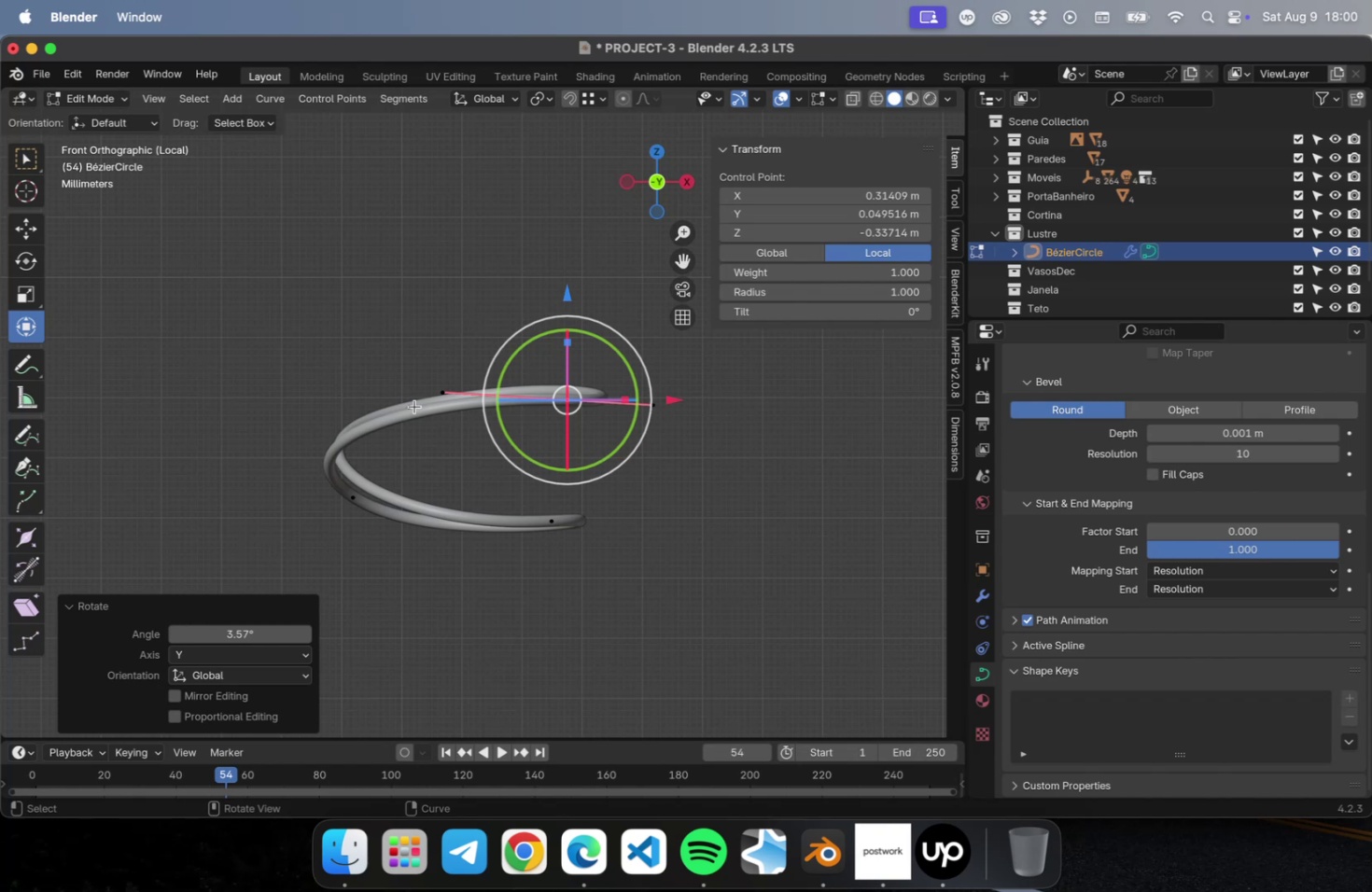 
left_click([414, 406])
 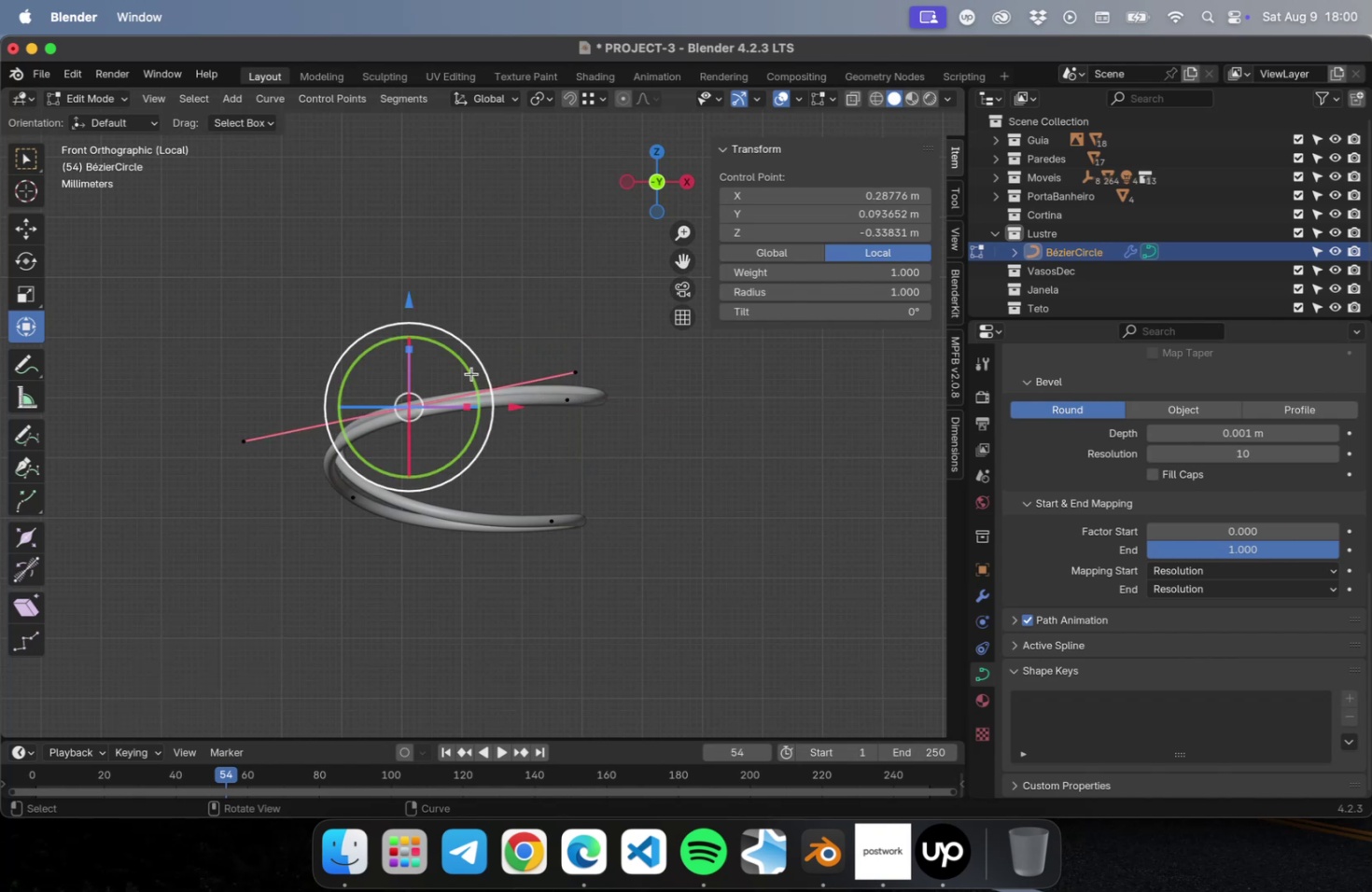 
left_click_drag(start_coordinate=[458, 373], to_coordinate=[466, 383])
 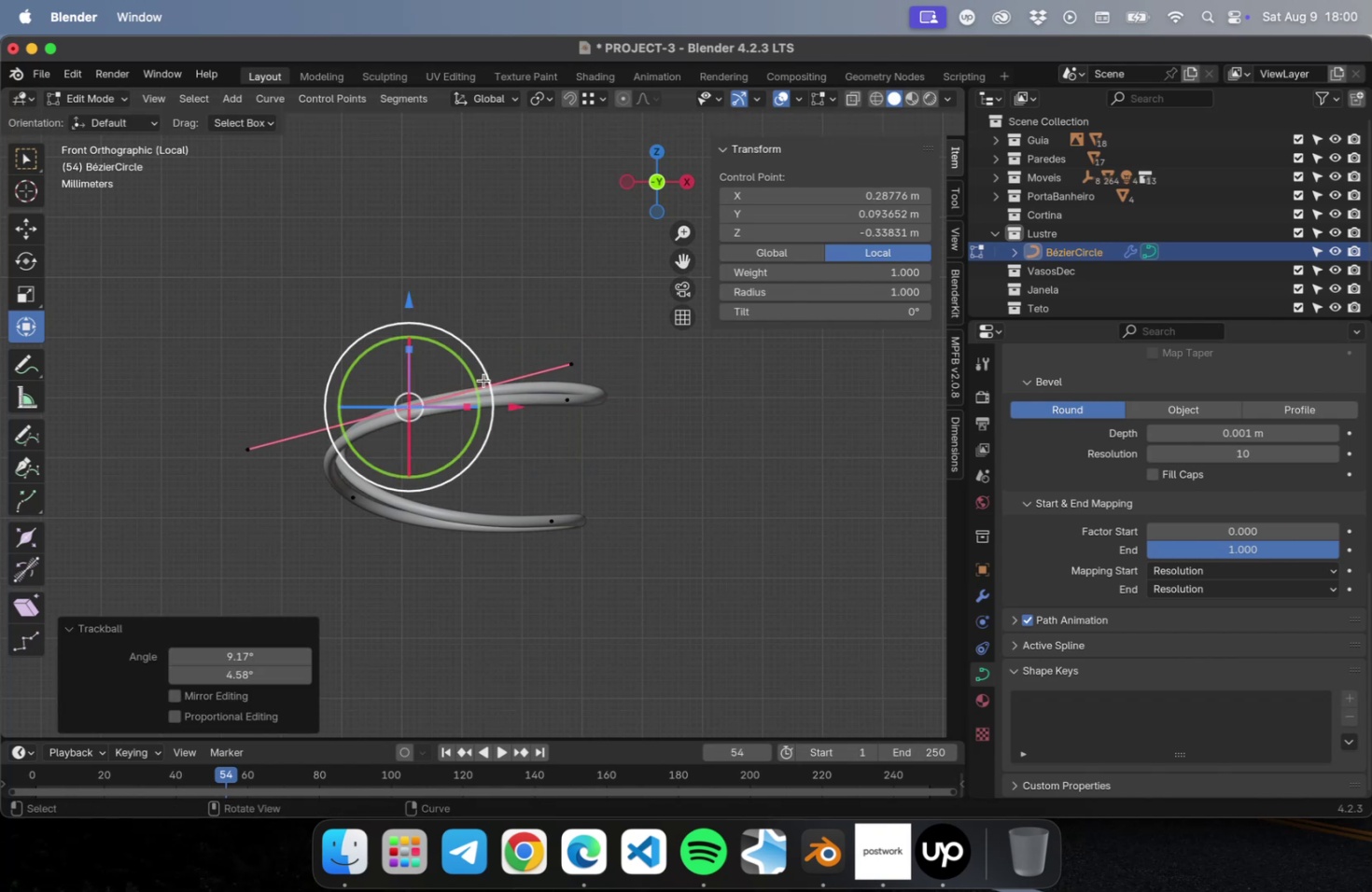 
key(Meta+Z)
 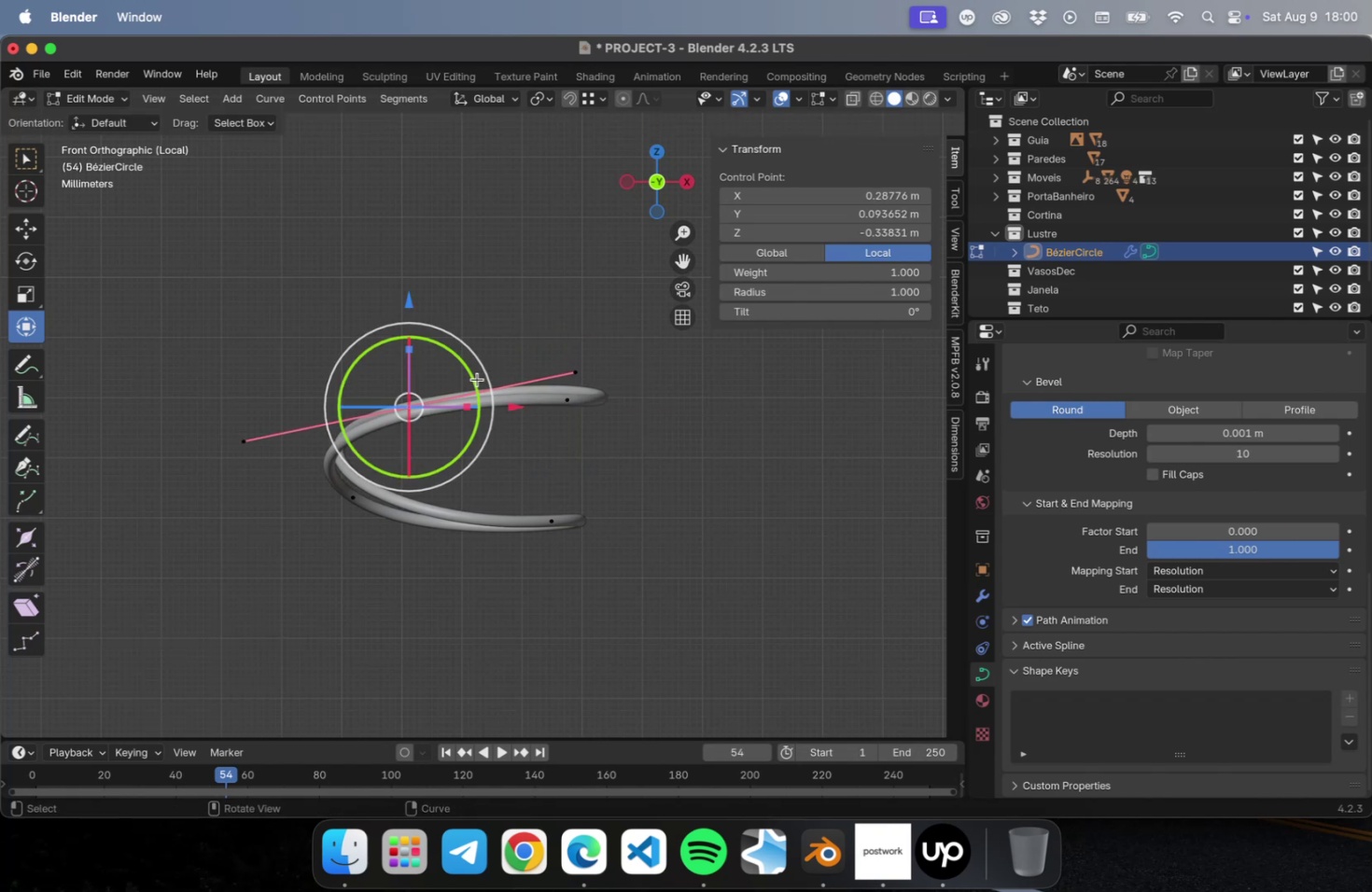 
left_click_drag(start_coordinate=[477, 379], to_coordinate=[480, 397])
 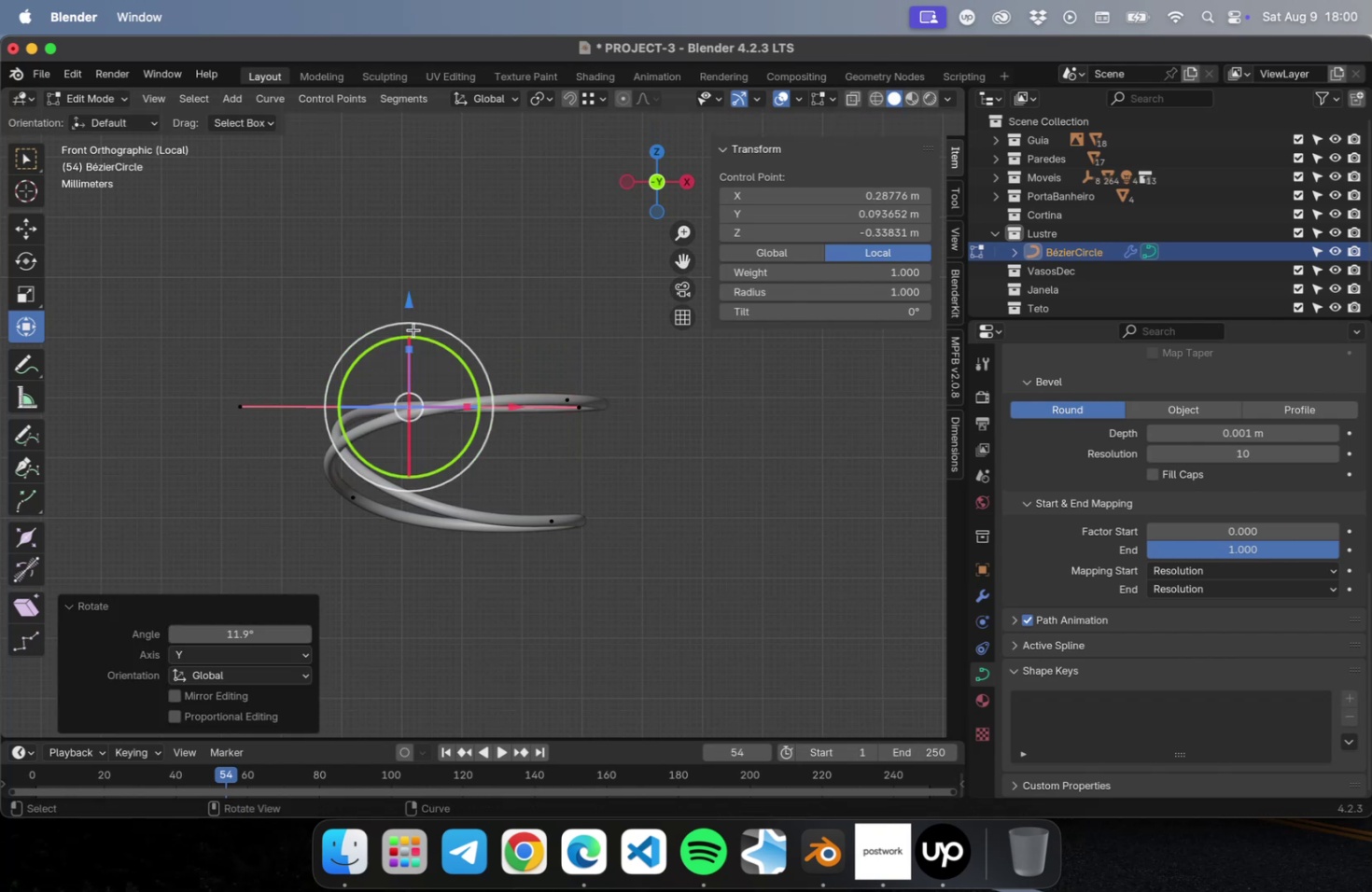 
left_click_drag(start_coordinate=[409, 313], to_coordinate=[399, 328])
 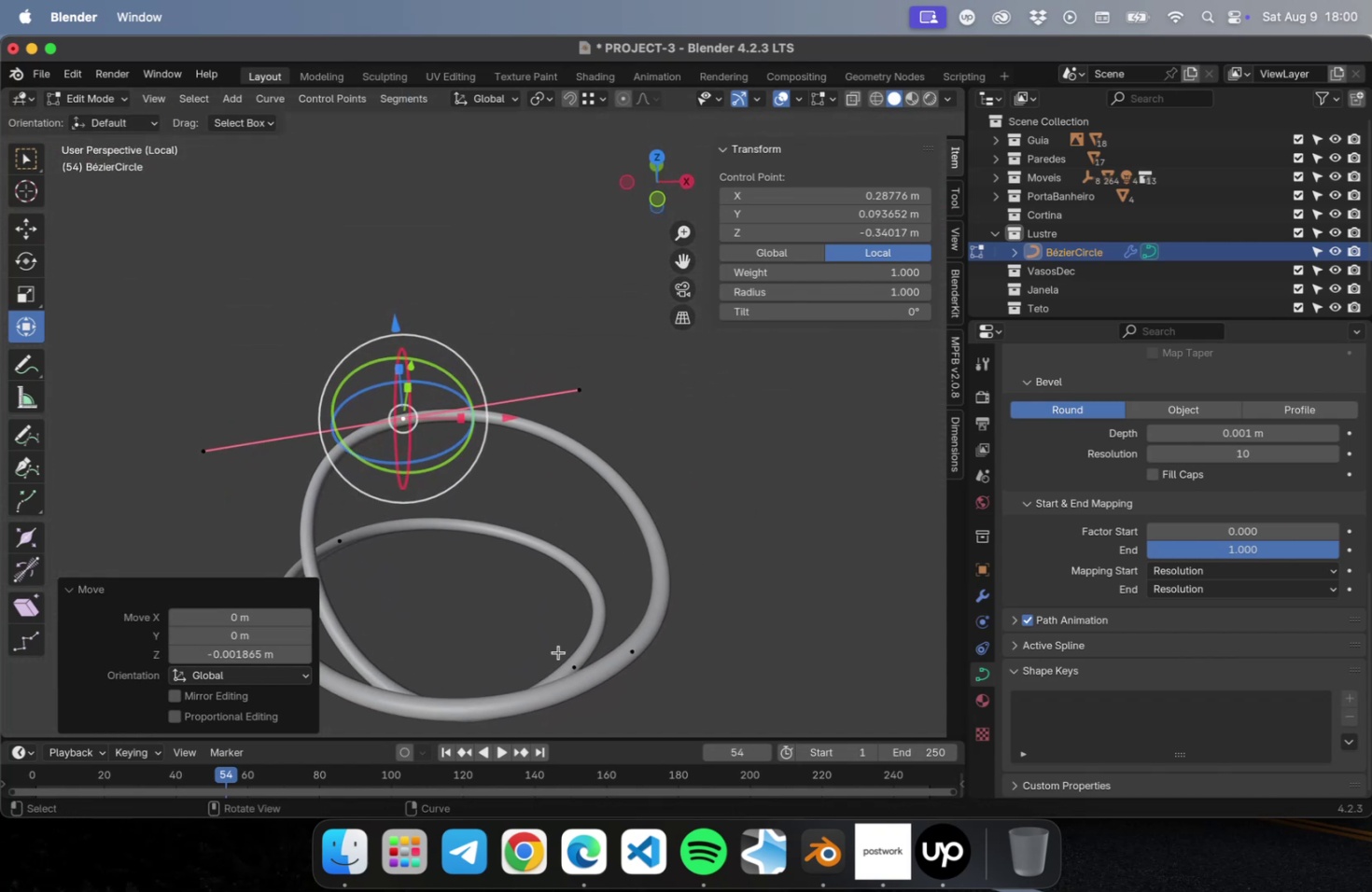 
left_click([581, 663])
 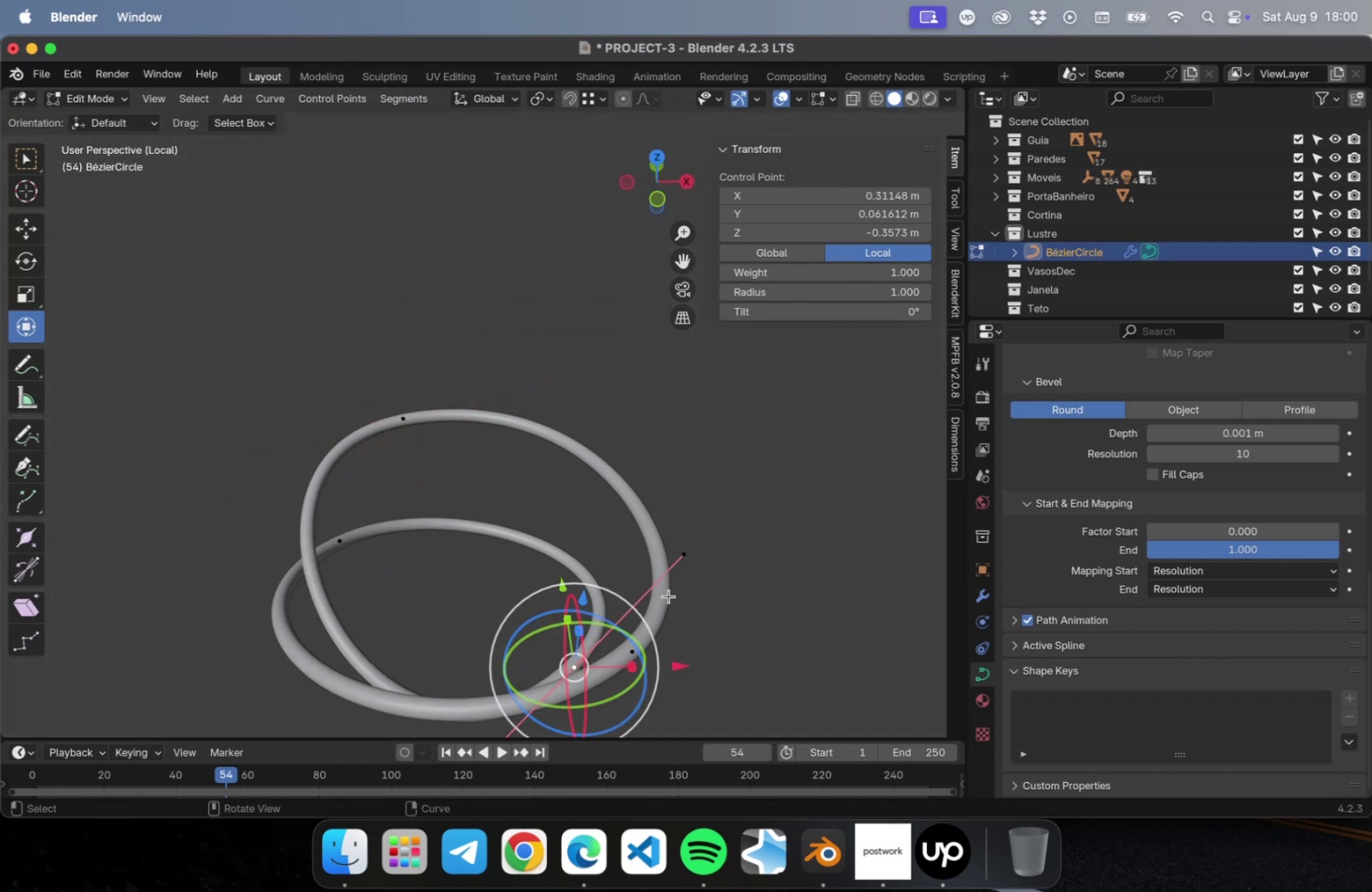 
scroll: coordinate [669, 593], scroll_direction: down, amount: 5.0
 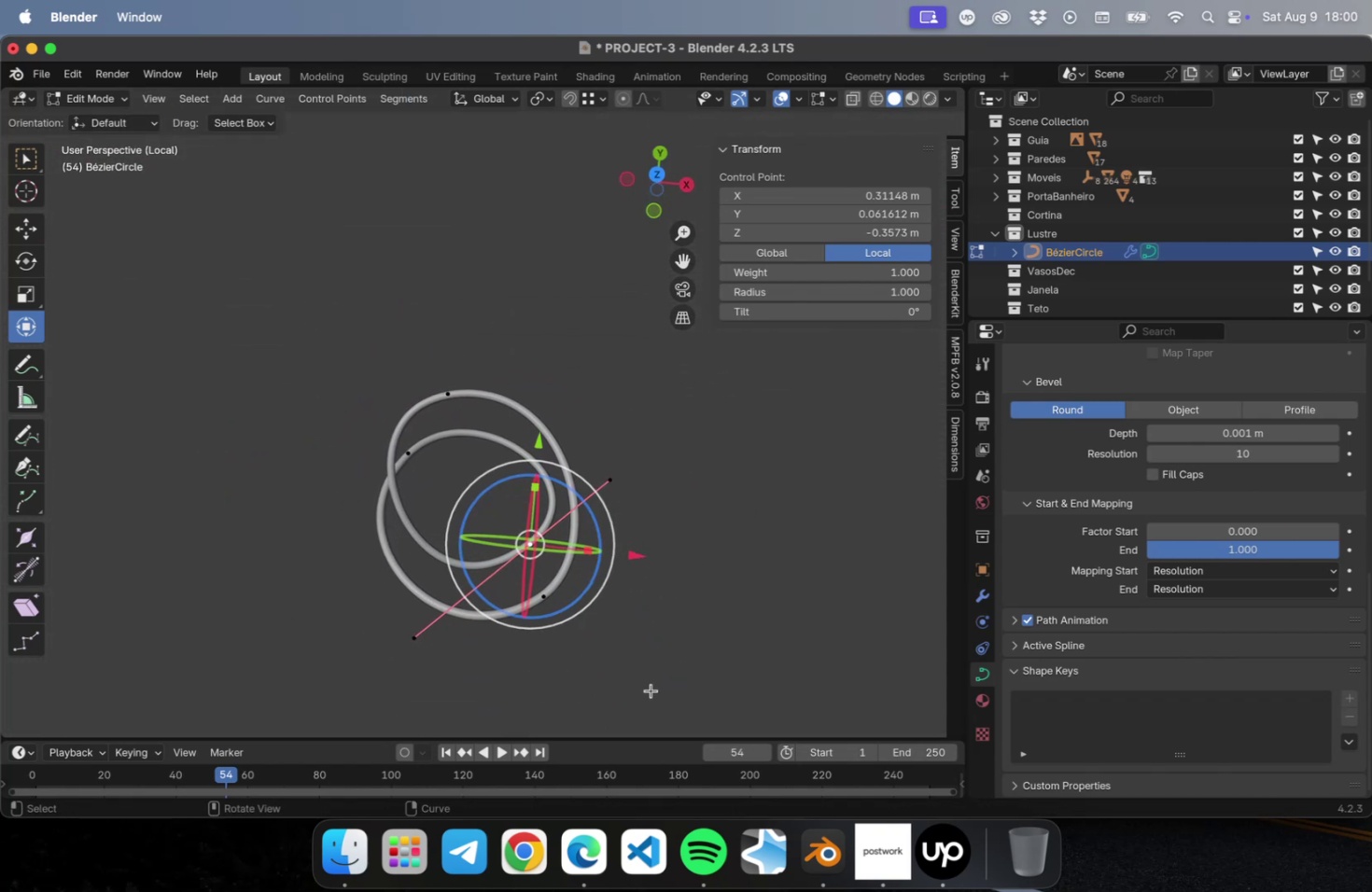 
key(NumLock)
 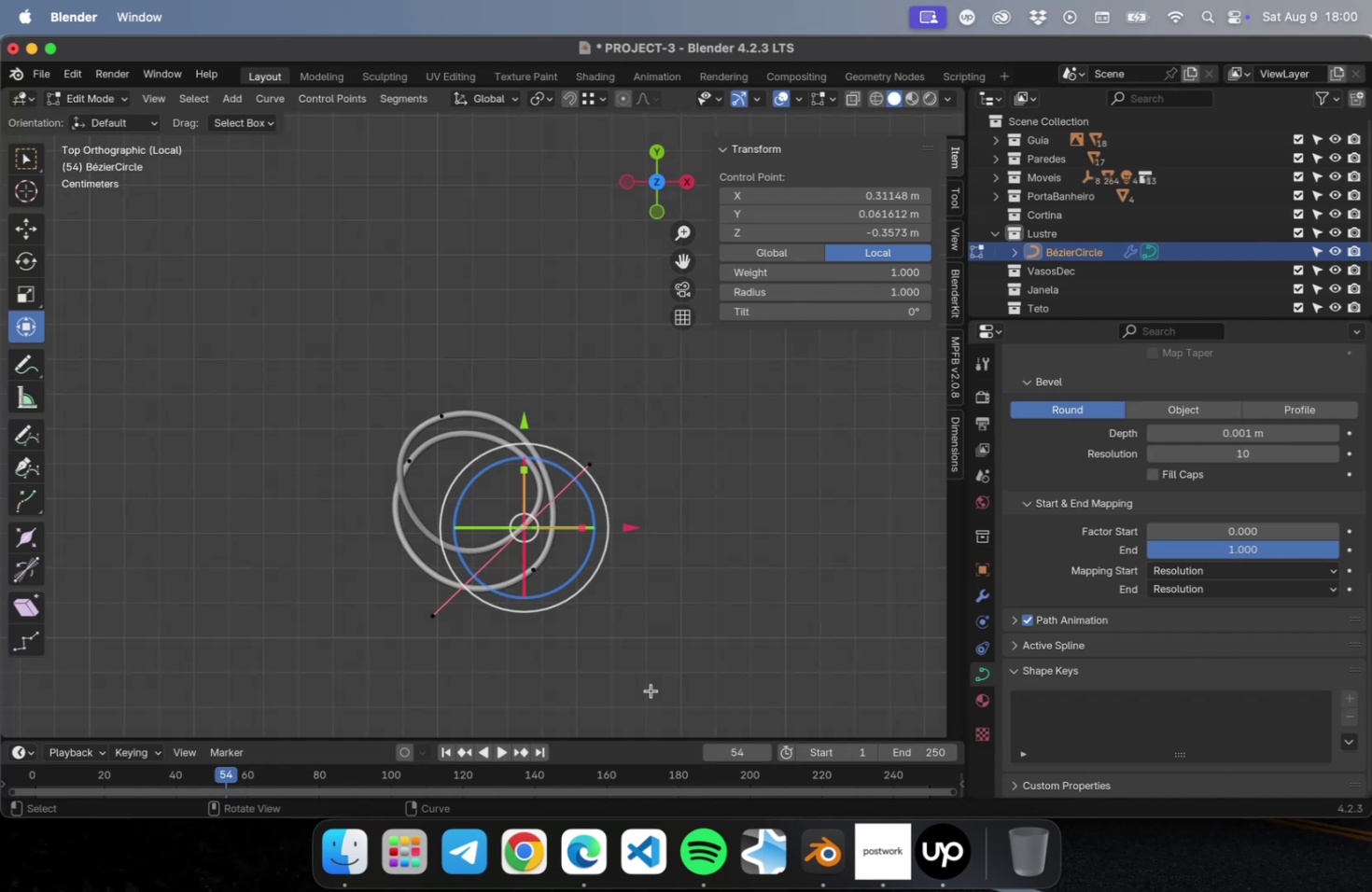 
key(Numpad7)
 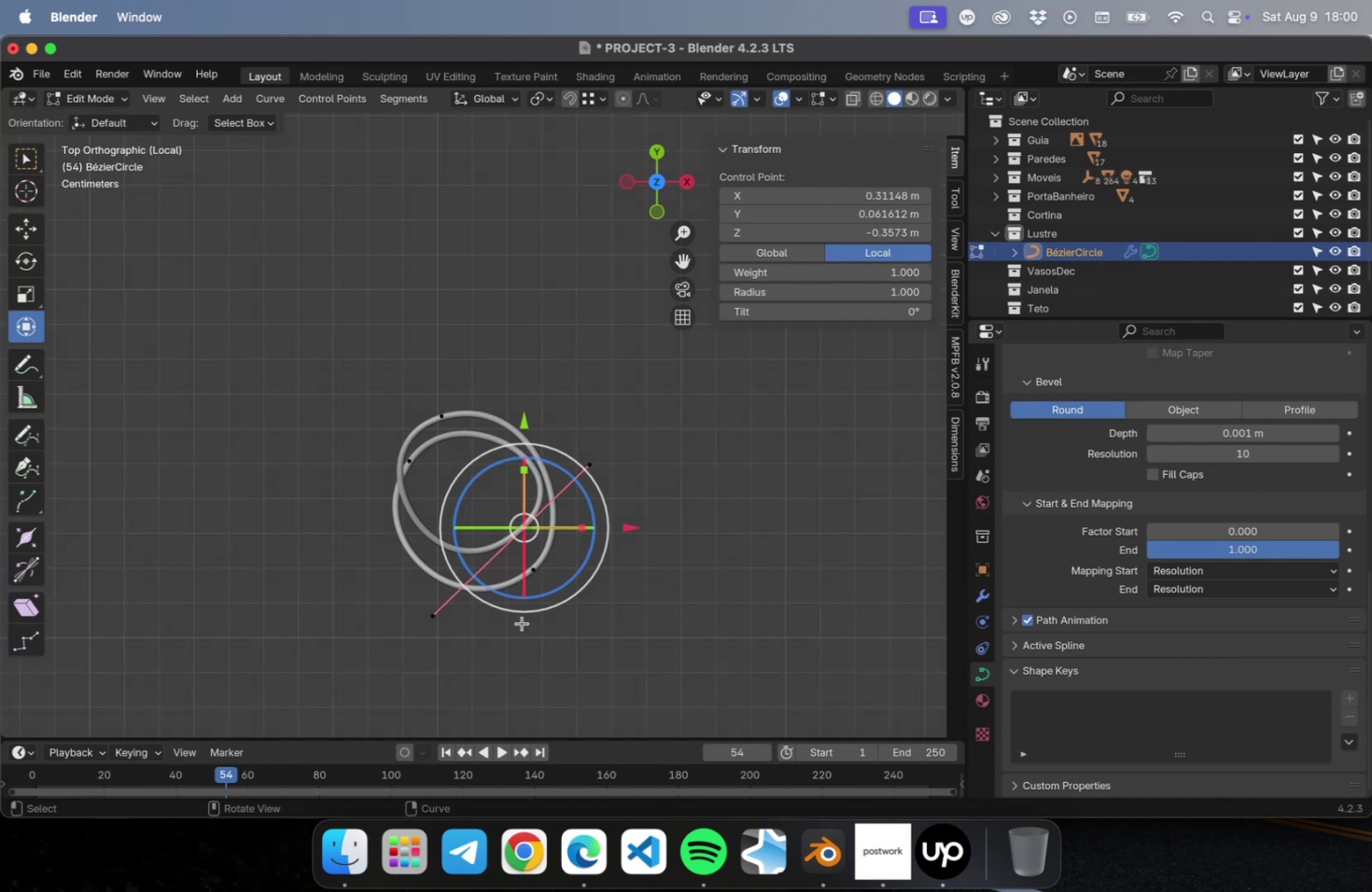 
scroll: coordinate [522, 606], scroll_direction: up, amount: 4.0
 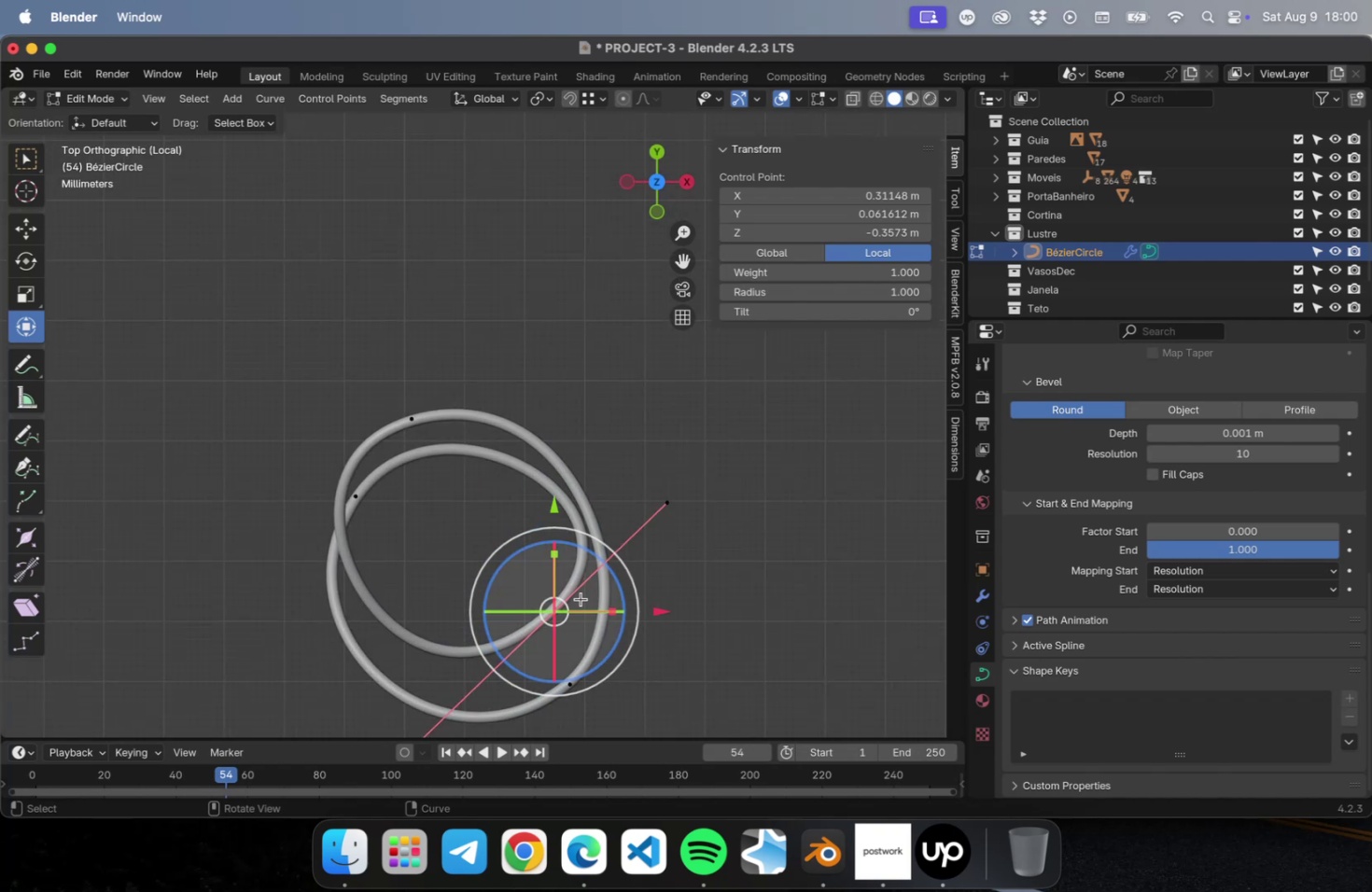 
hold_key(key=ShiftLeft, duration=0.61)
 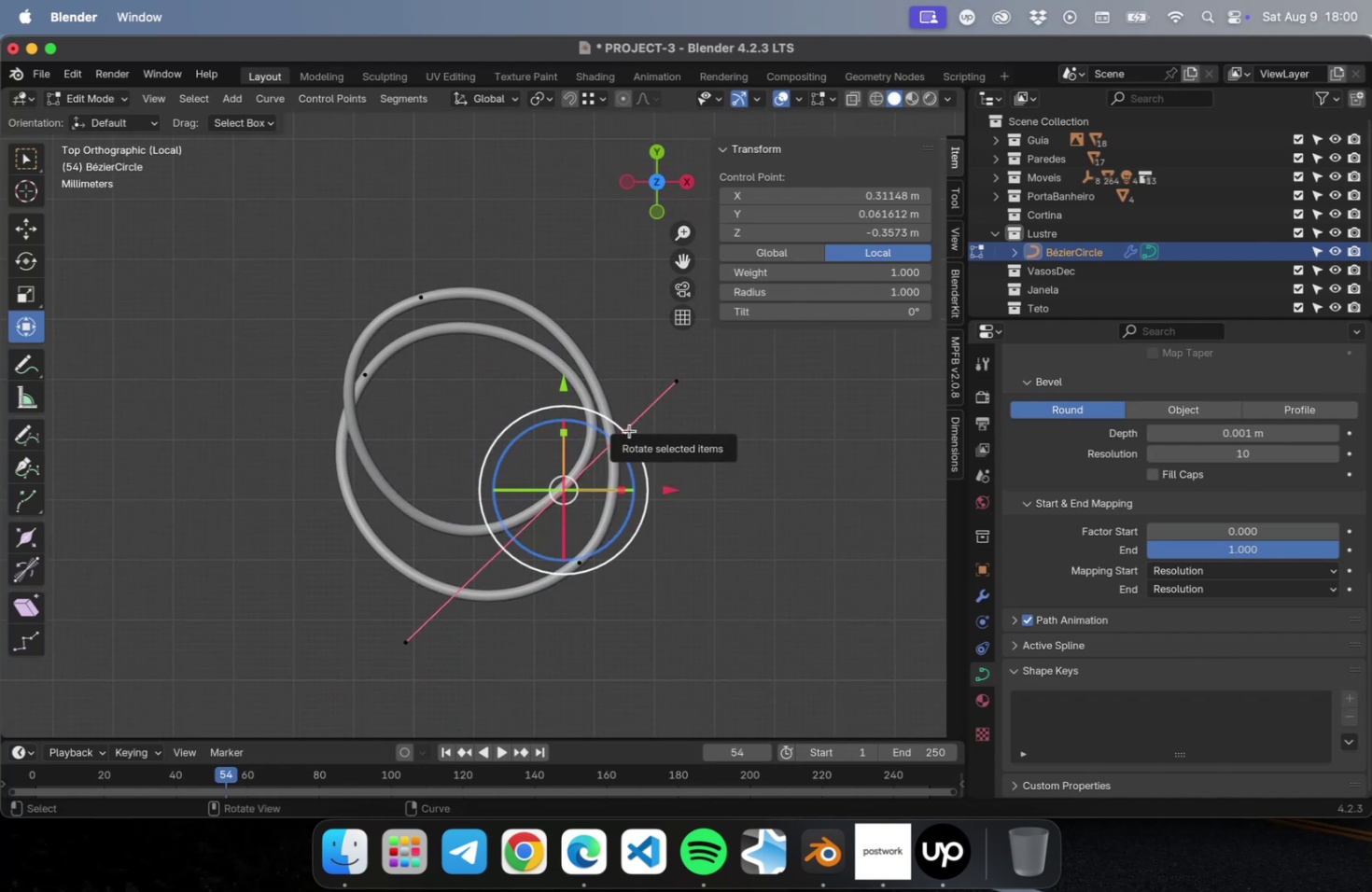 
key(S)
 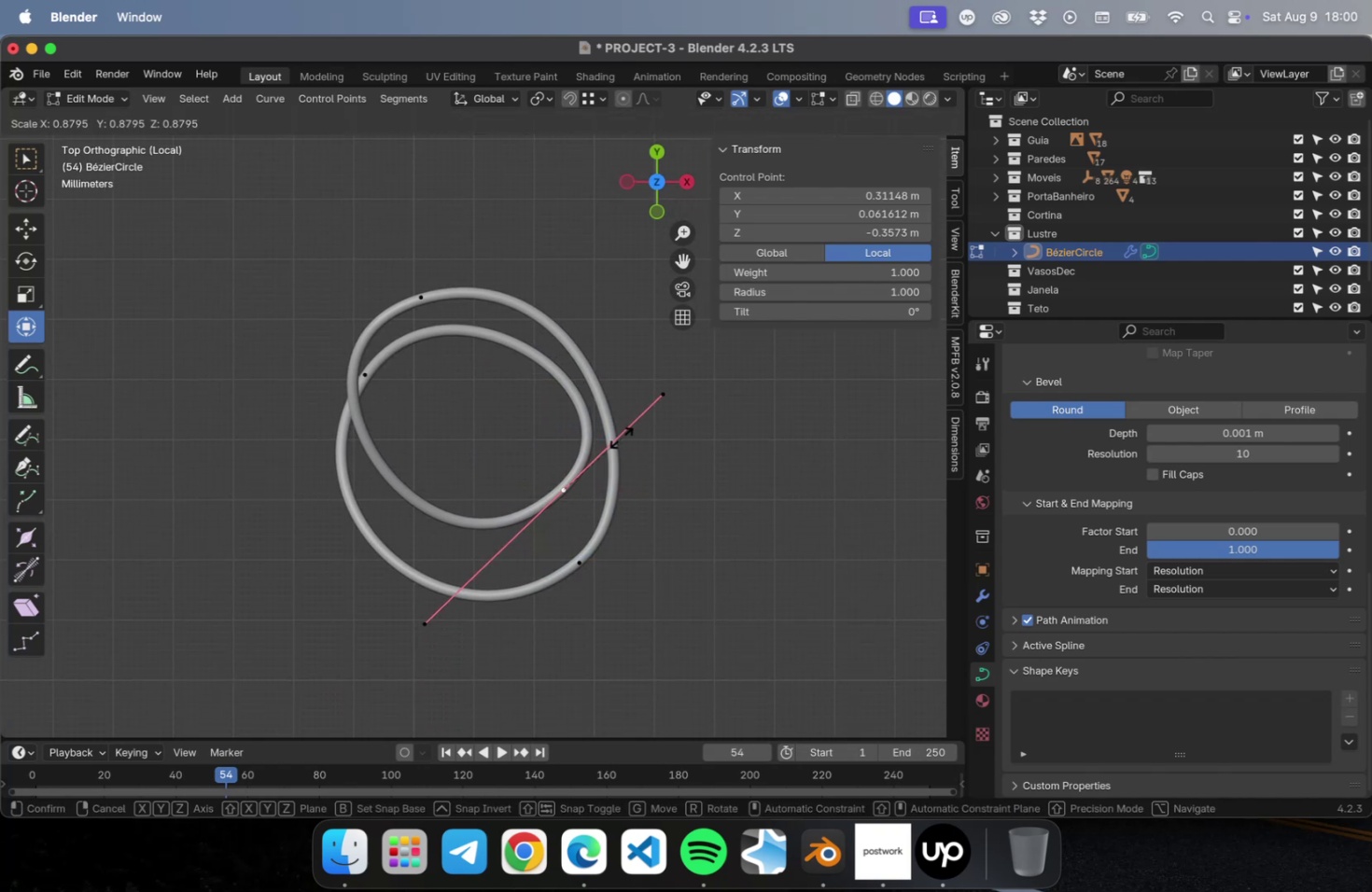 
left_click([621, 437])
 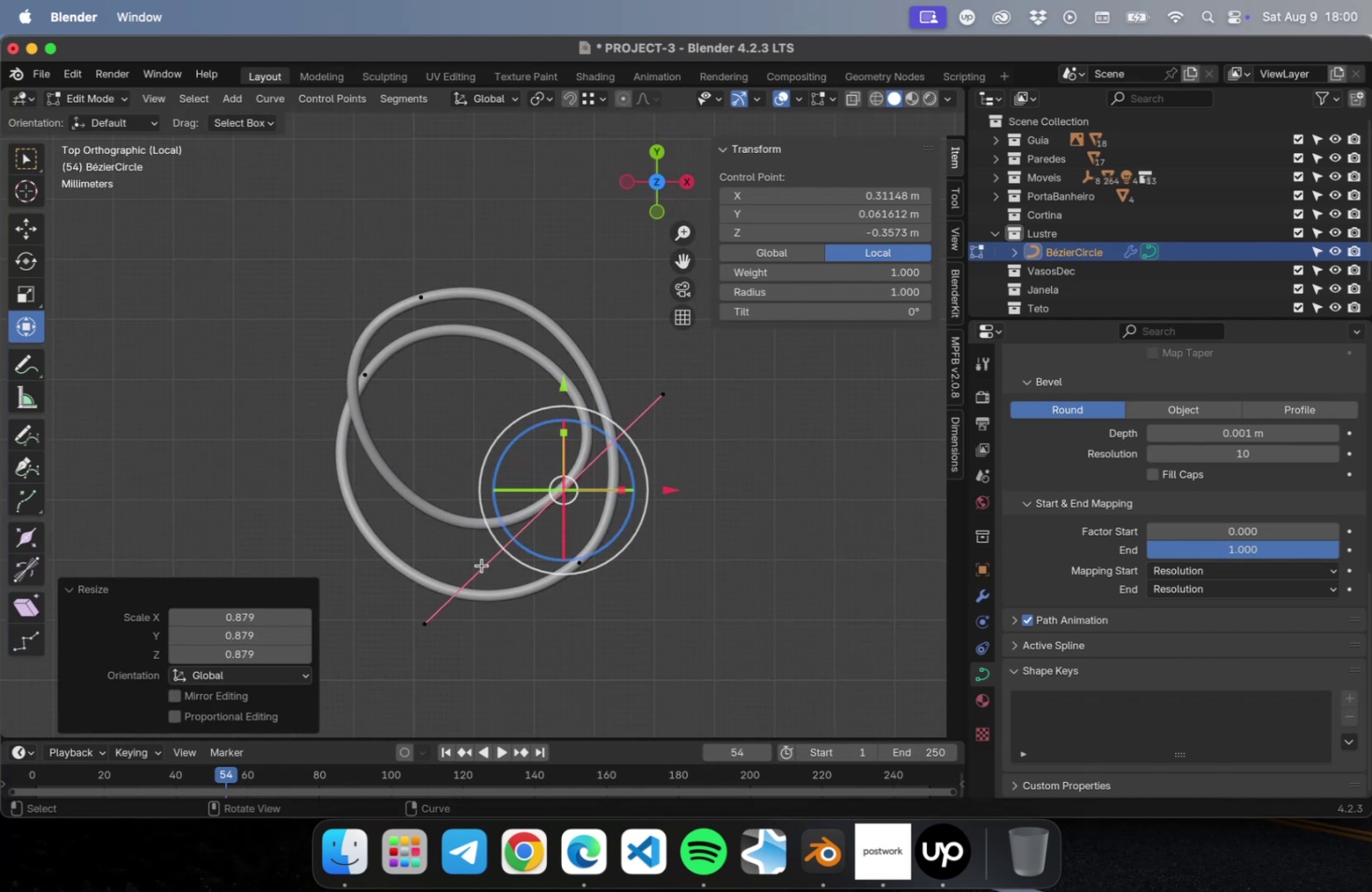 
left_click([482, 564])
 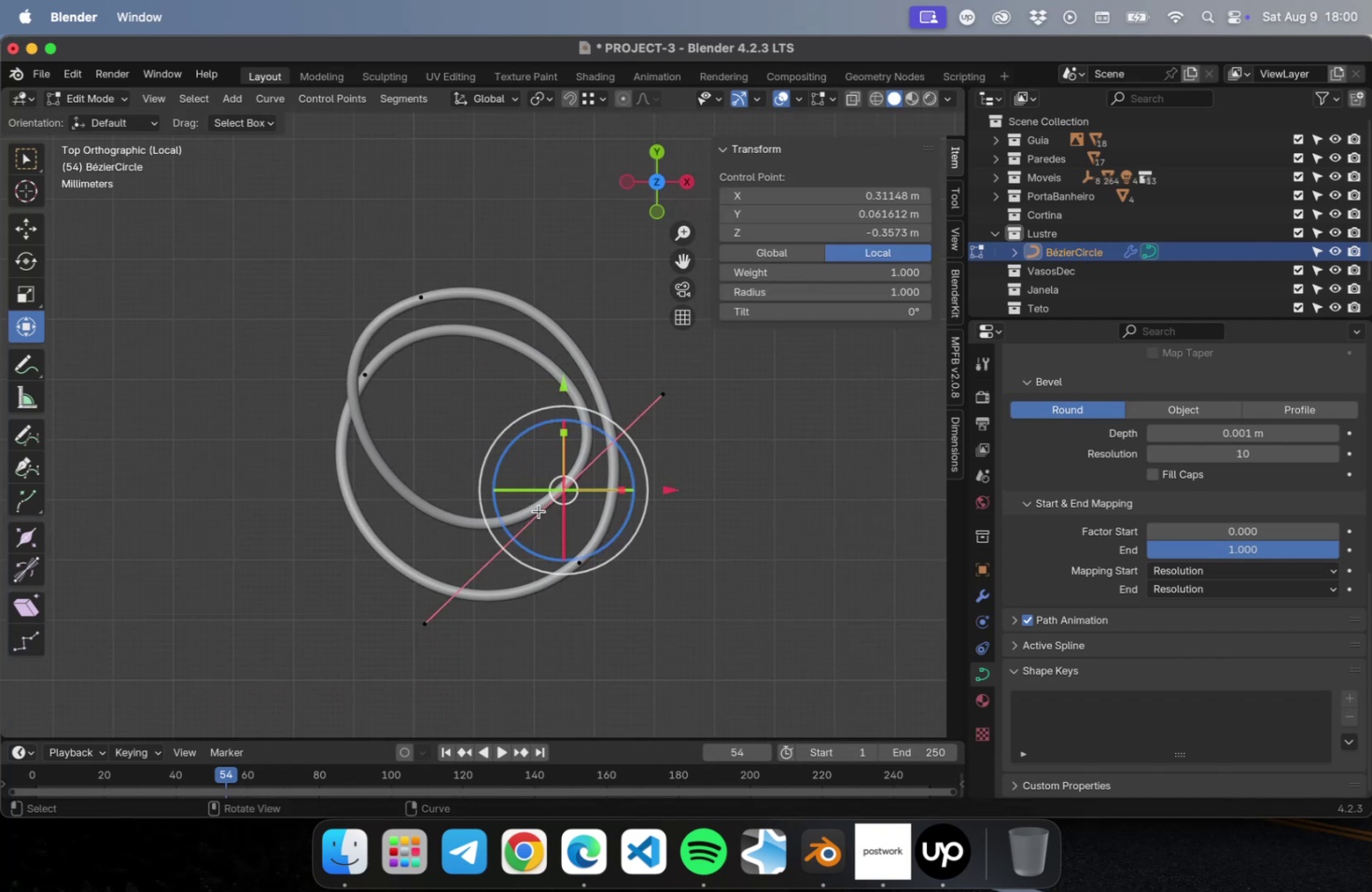 
double_click([539, 510])
 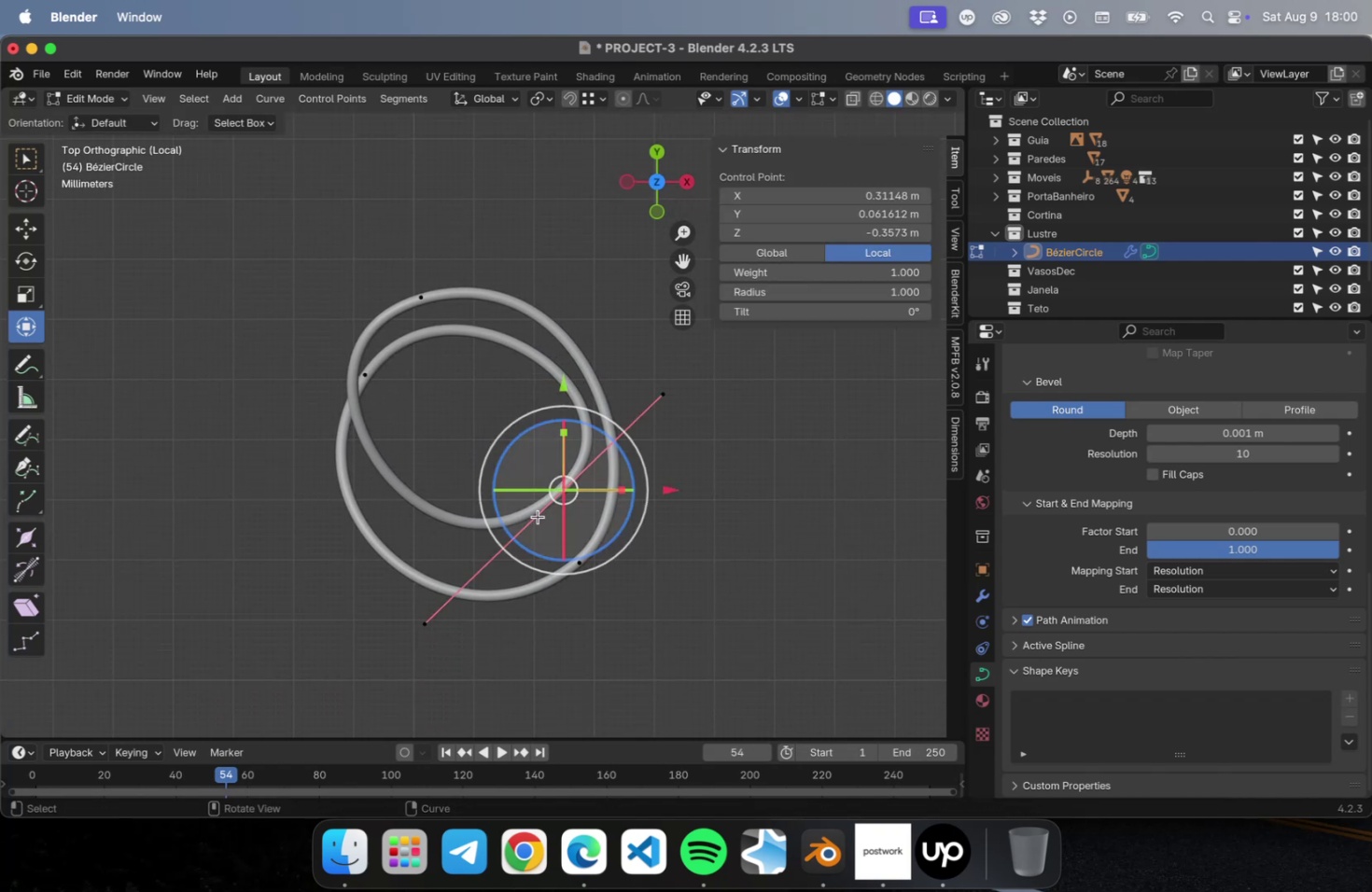 
left_click([538, 516])
 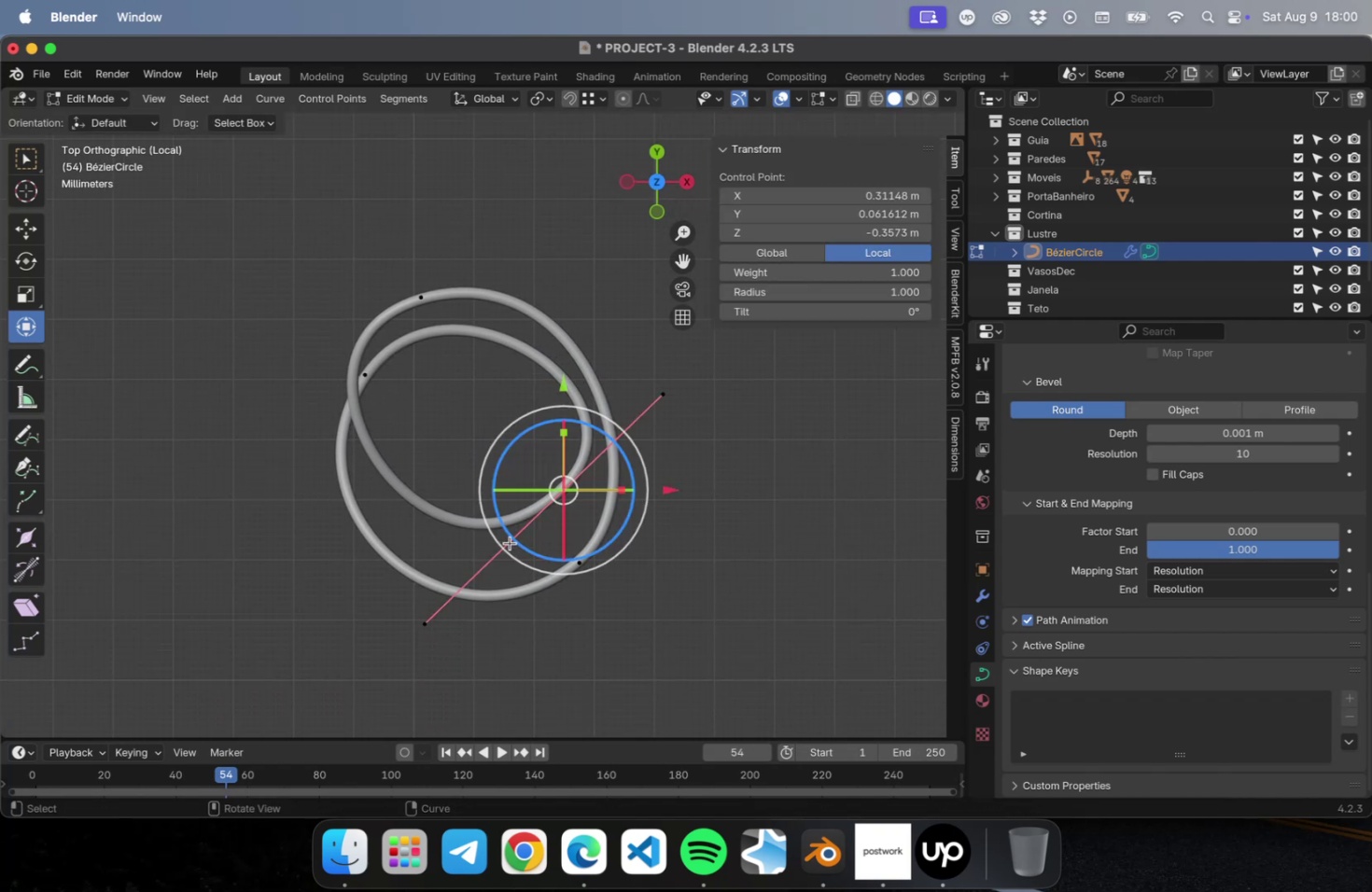 
left_click([509, 542])
 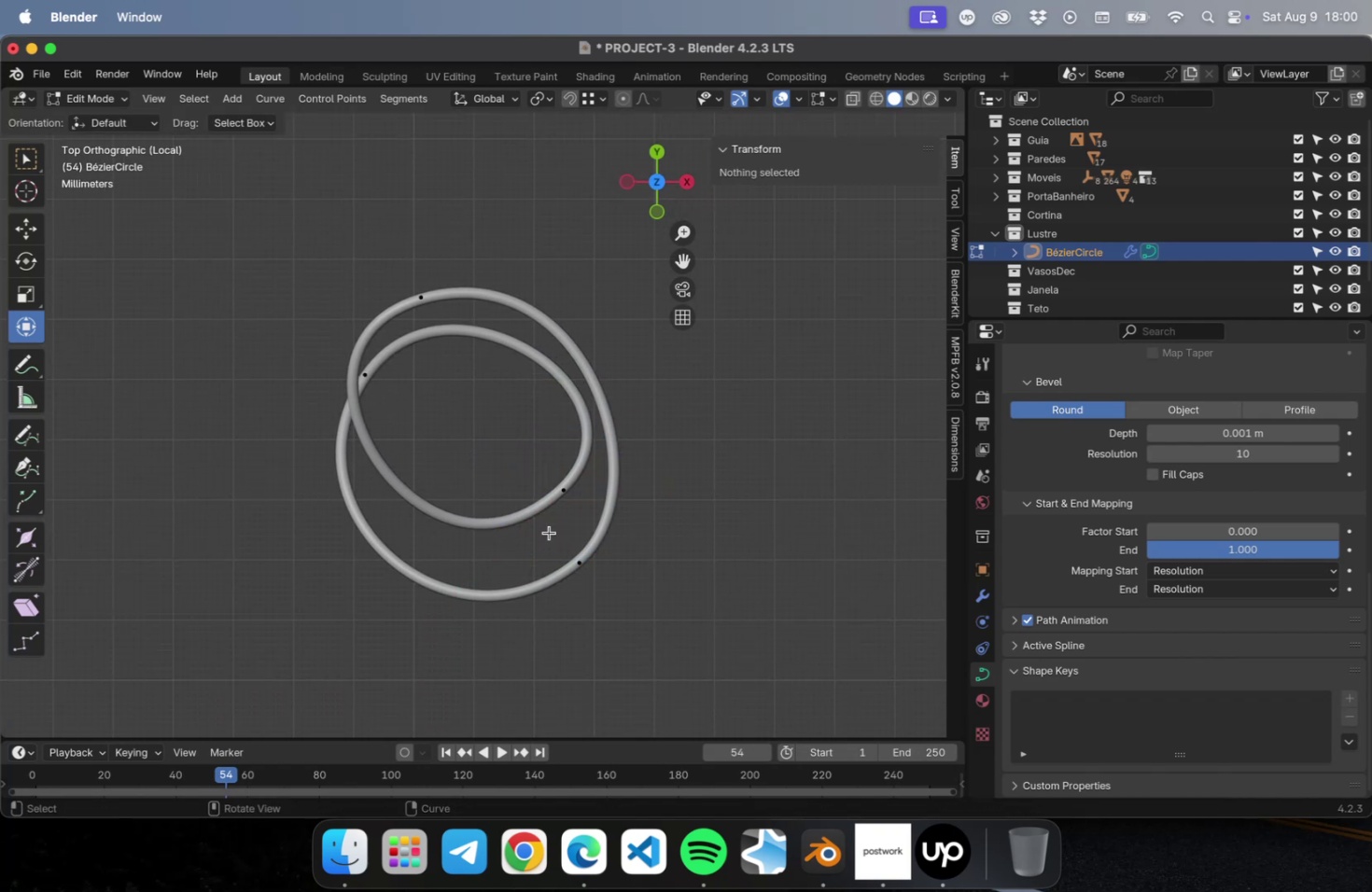 
left_click_drag(start_coordinate=[563, 515], to_coordinate=[551, 458])
 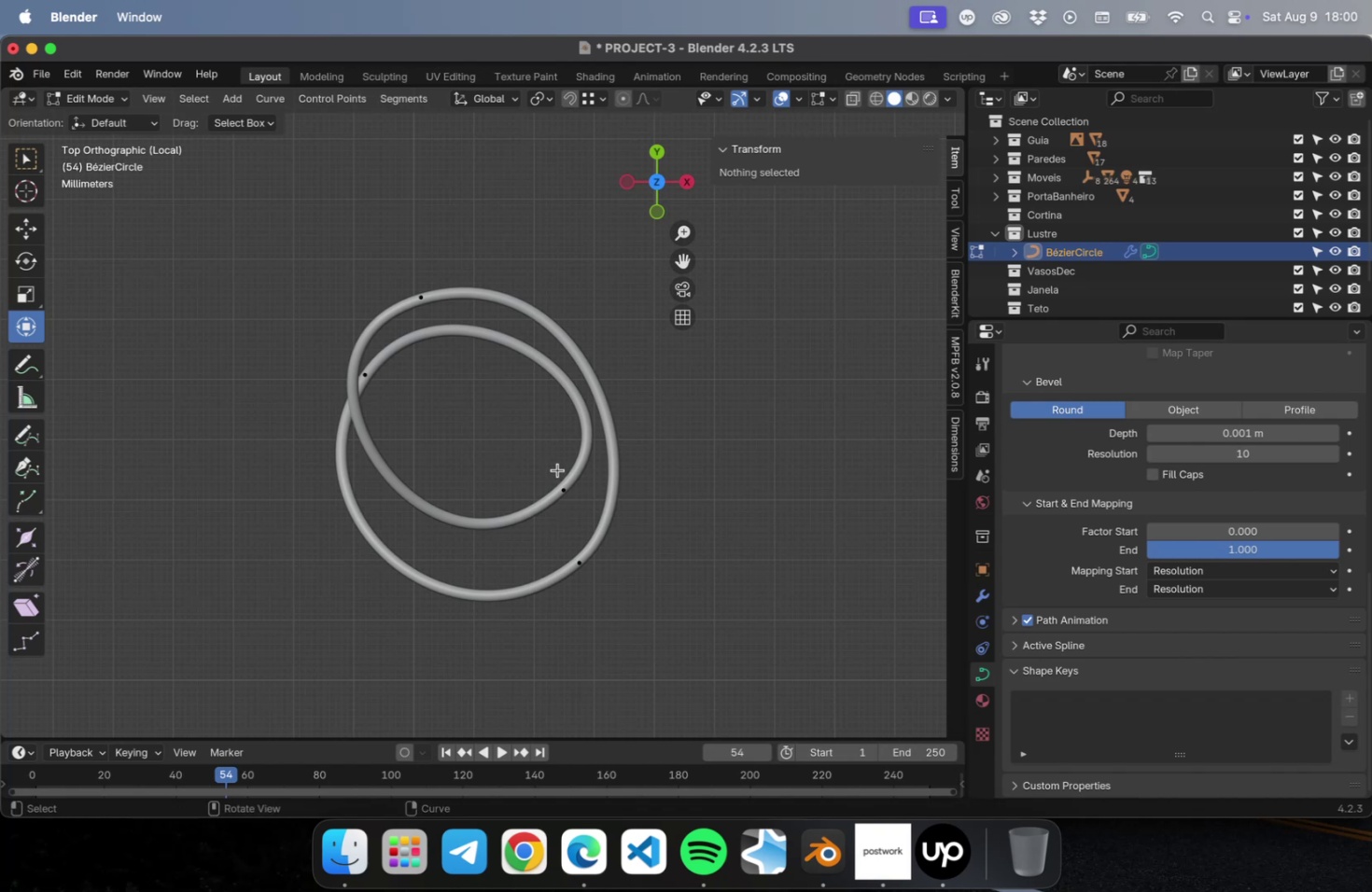 
left_click_drag(start_coordinate=[557, 469], to_coordinate=[538, 453])
 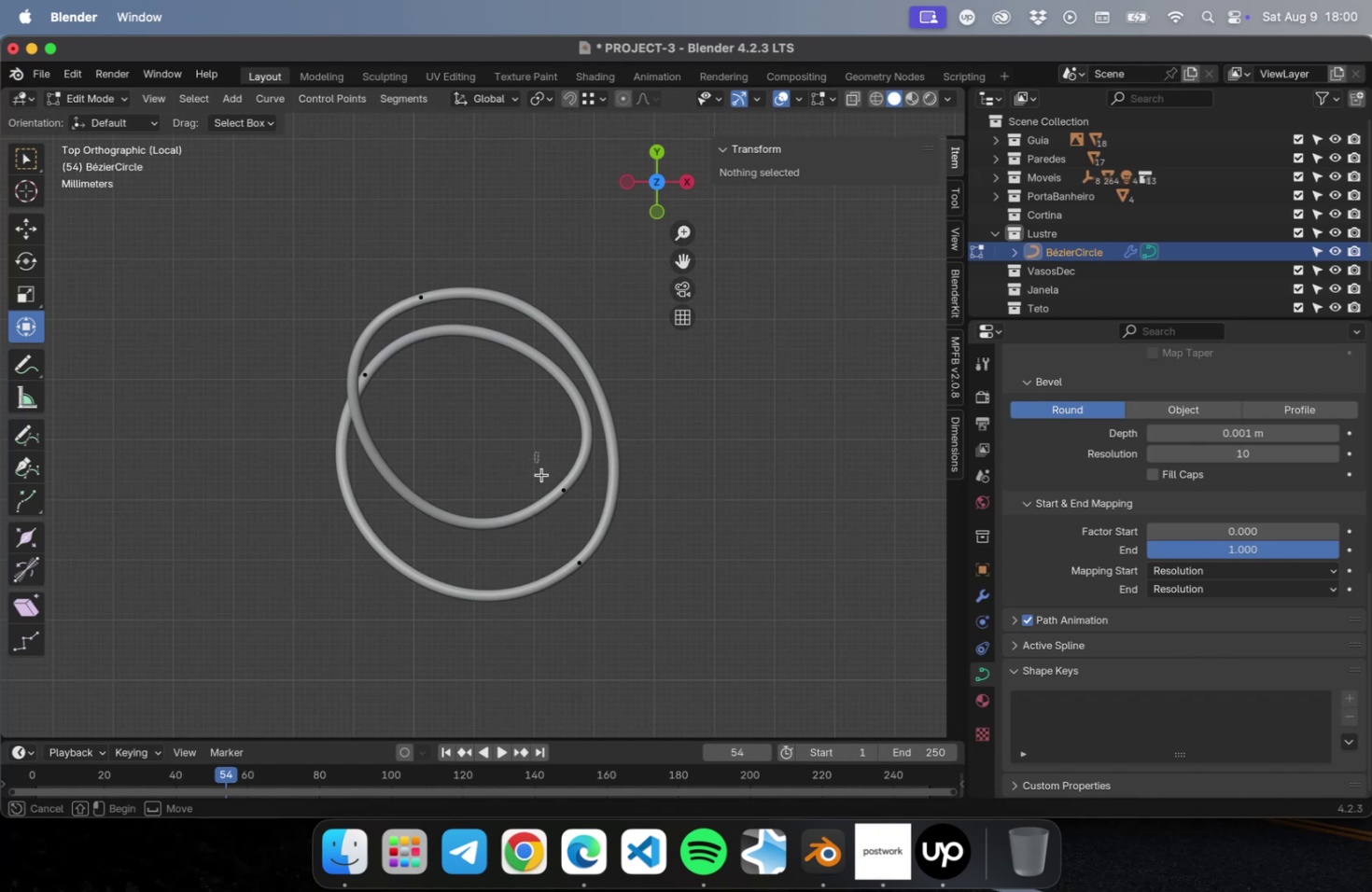 
left_click_drag(start_coordinate=[534, 451], to_coordinate=[572, 525])
 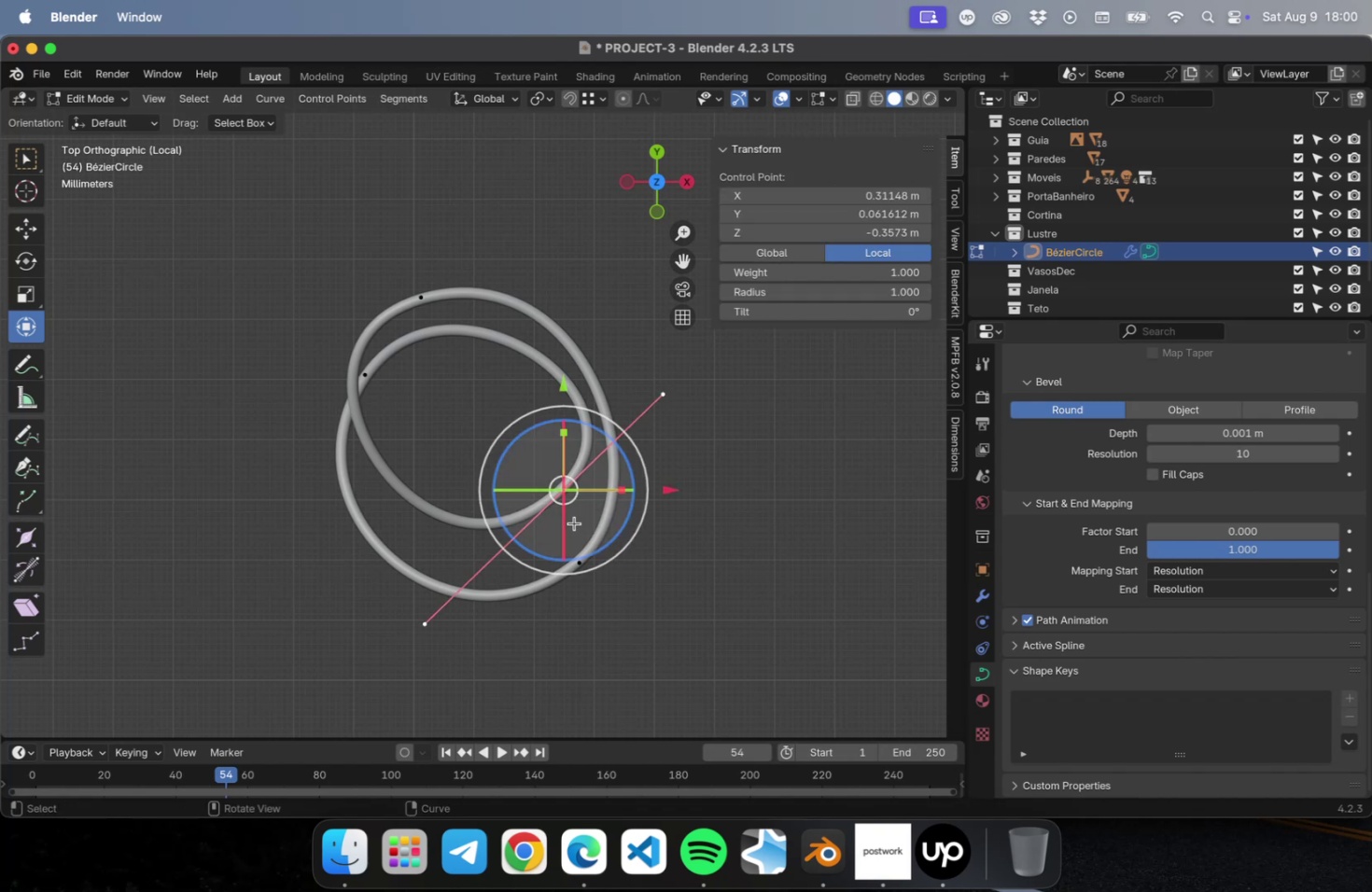 
key(S)
 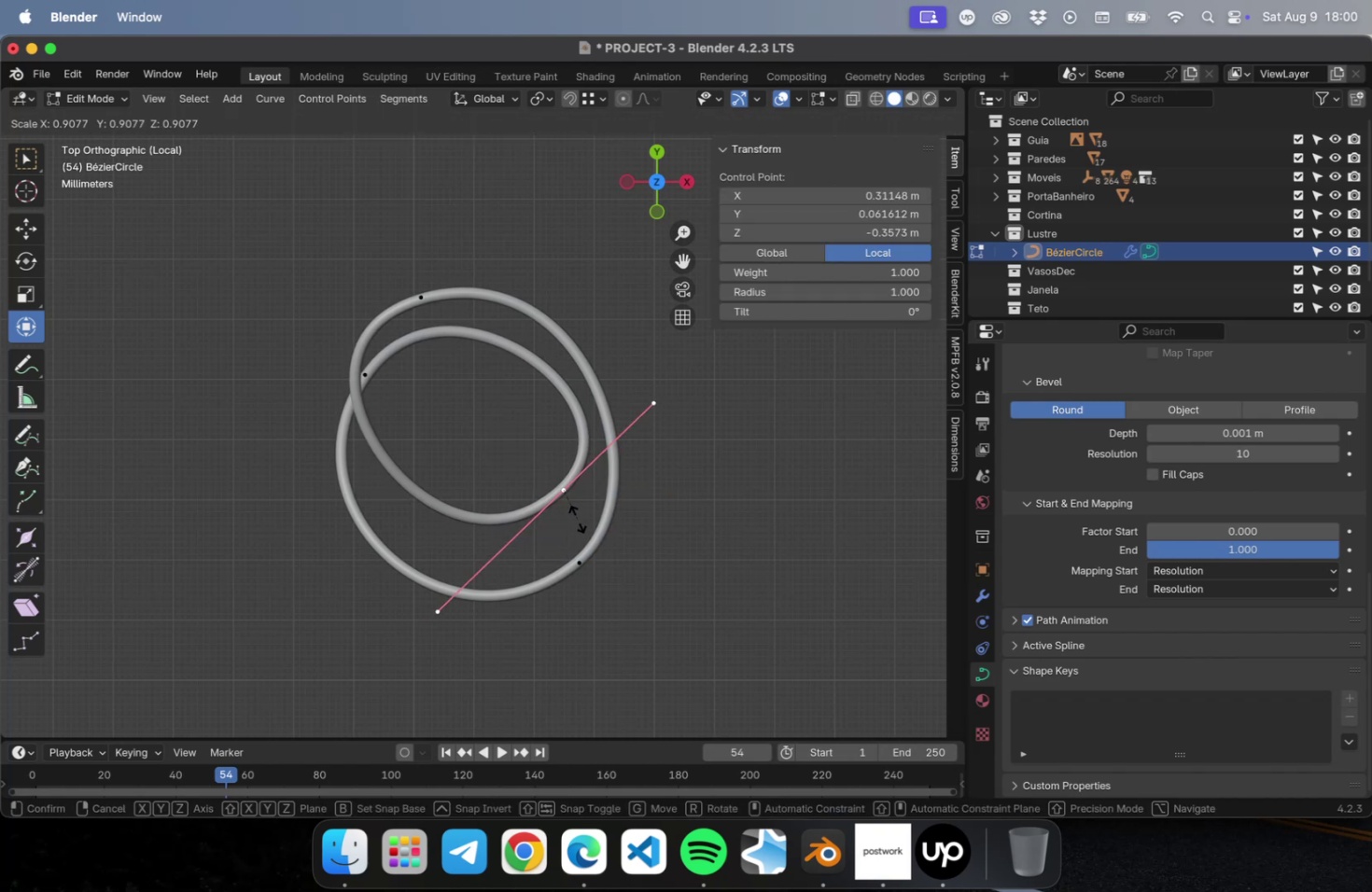 
key(Shift+ShiftLeft)
 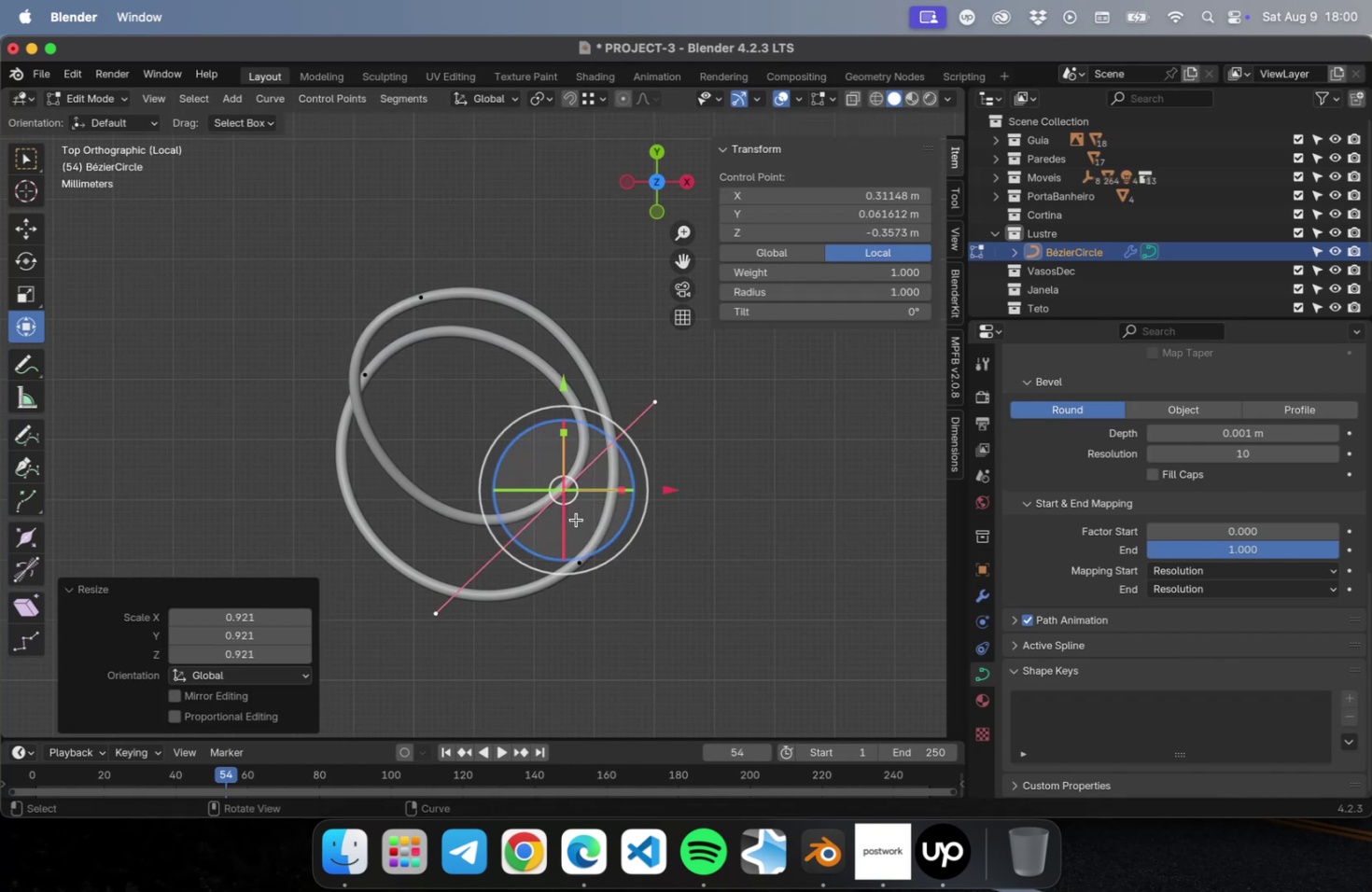 
left_click([576, 519])
 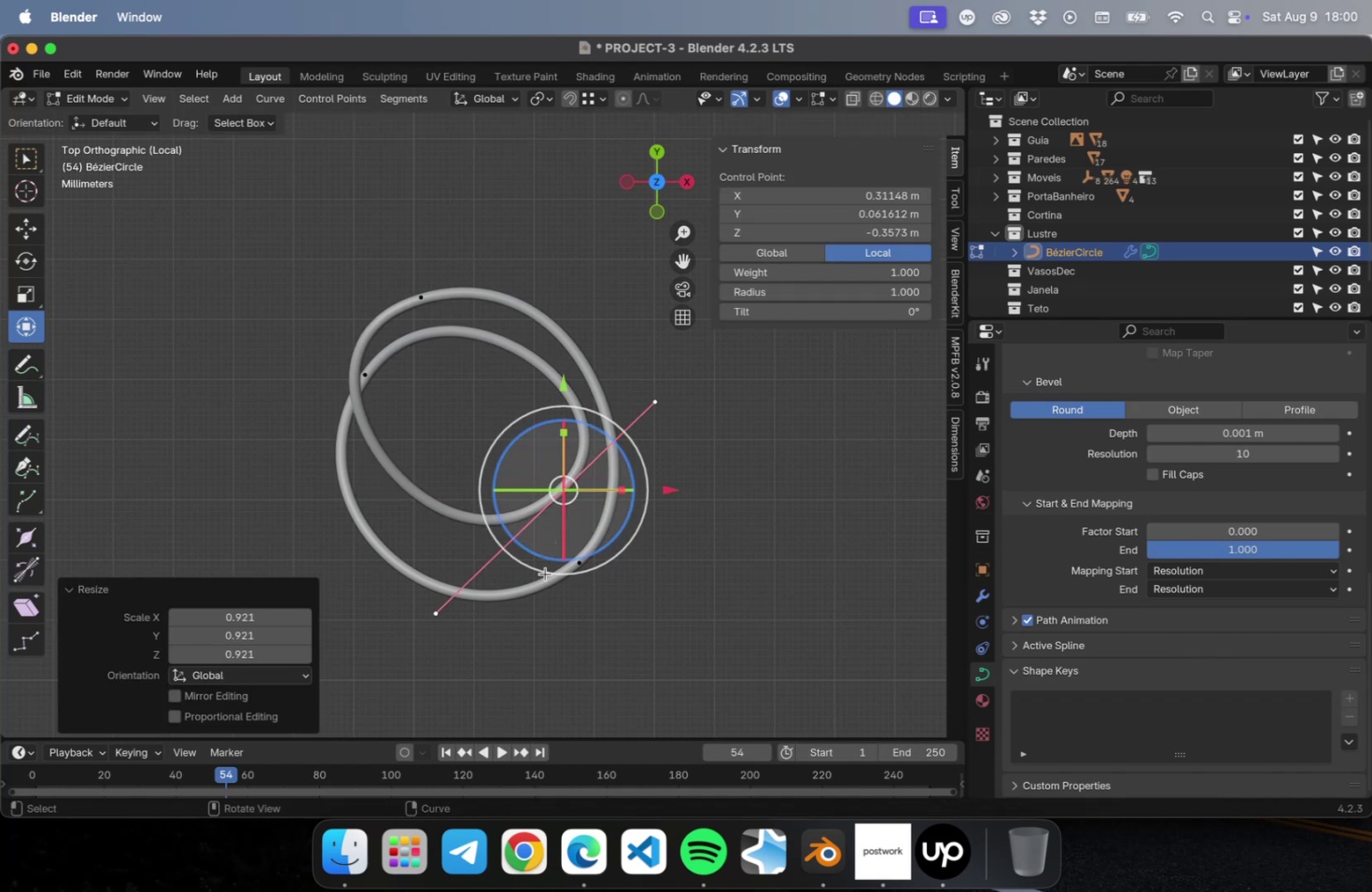 
hold_key(key=ShiftLeft, duration=1.17)
left_click_drag(start_coordinate=[446, 667], to_coordinate=[391, 600])
 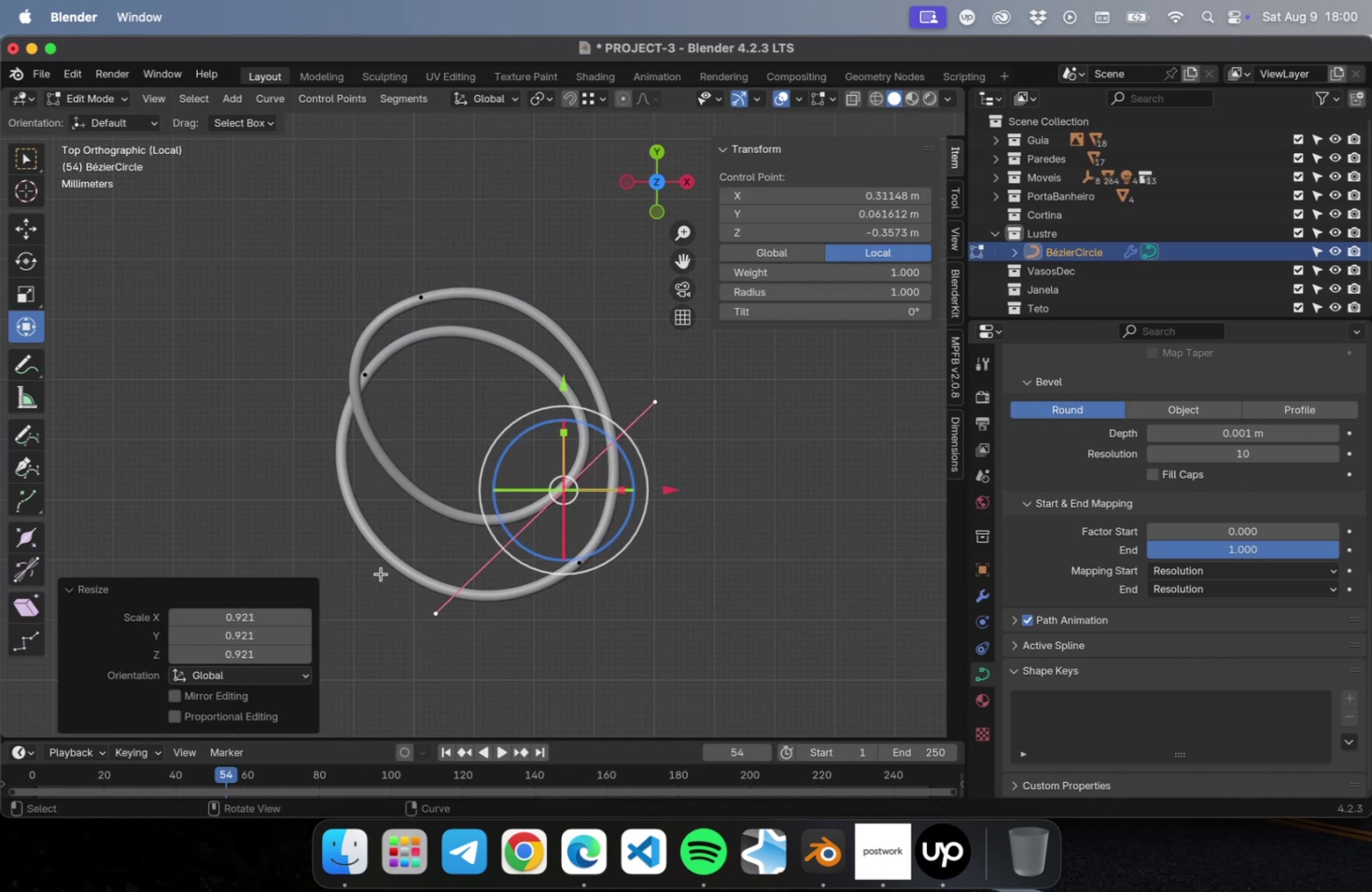 
left_click_drag(start_coordinate=[384, 568], to_coordinate=[468, 676])
 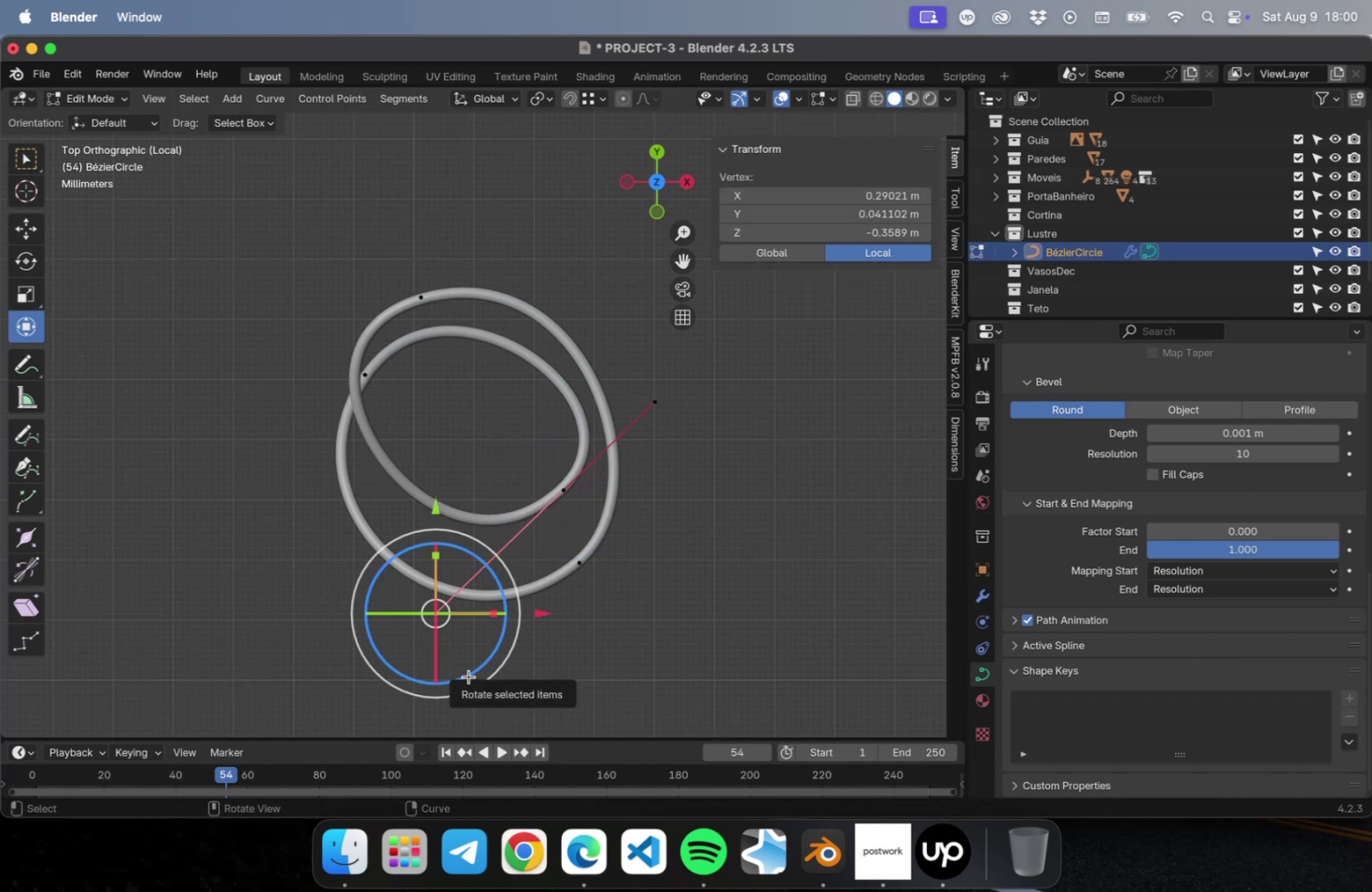 
hold_key(key=CommandLeft, duration=0.66)
 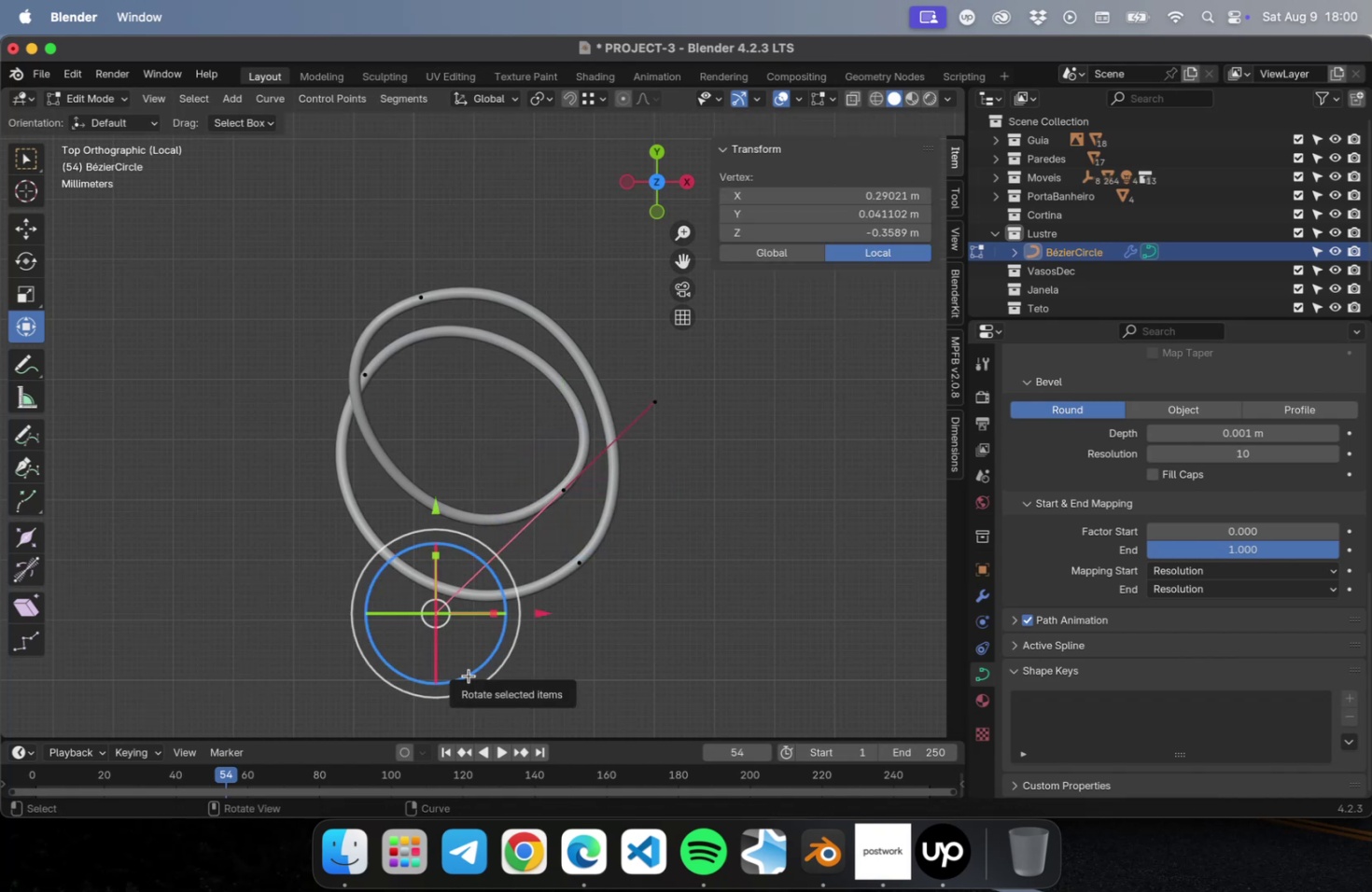 
key(S)
 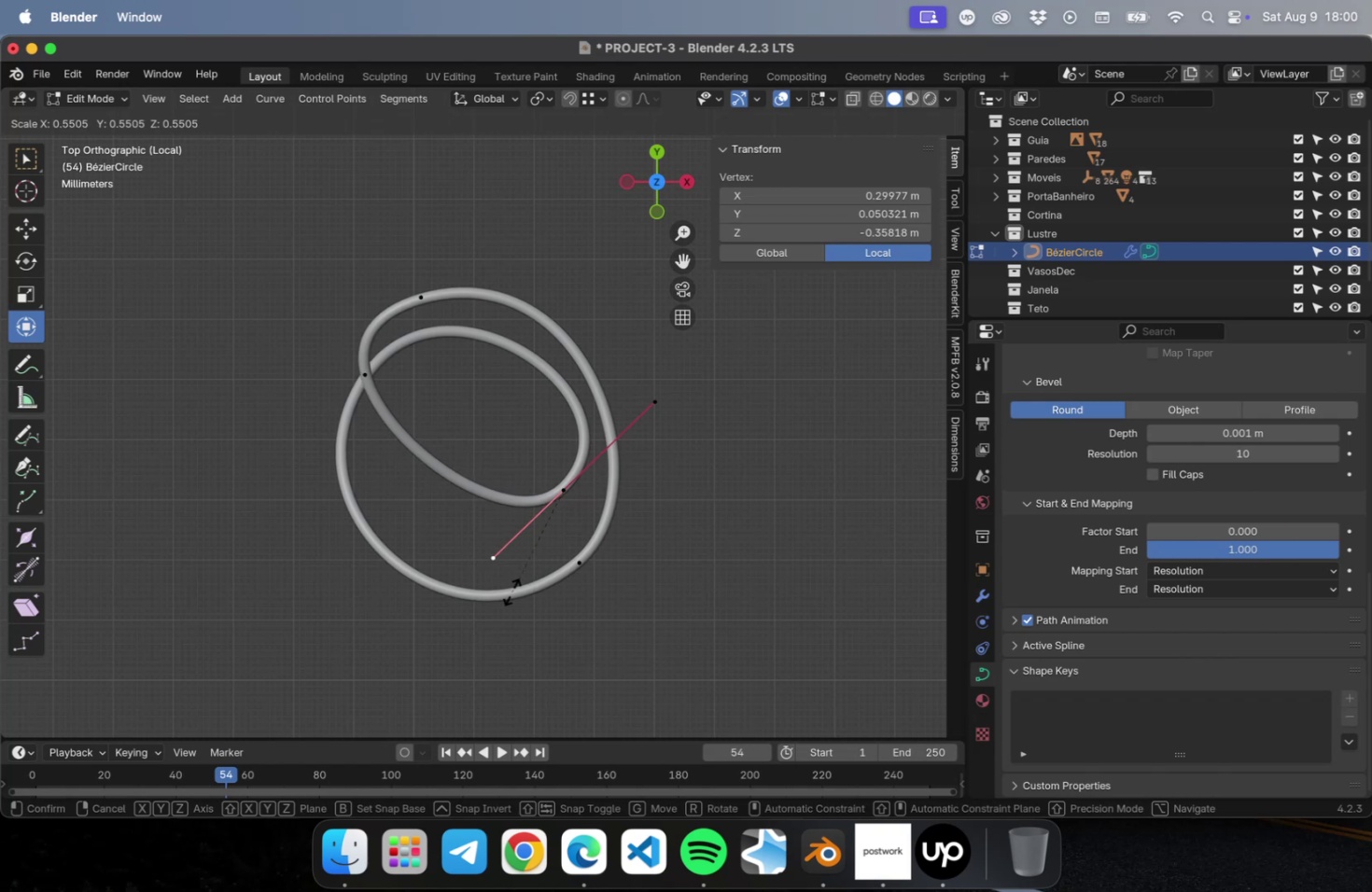 
left_click([492, 617])
 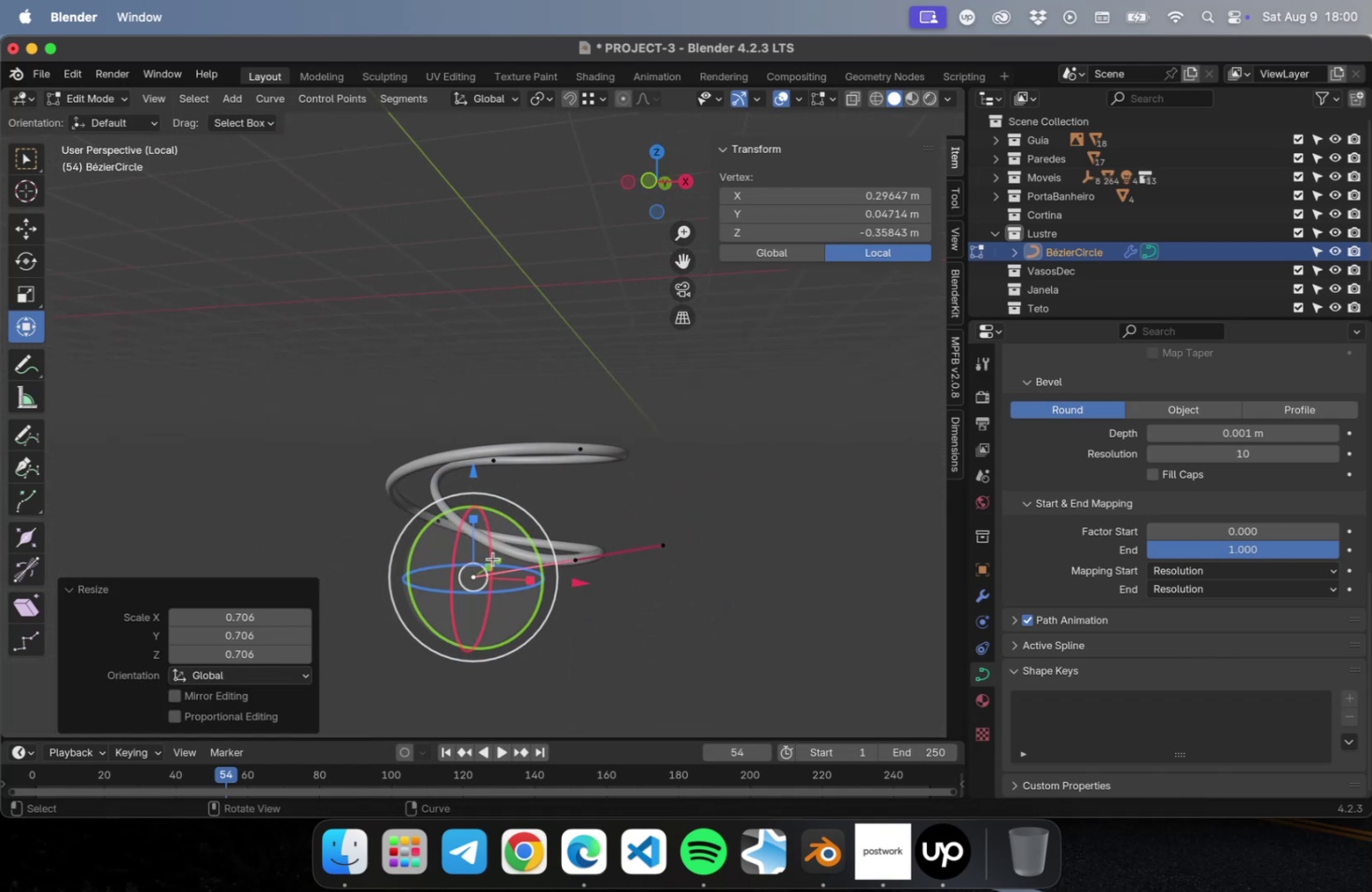 
left_click_drag(start_coordinate=[731, 507], to_coordinate=[647, 594])
 